 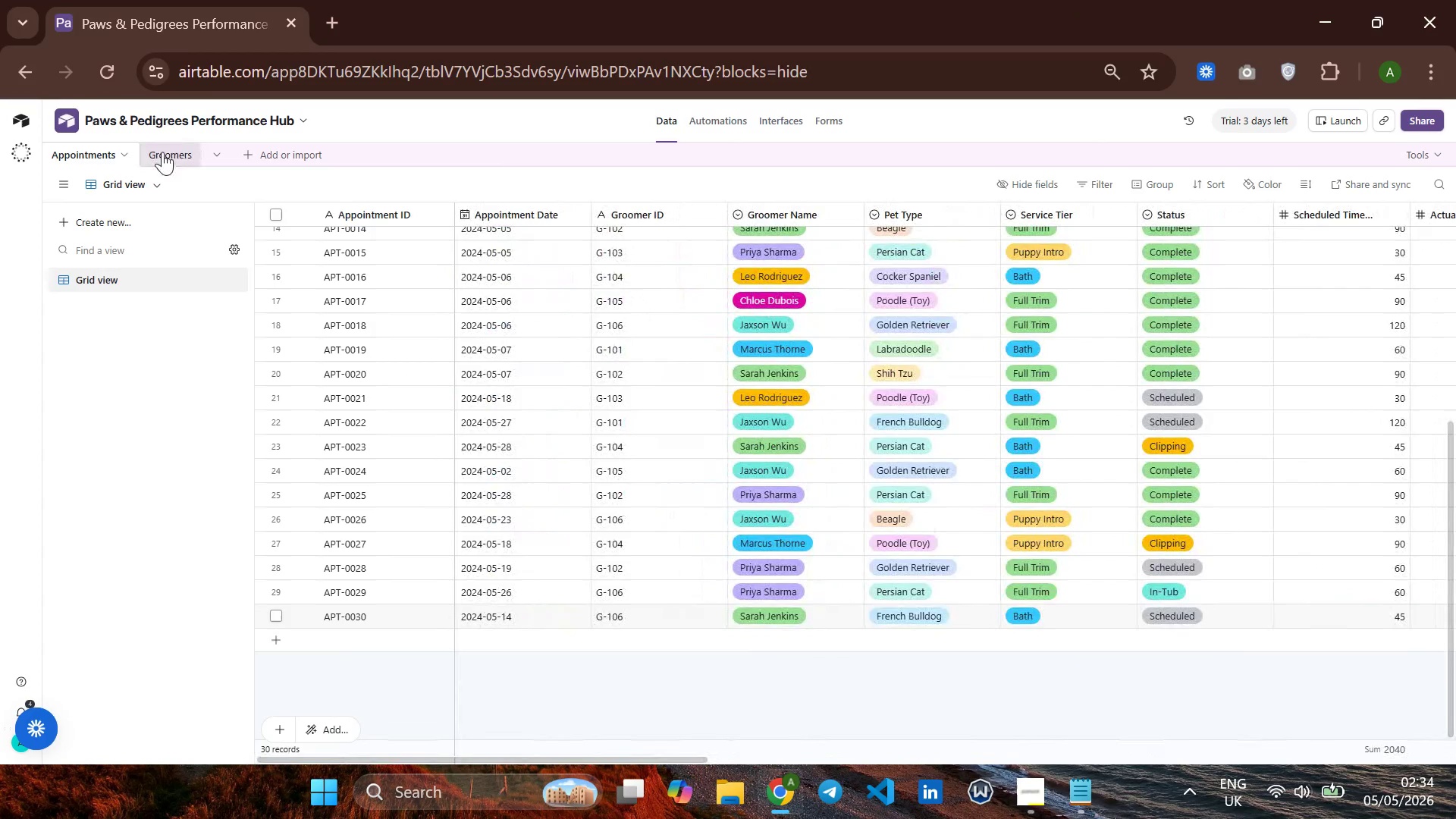 
left_click([162, 152])
 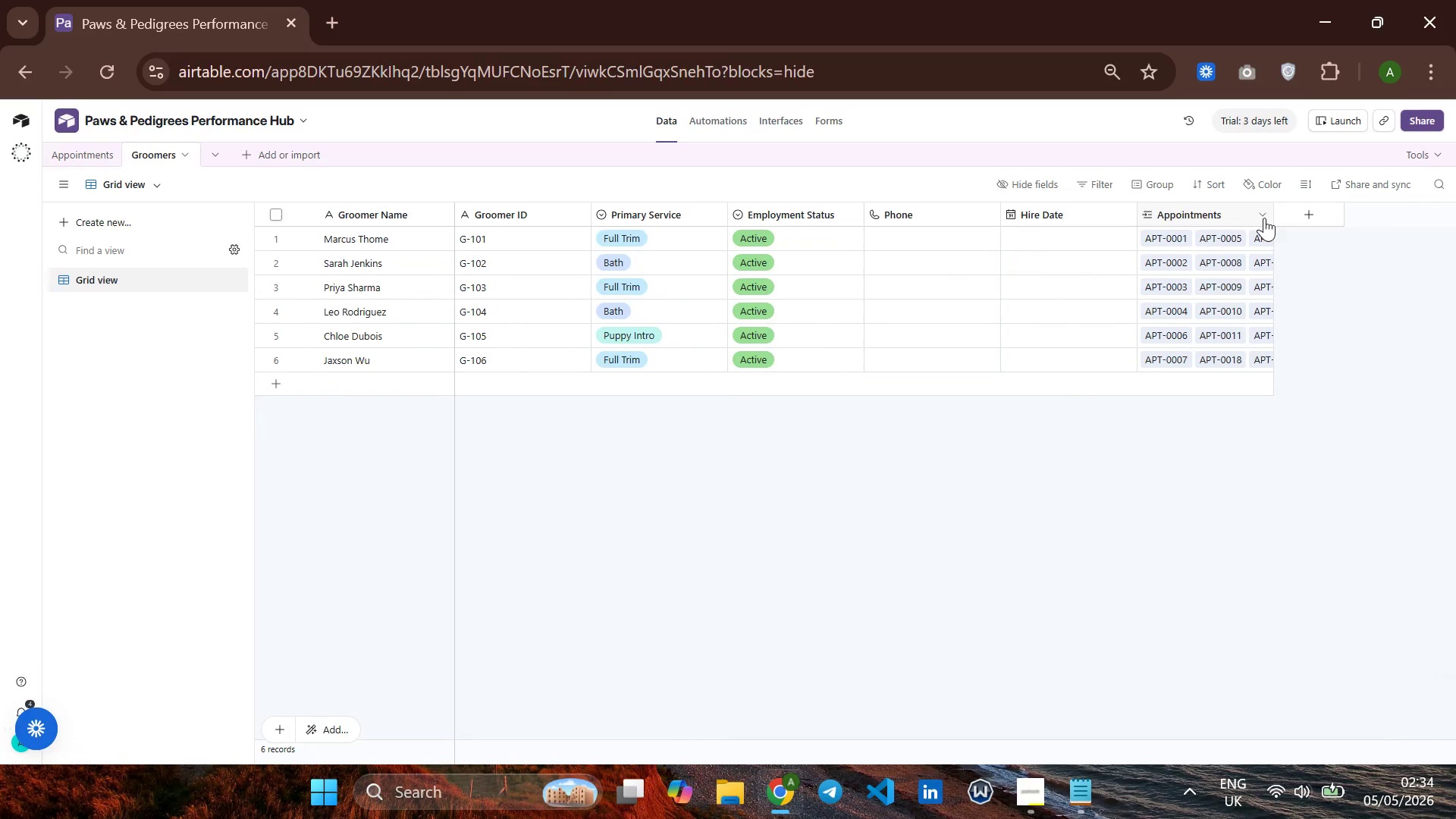 
left_click([1310, 215])
 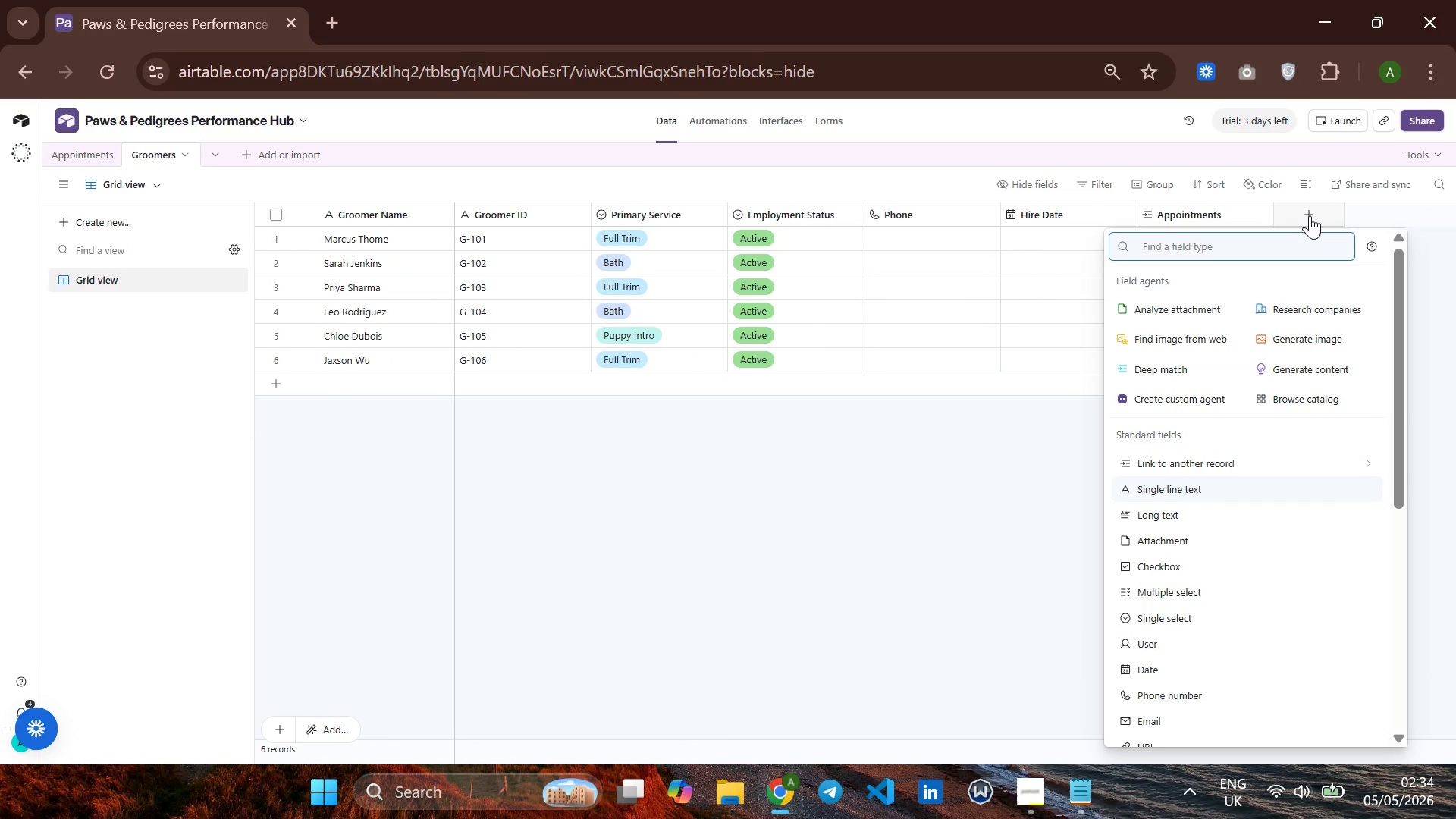 
type(Count)
 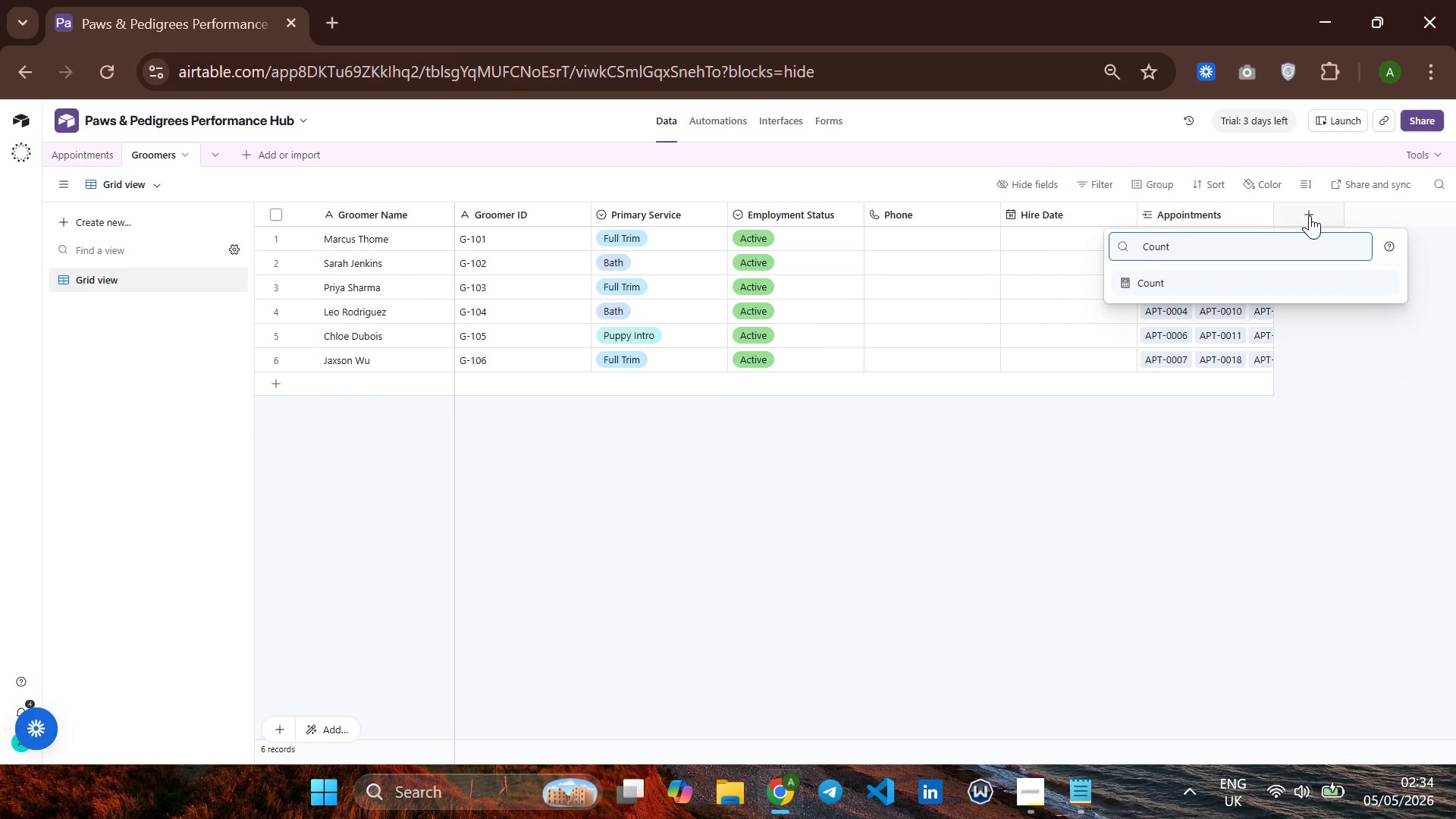 
key(Enter)
 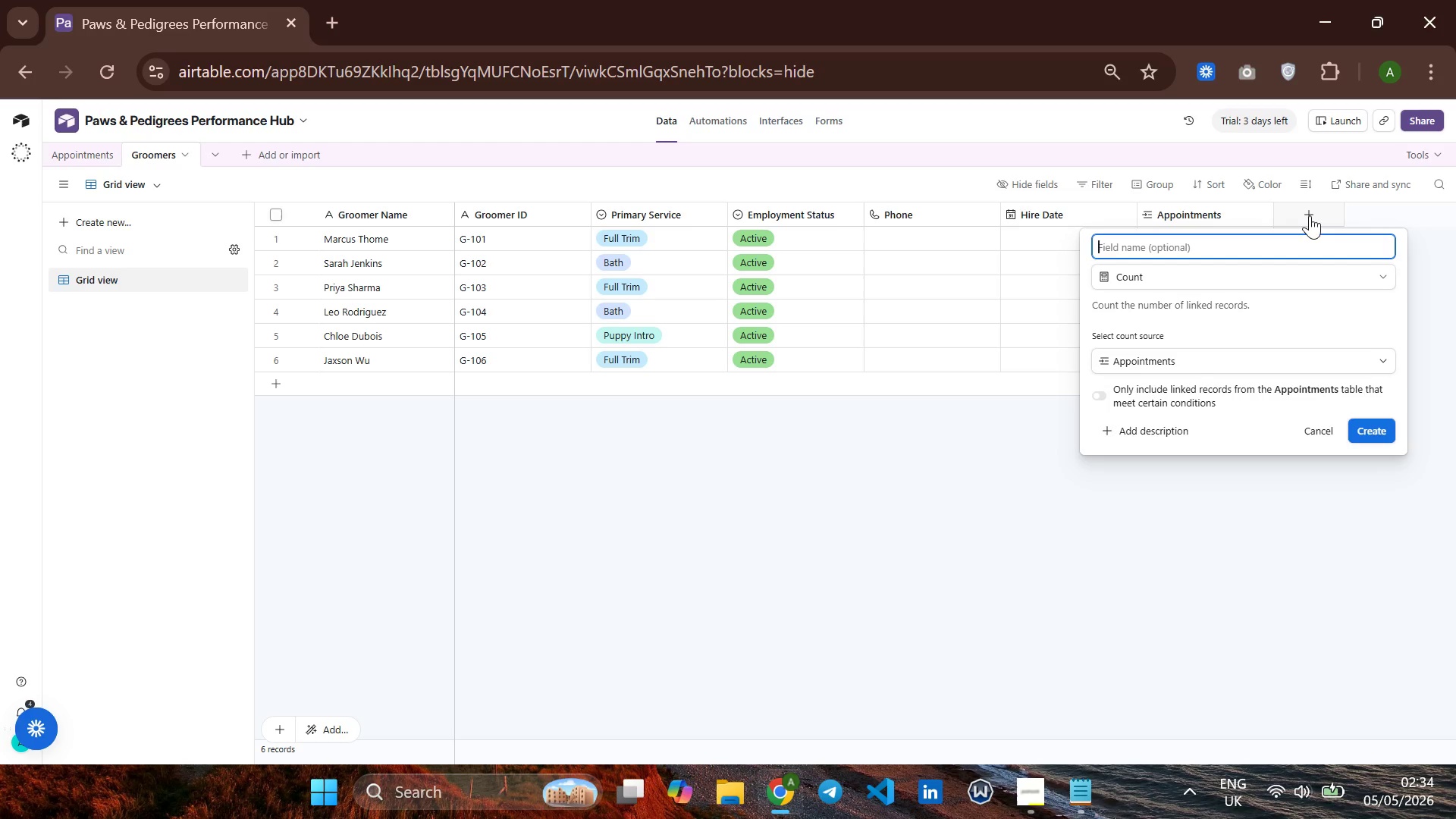 
type(Total Apointment s)
key(Backspace)
key(Backspace)
type(s)
 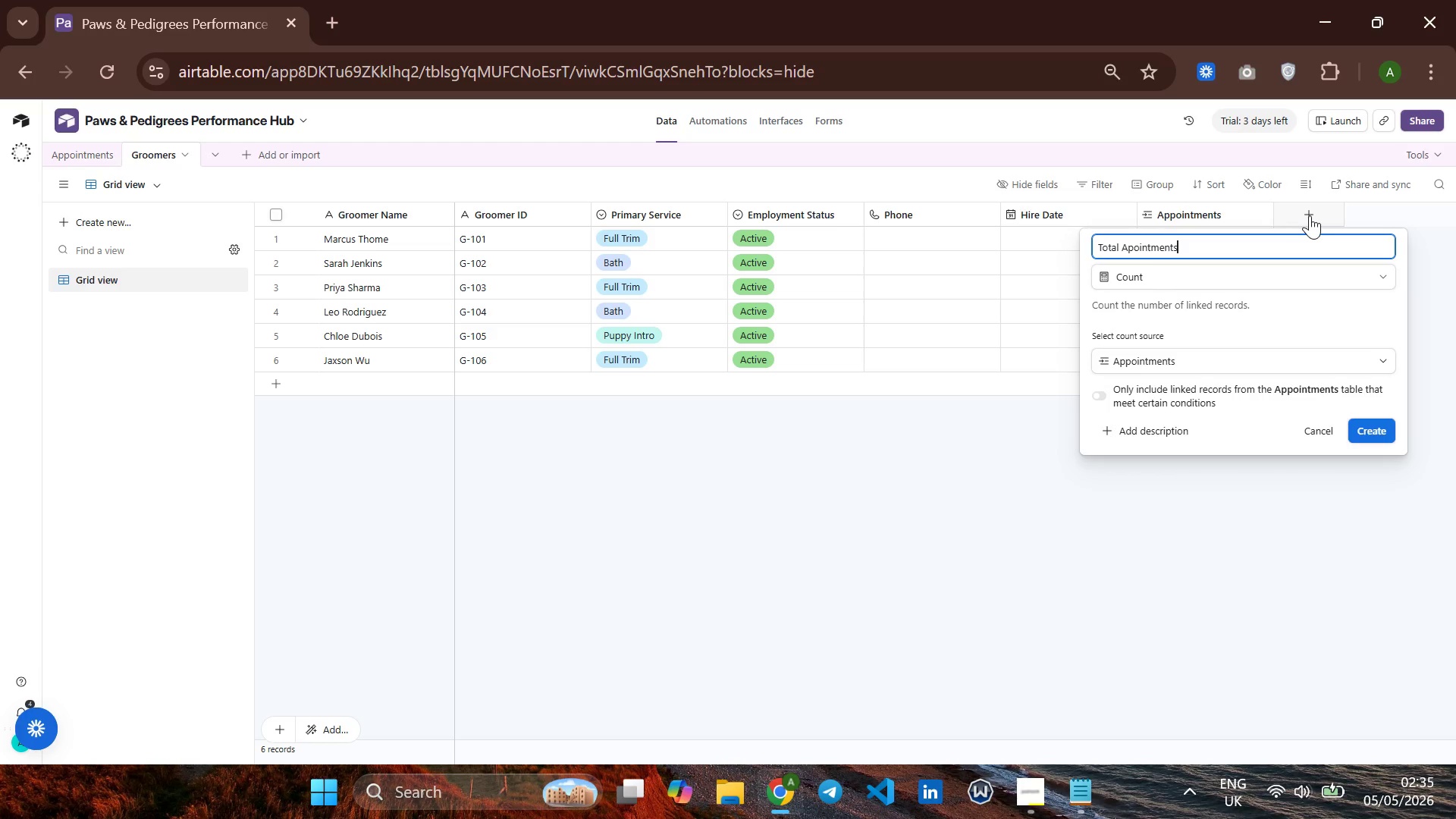 
hold_key(key=ArrowLeft, duration=0.77)
 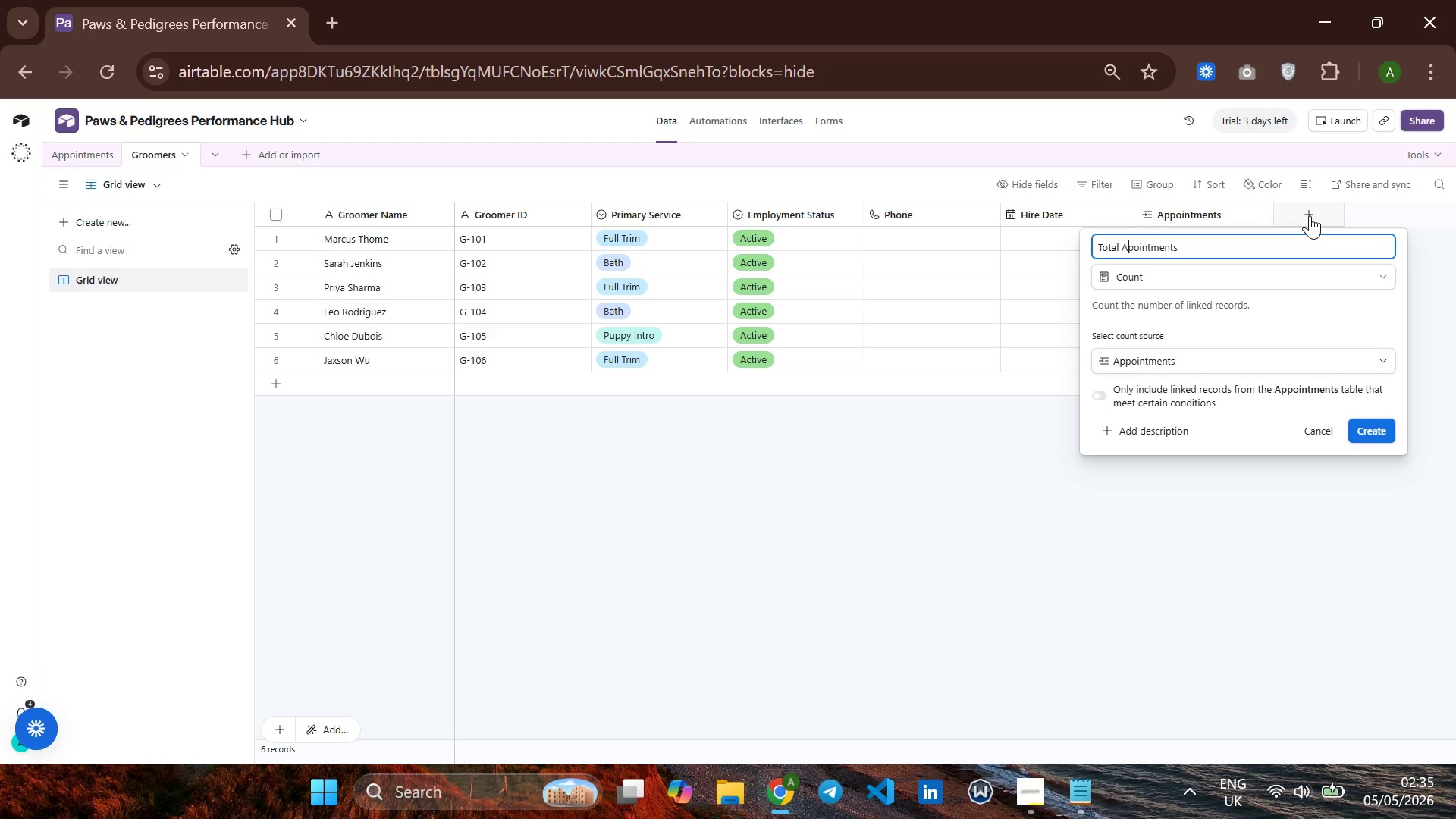 
key(ArrowRight)
 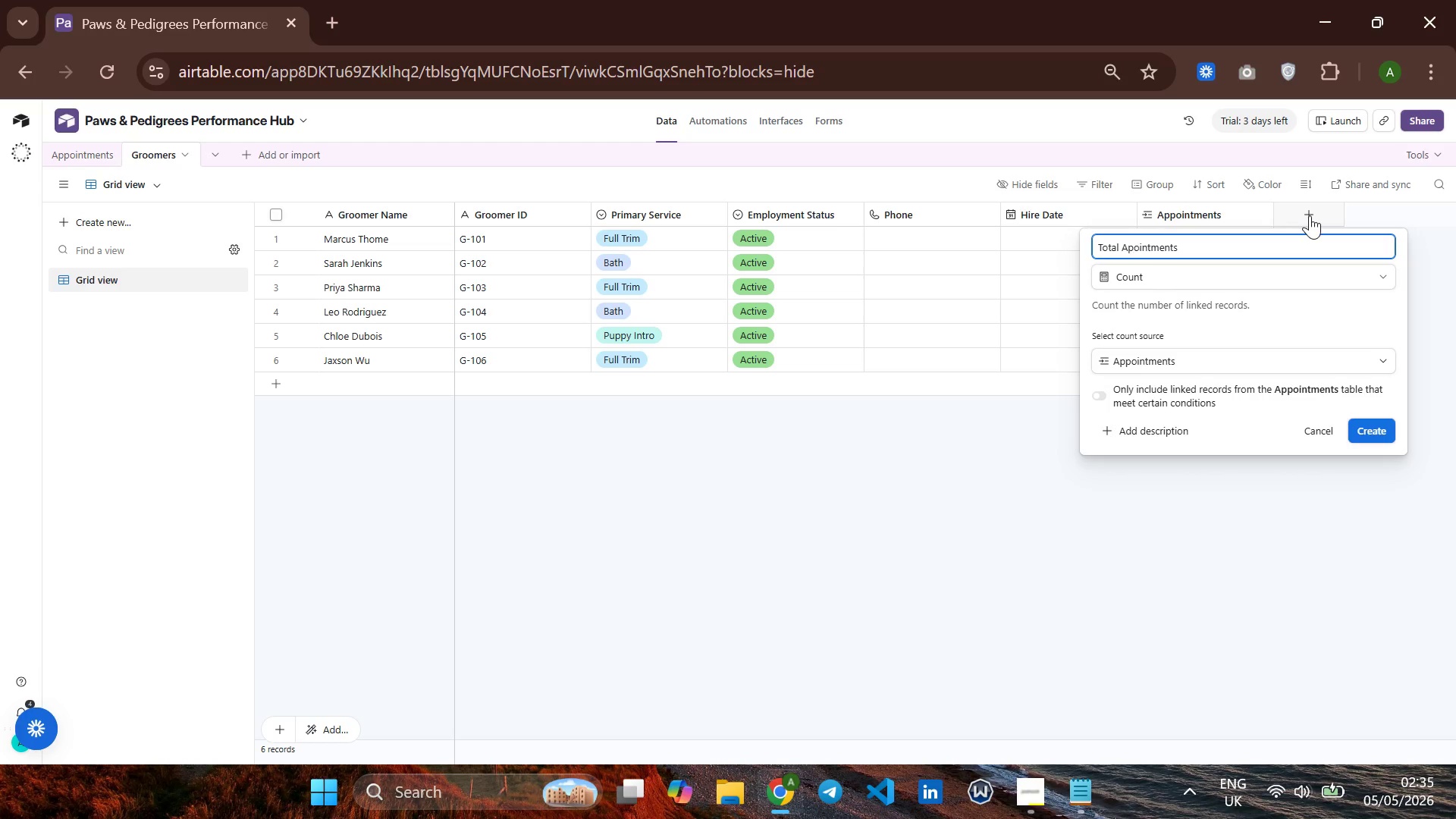 
key(P)
 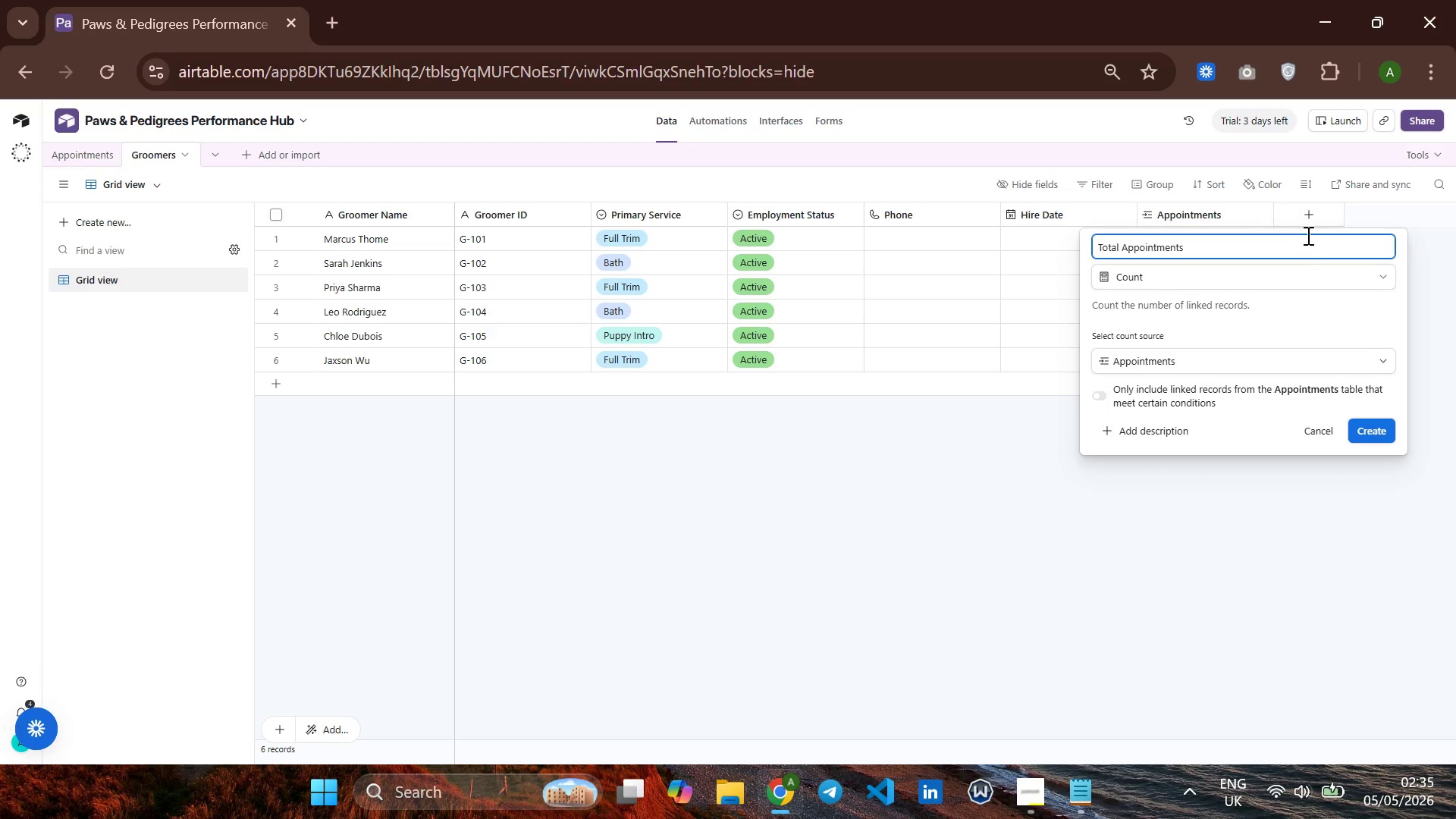 
left_click([1285, 235])
 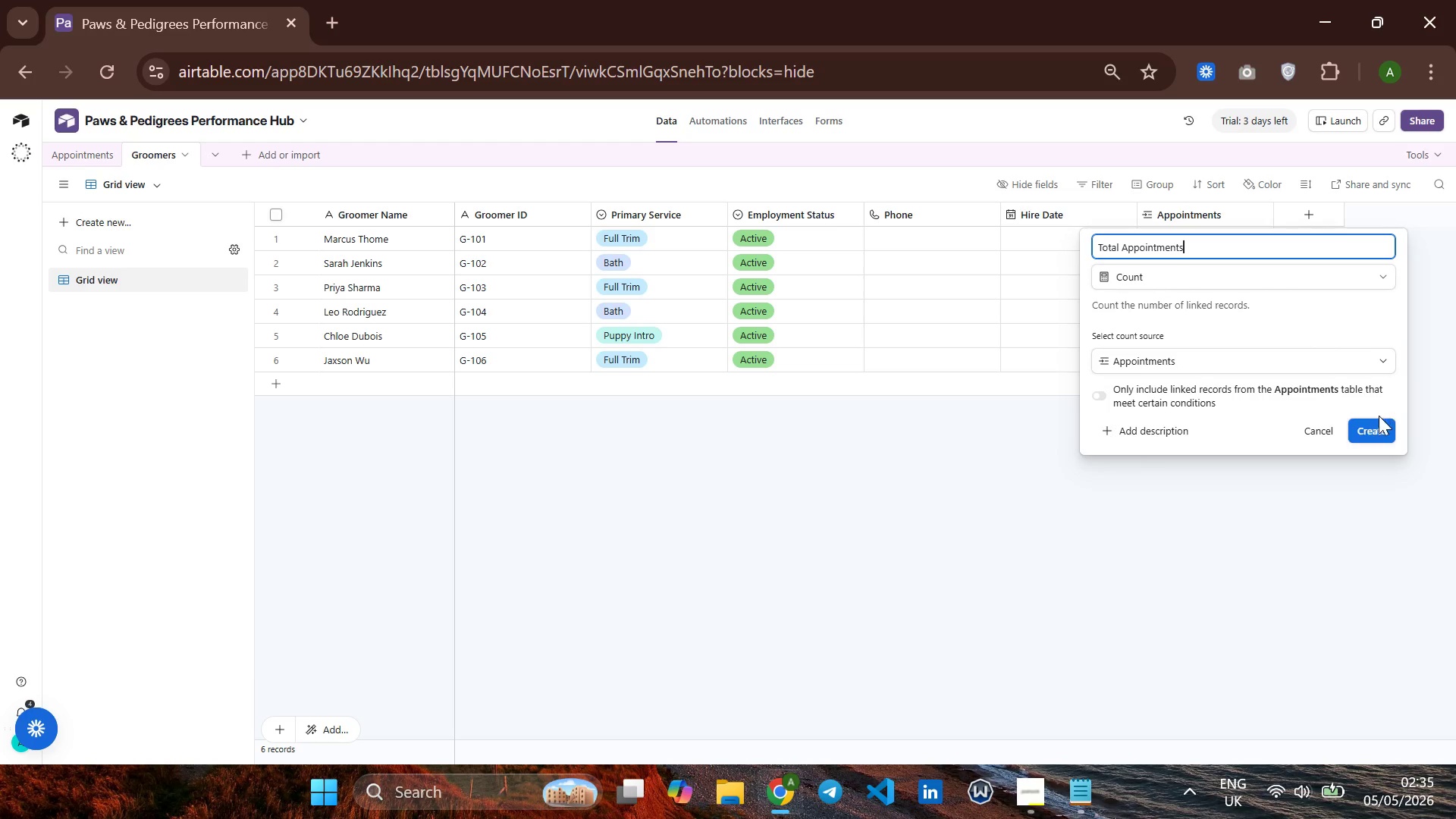 
wait(5.53)
 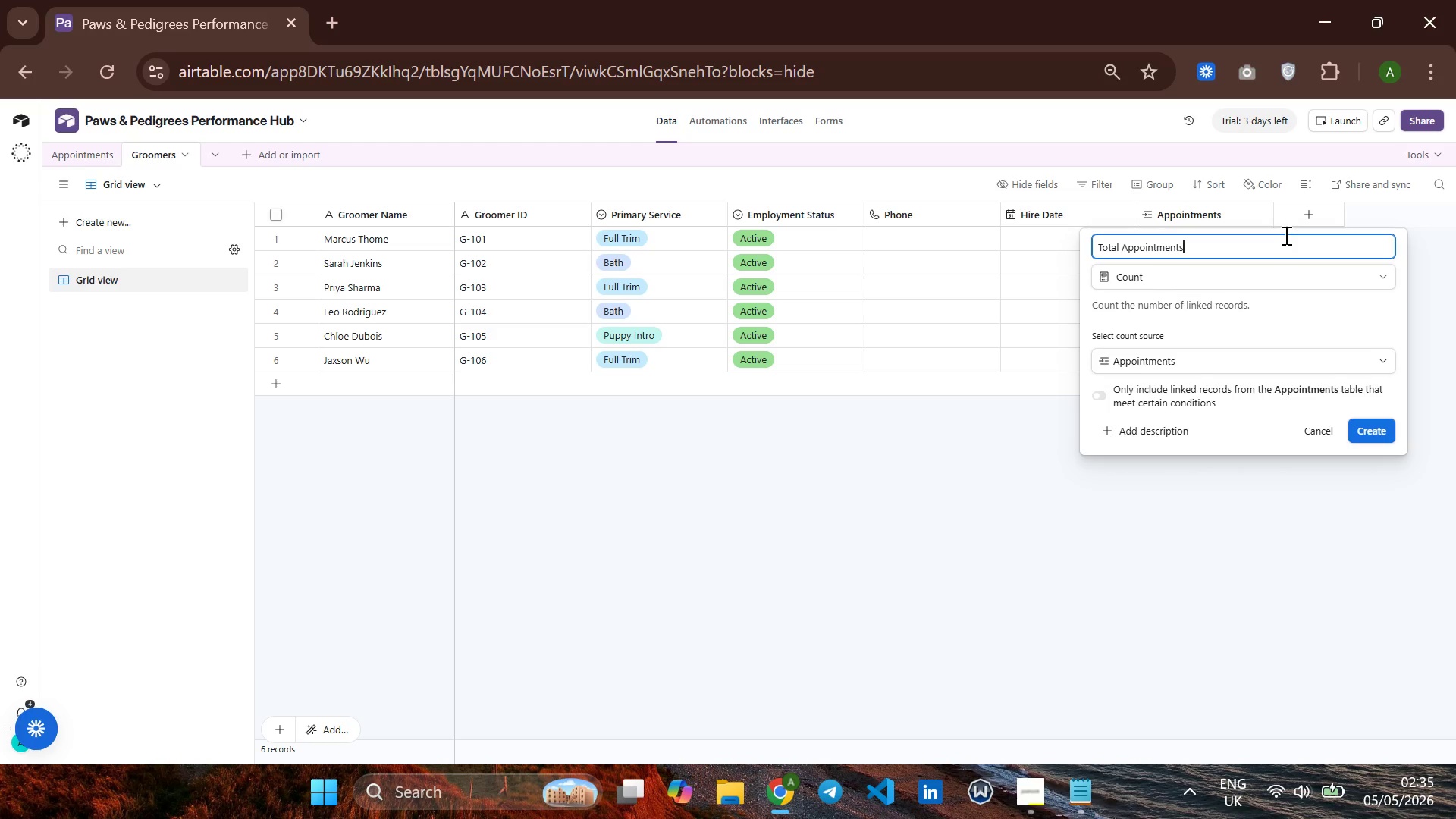 
left_click([1375, 424])
 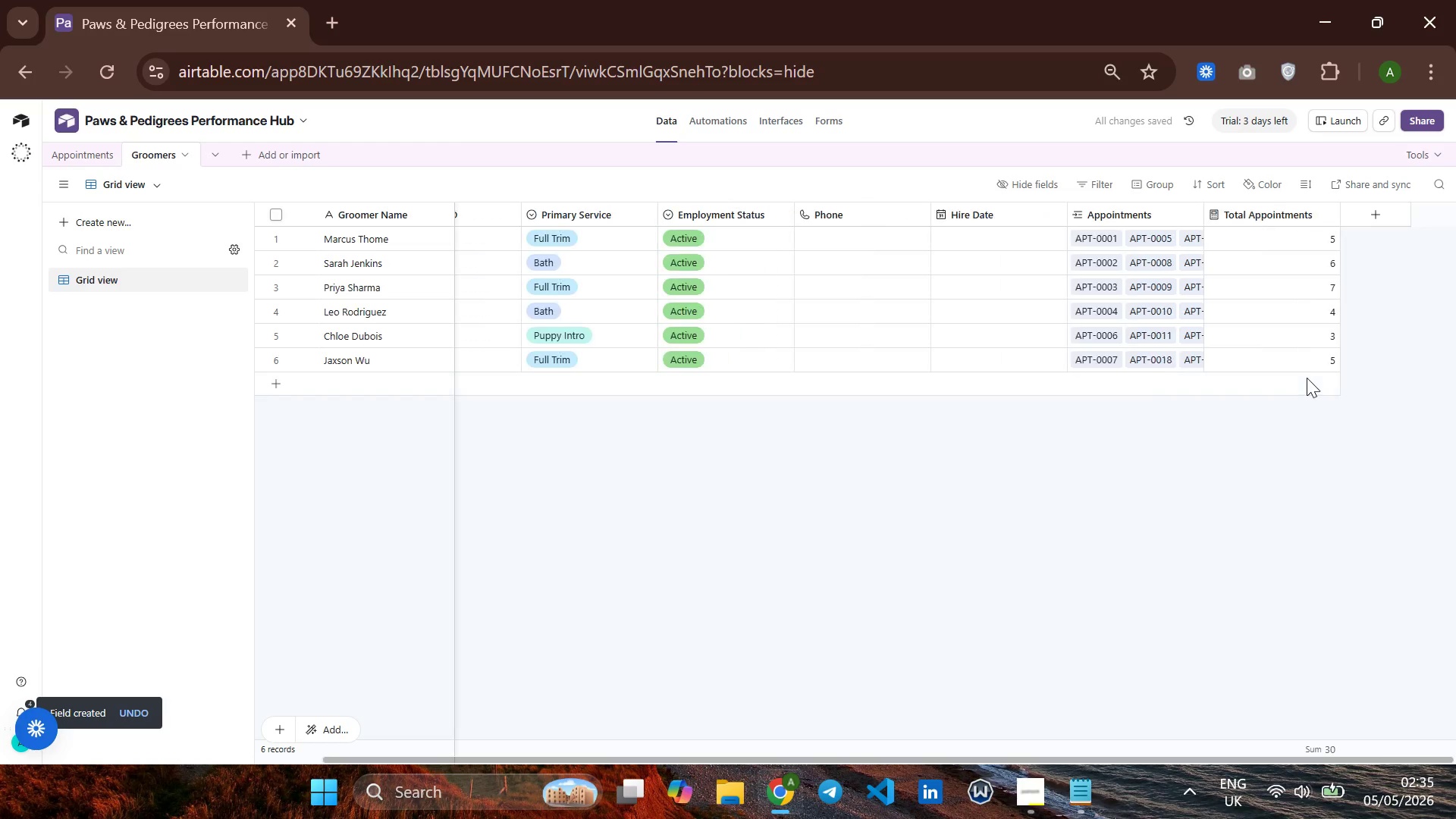 
left_click([1379, 222])
 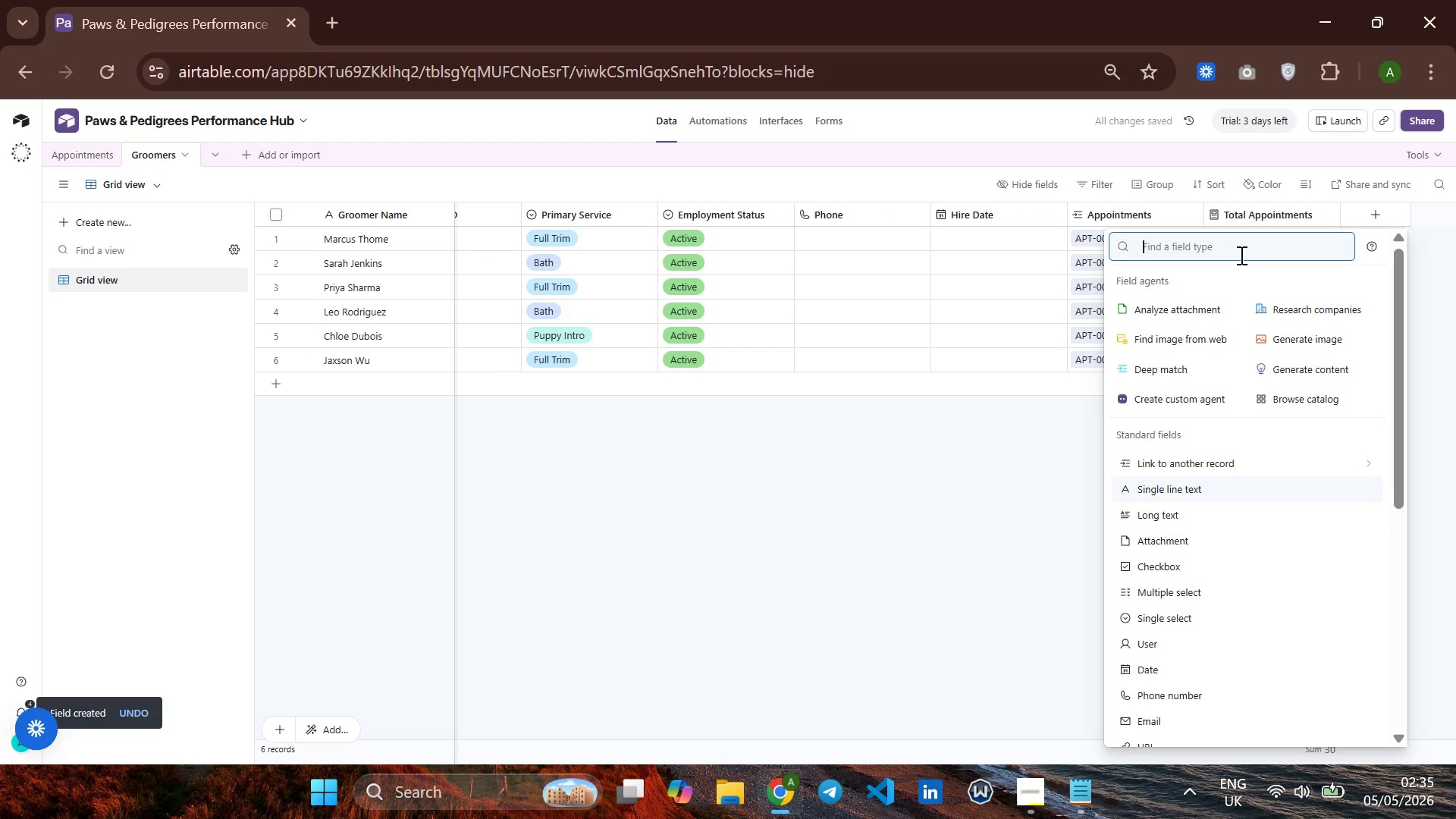 
type(Total ro)
 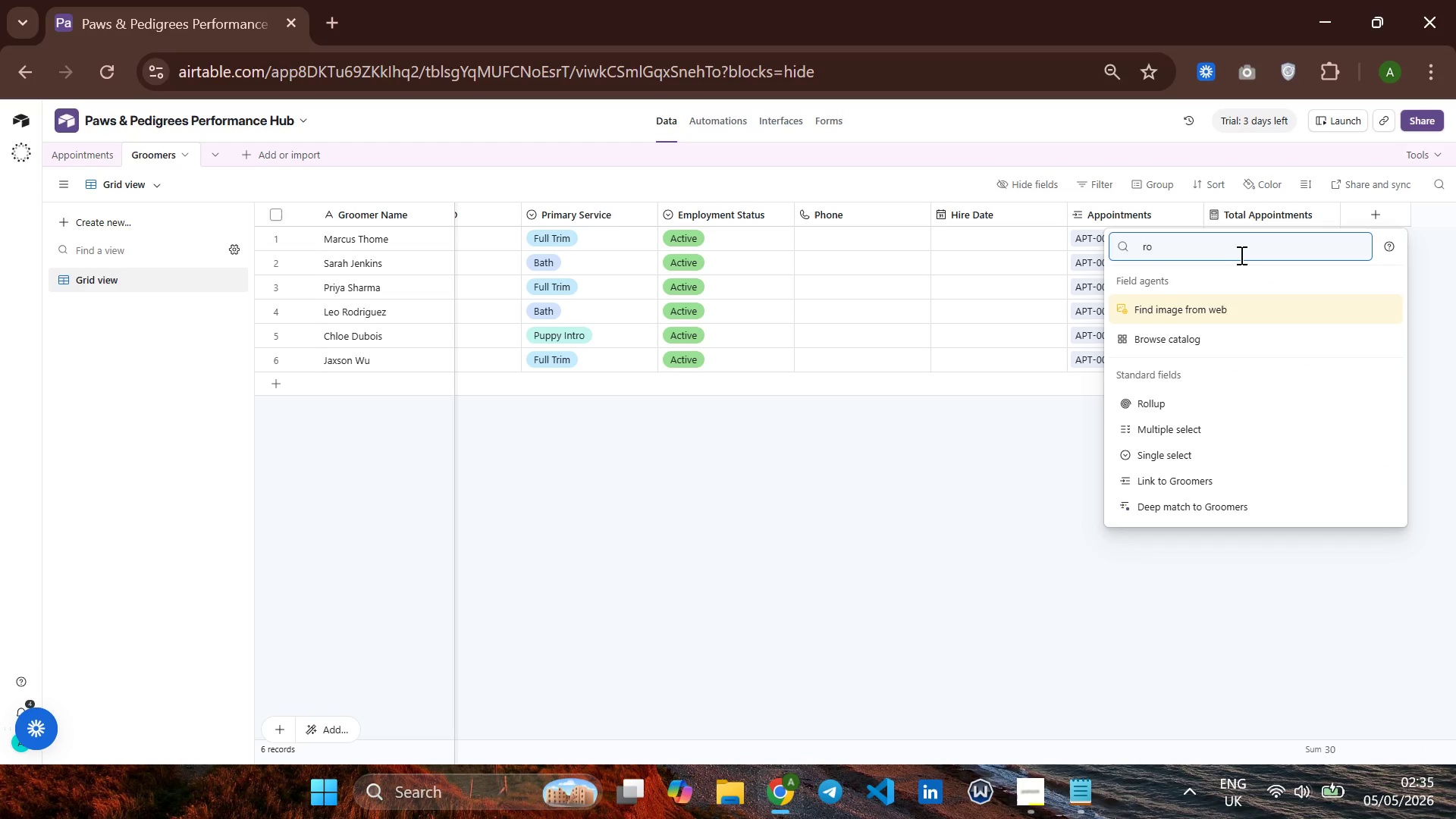 
hold_key(key=Backspace, duration=0.78)
 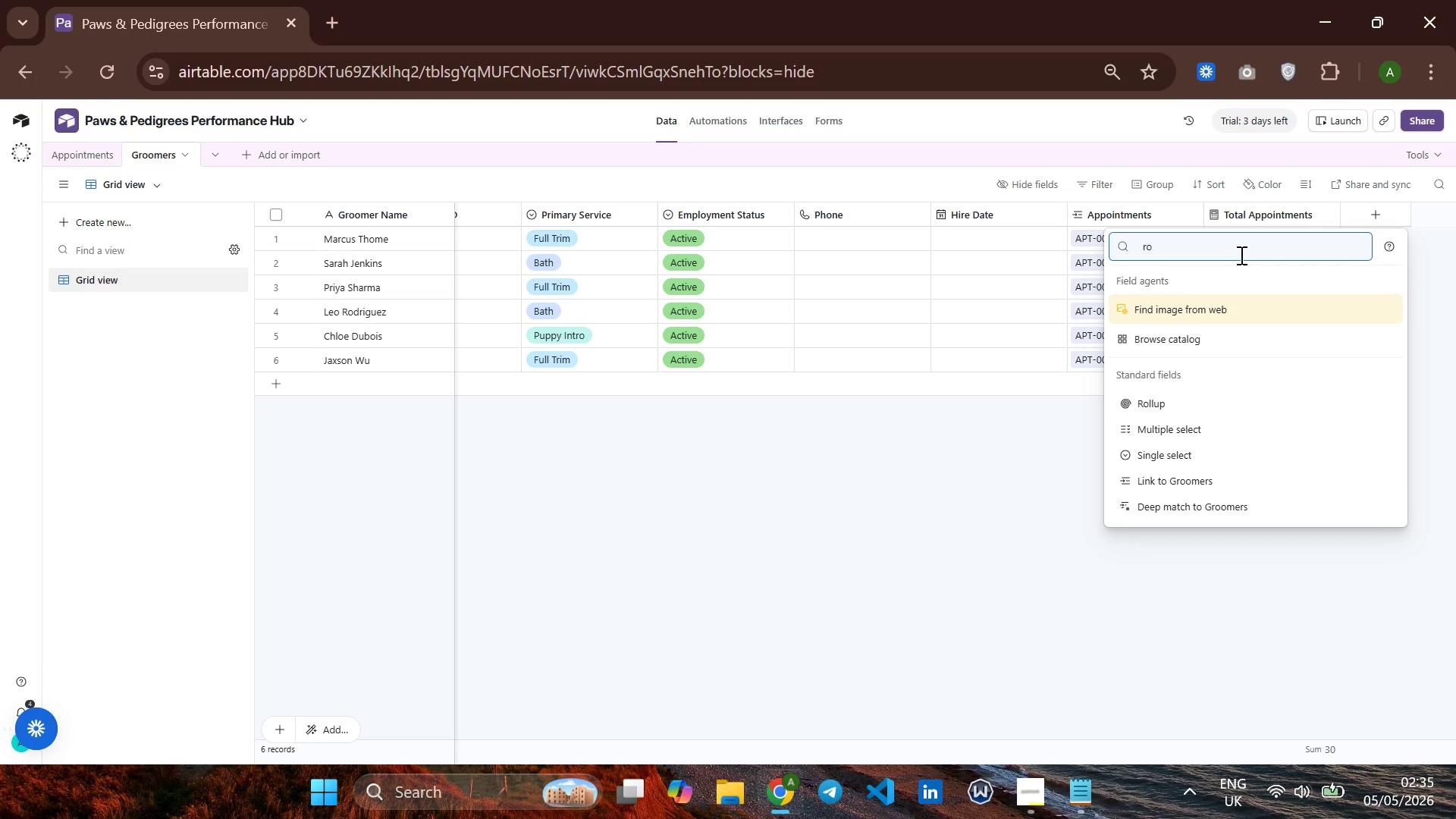 
key(ArrowDown)
 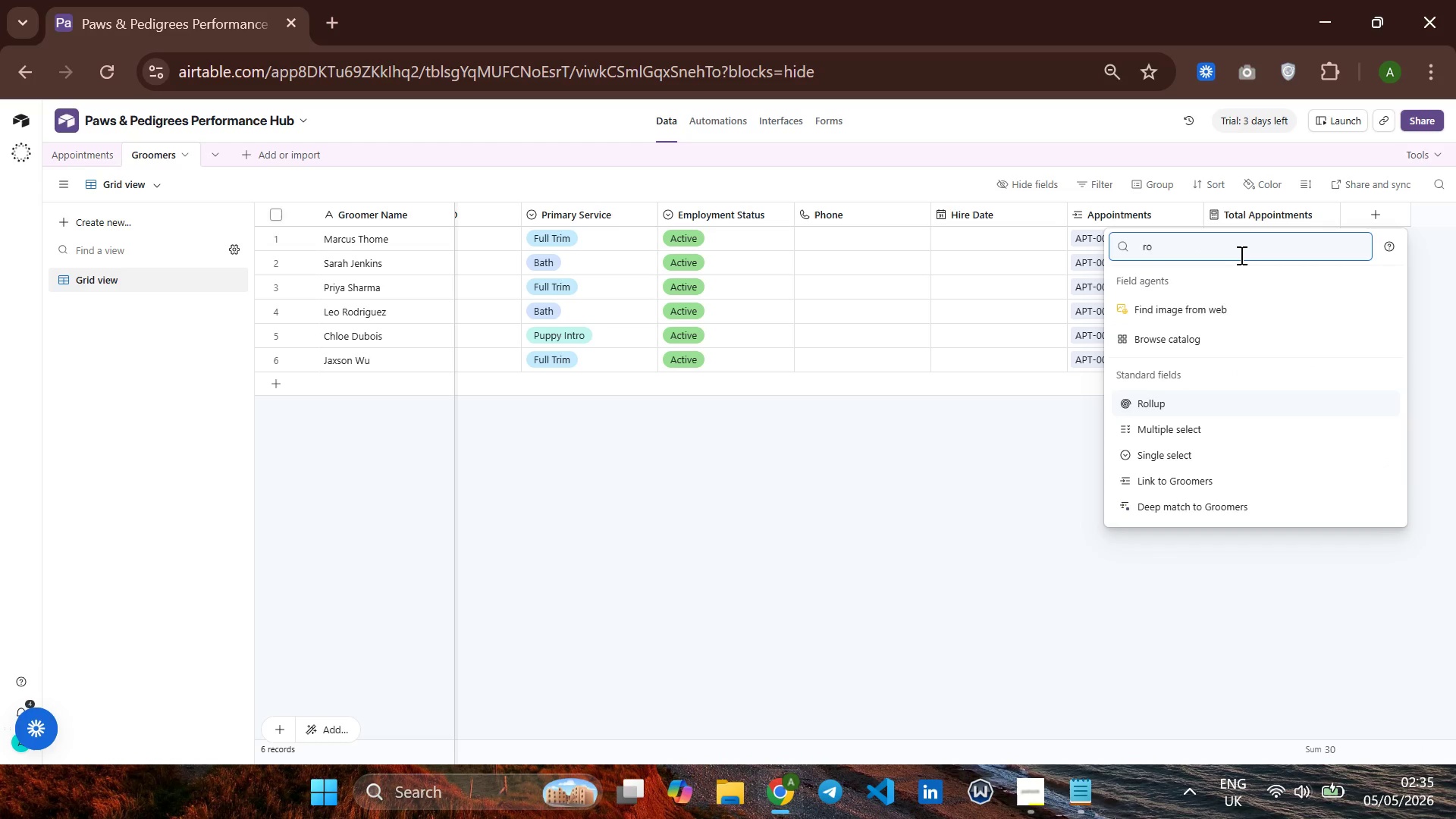 
key(ArrowDown)
 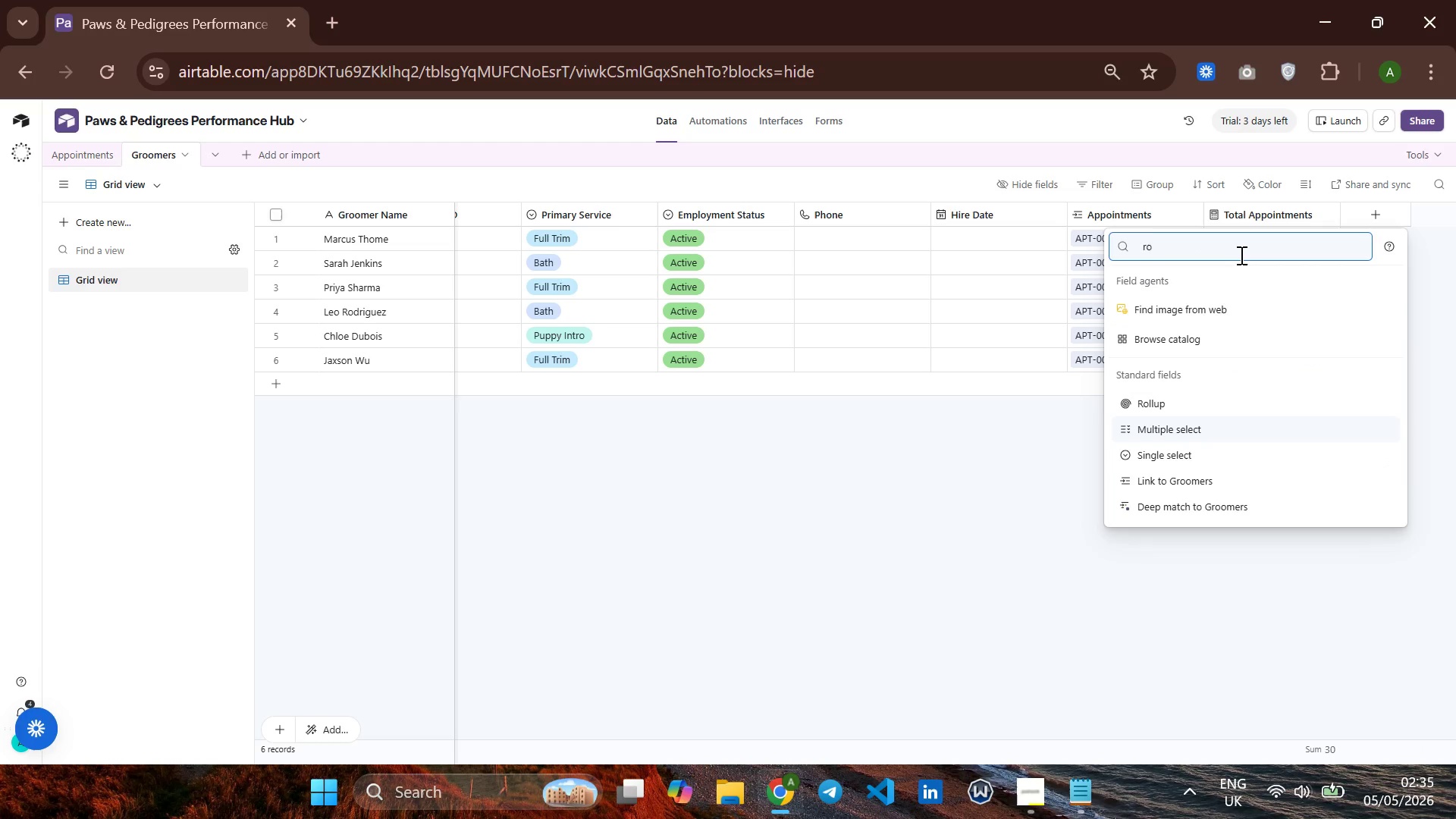 
key(ArrowDown)
 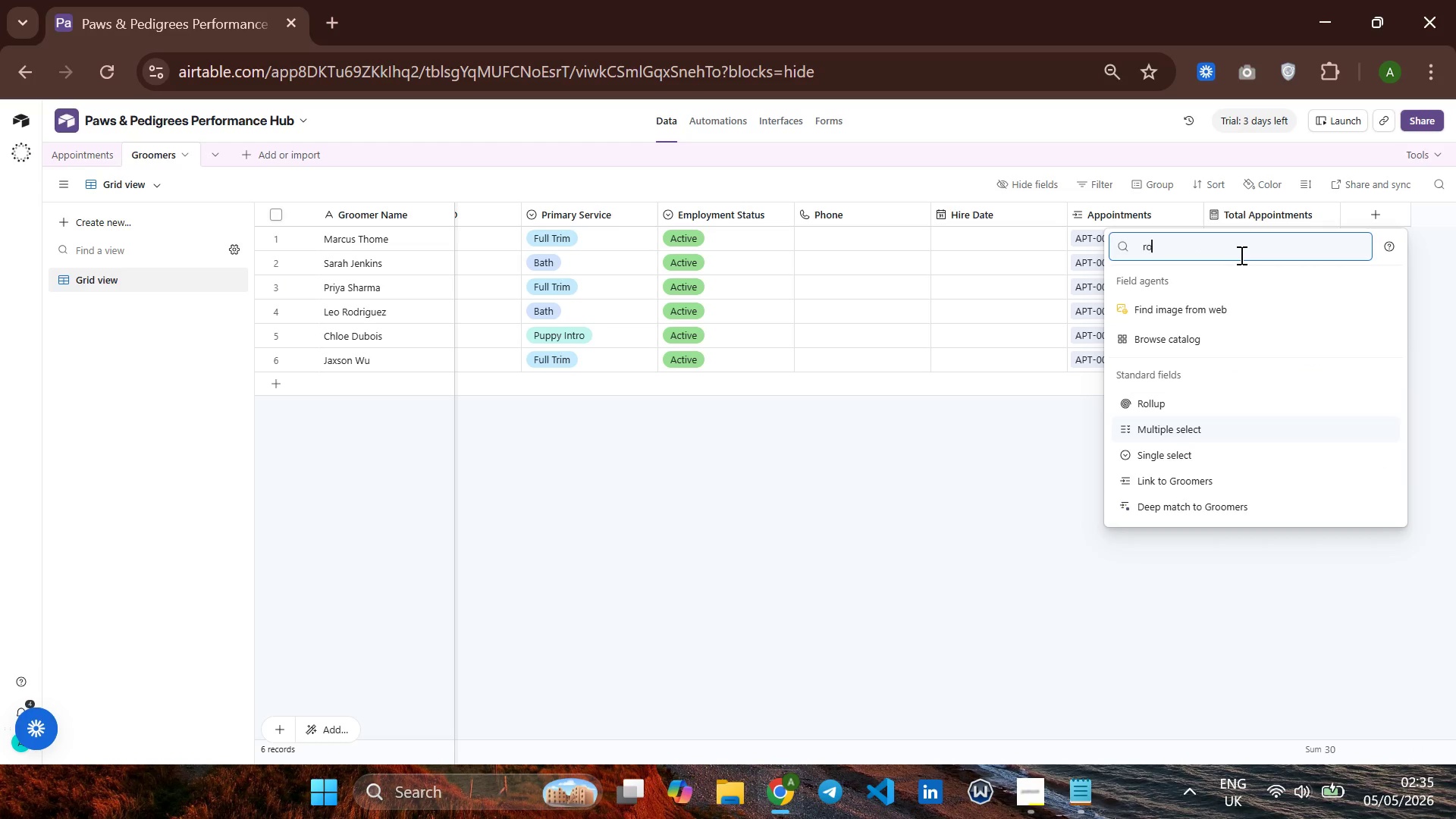 
key(ArrowUp)
 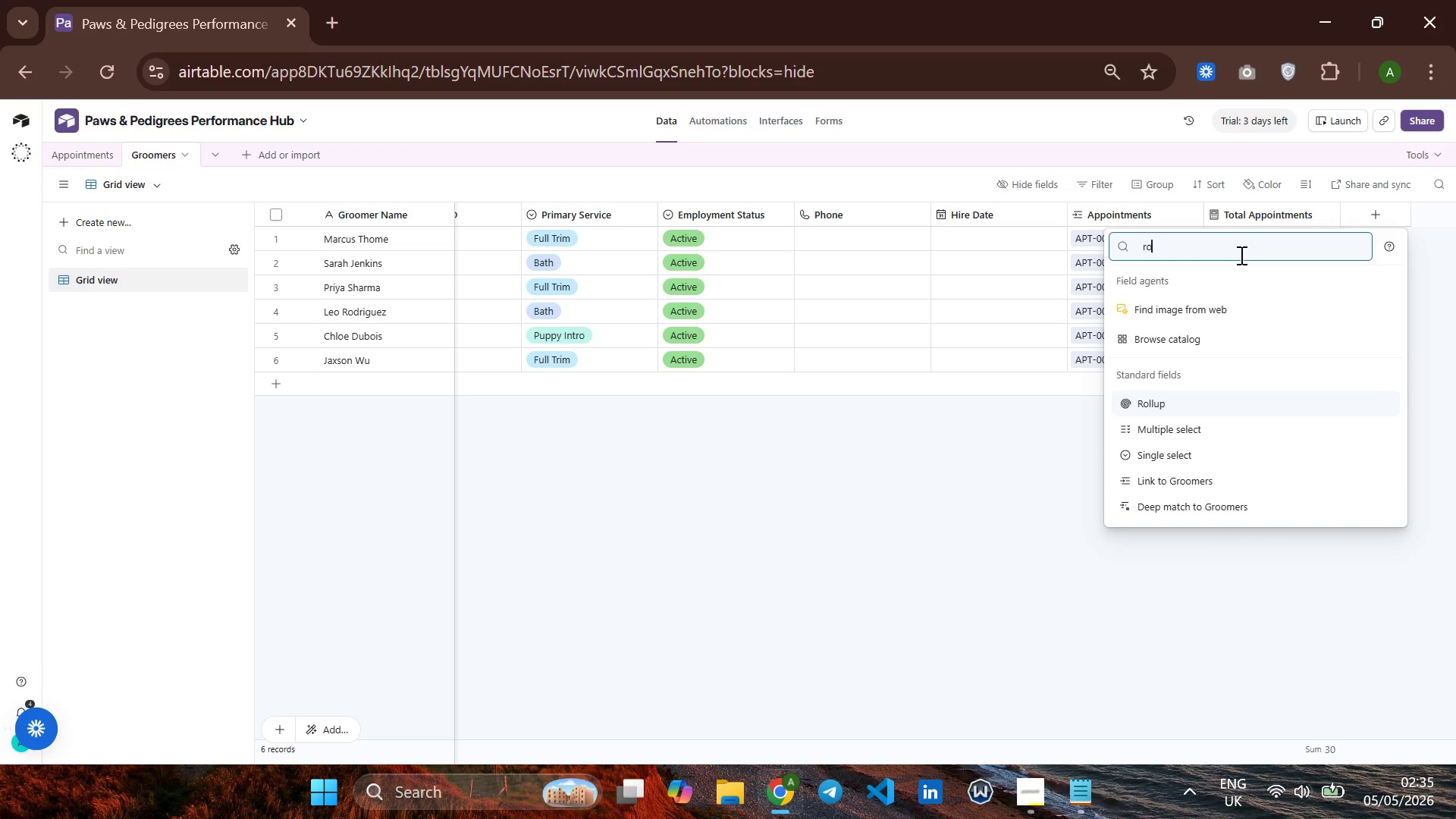 
key(Enter)
 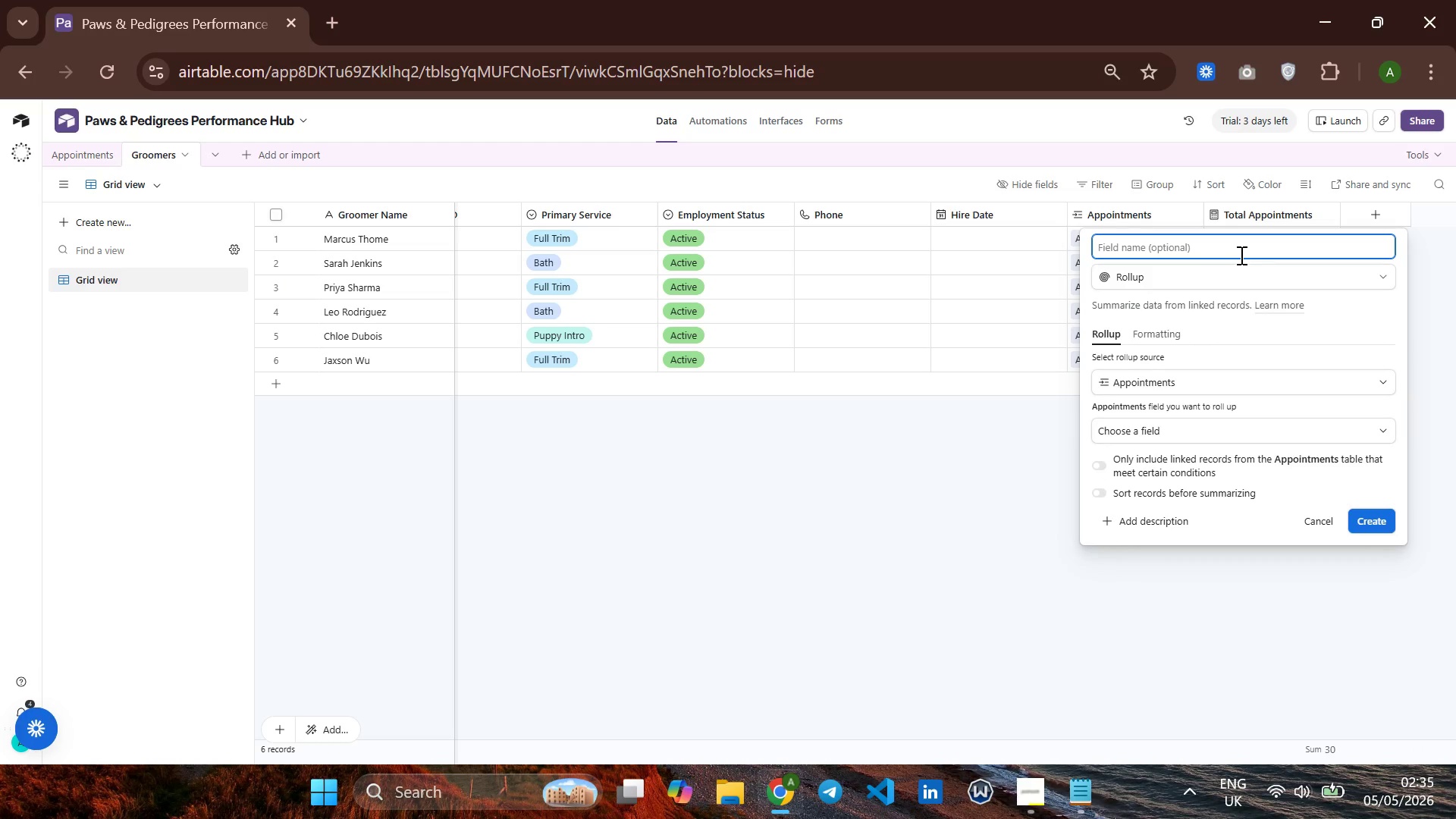 
type(Total Add-on Revenue)
 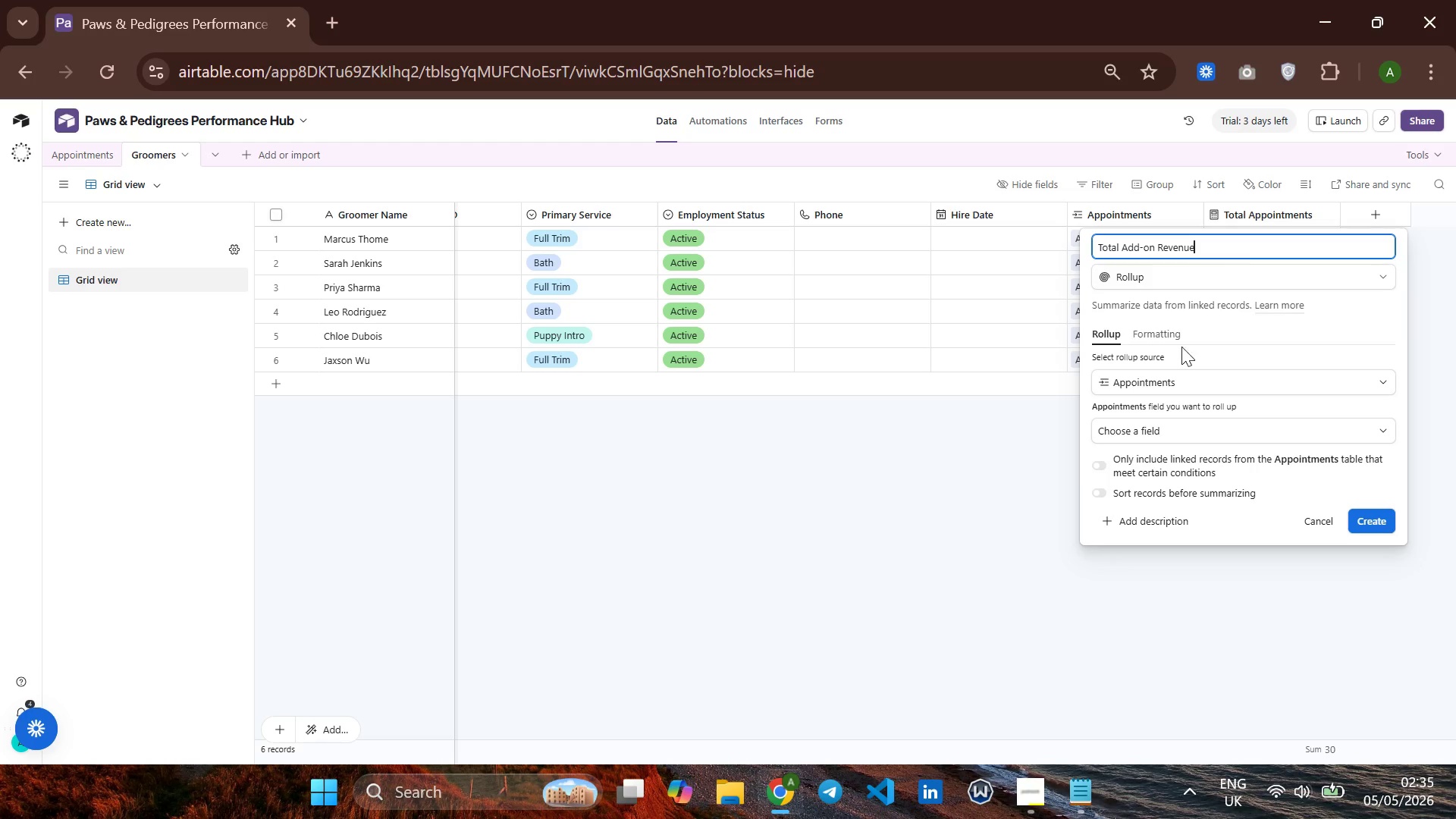 
wait(7.34)
 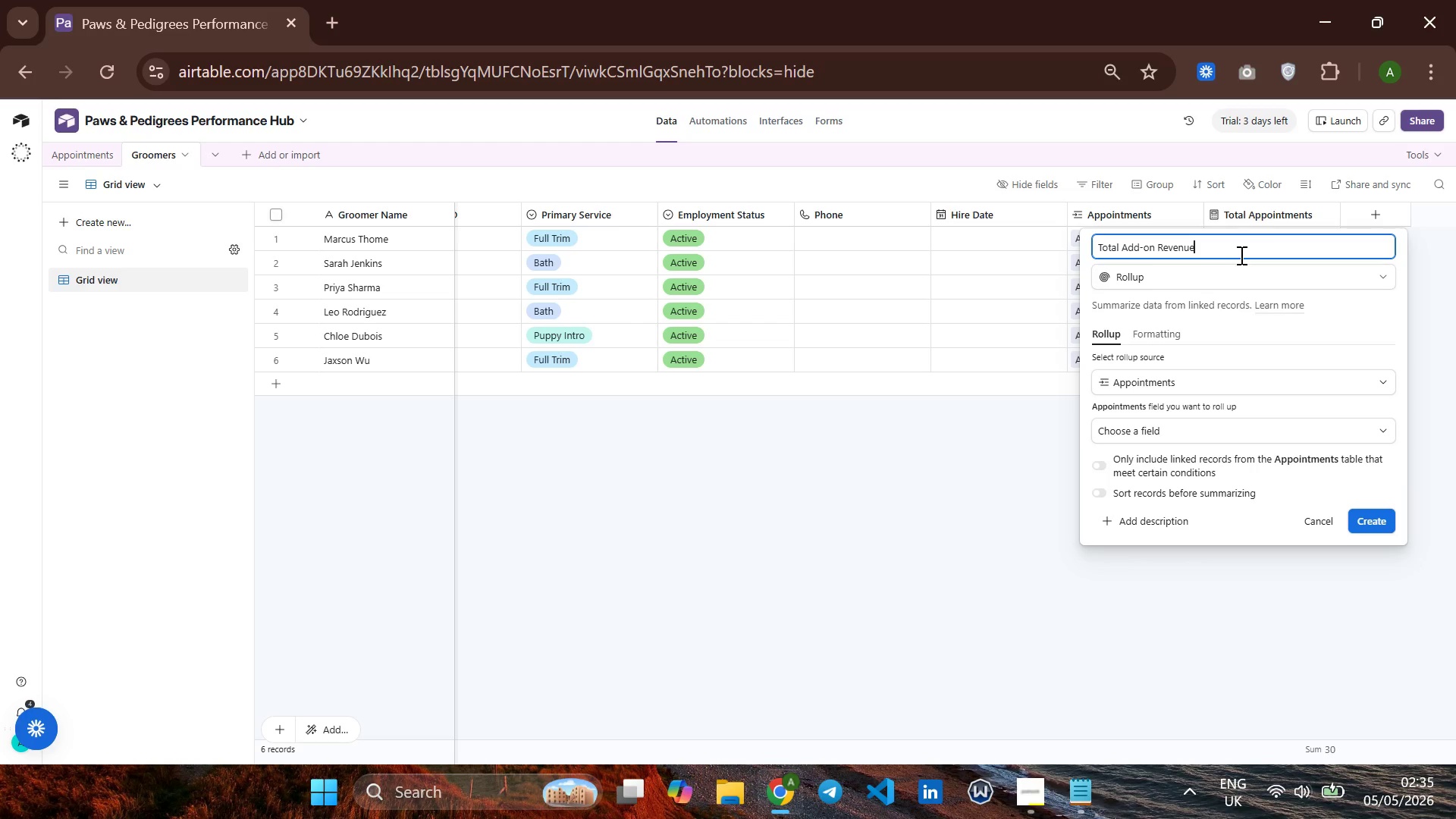 
left_click([1161, 421])
 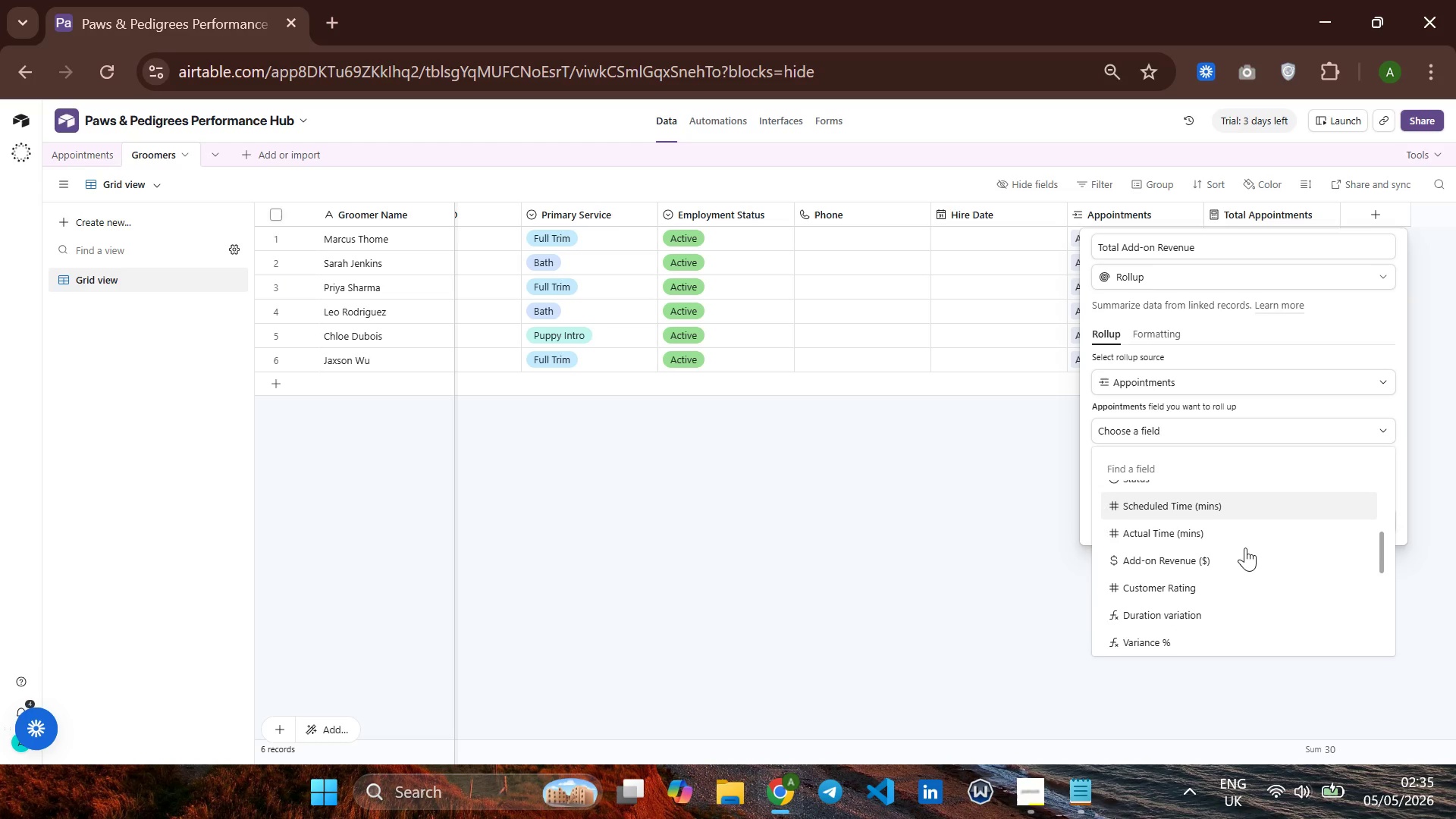 
left_click([1175, 560])
 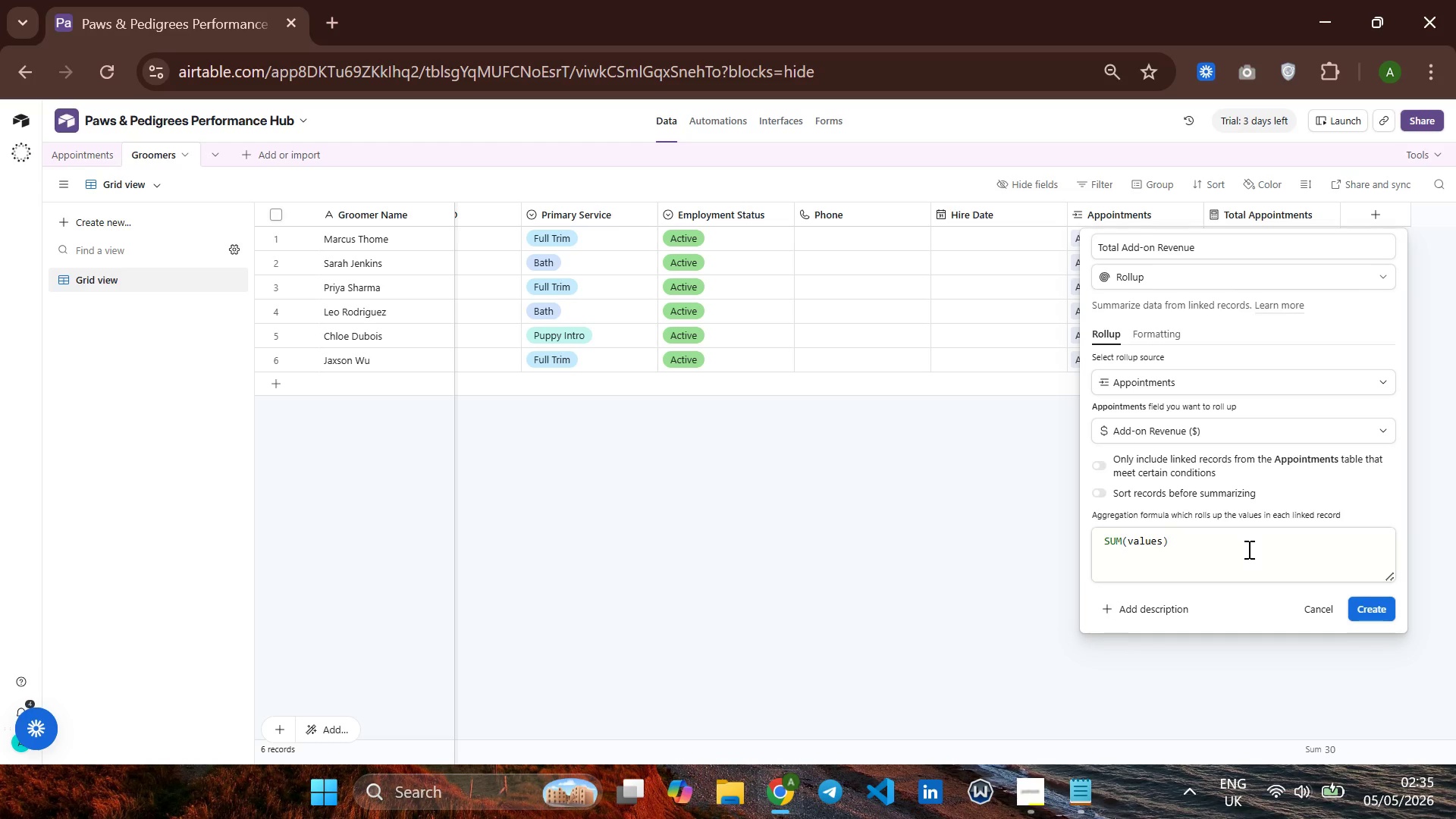 
left_click([1378, 606])
 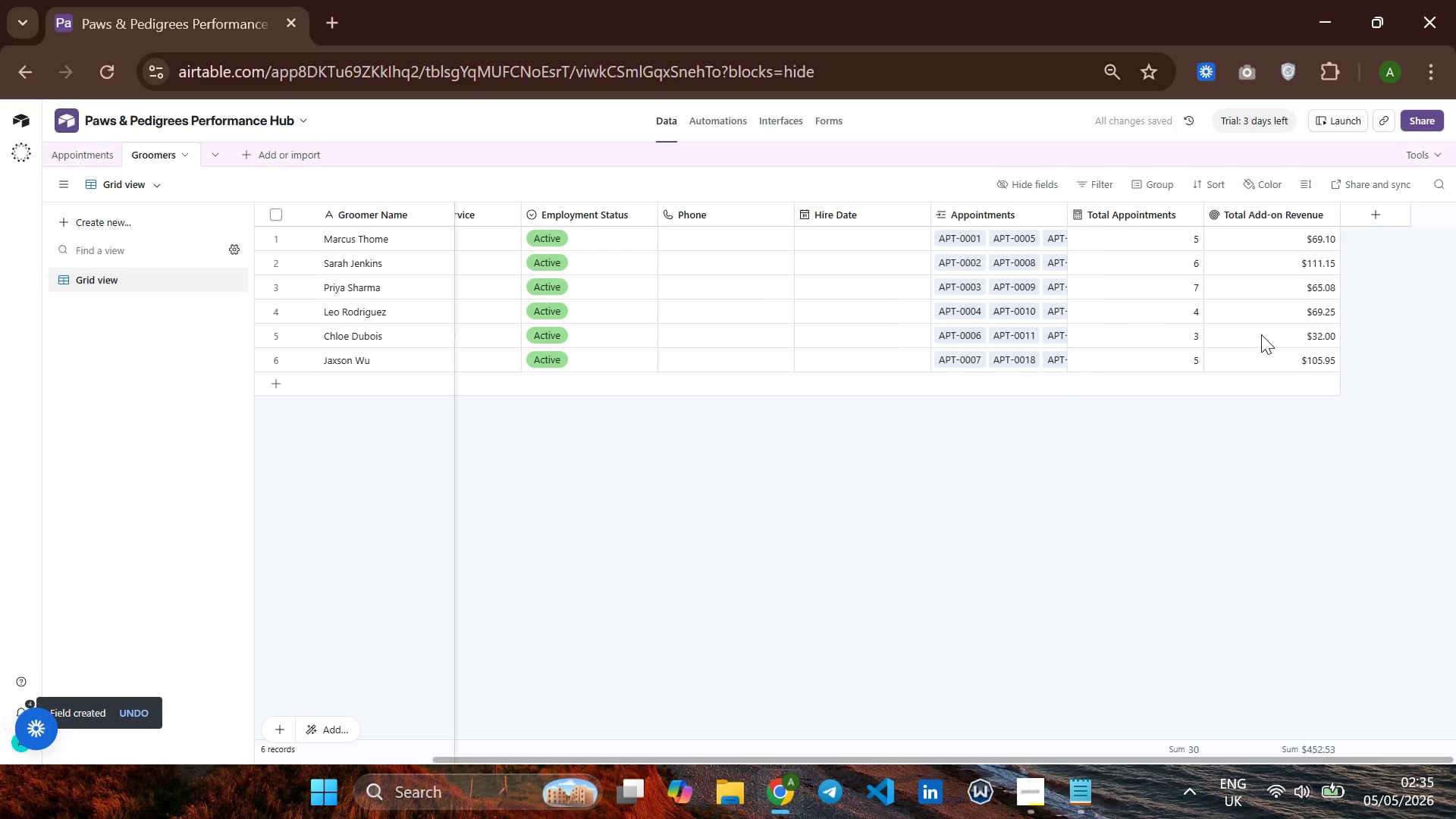 
left_click([1377, 212])
 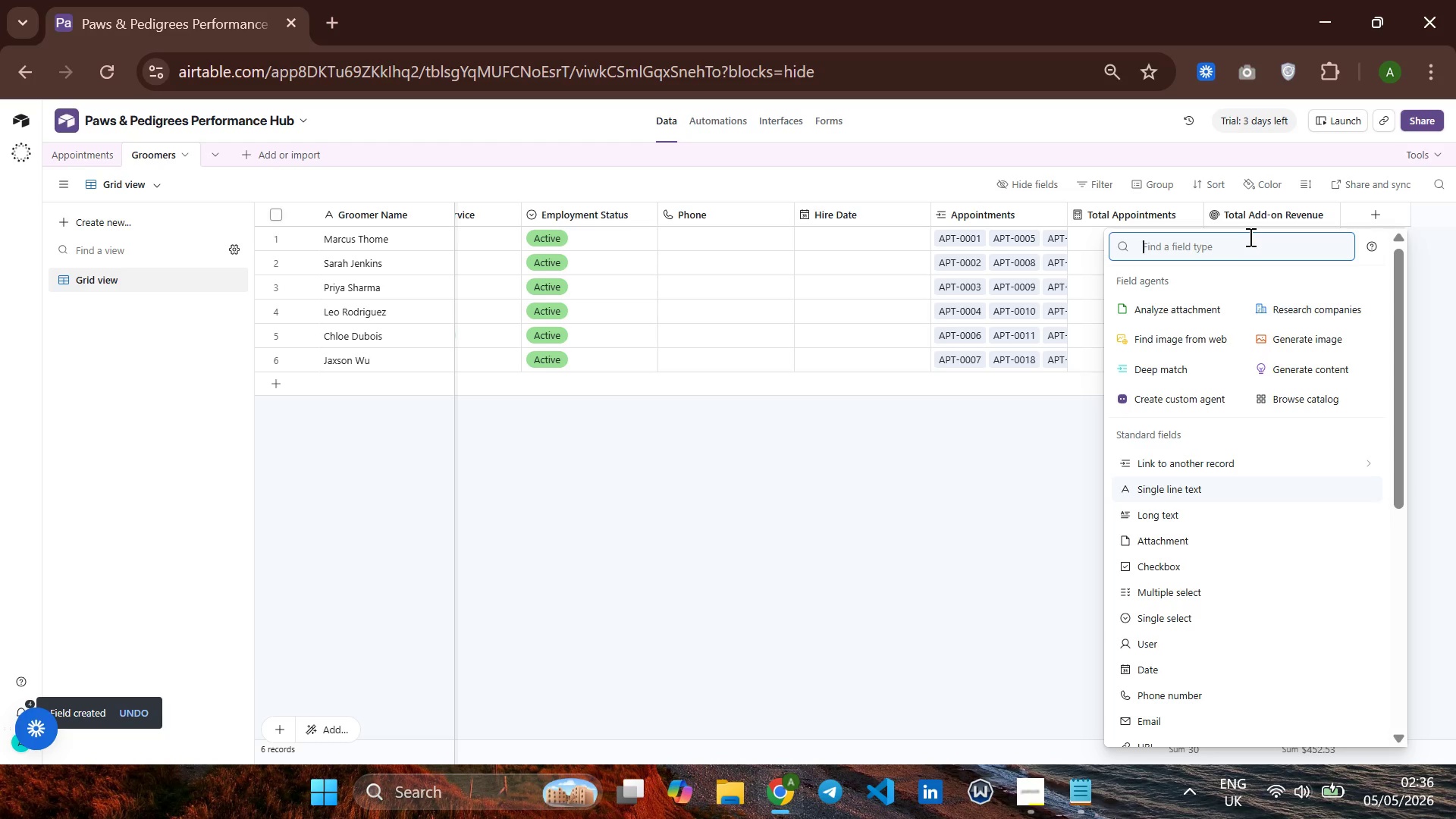 
wait(6.03)
 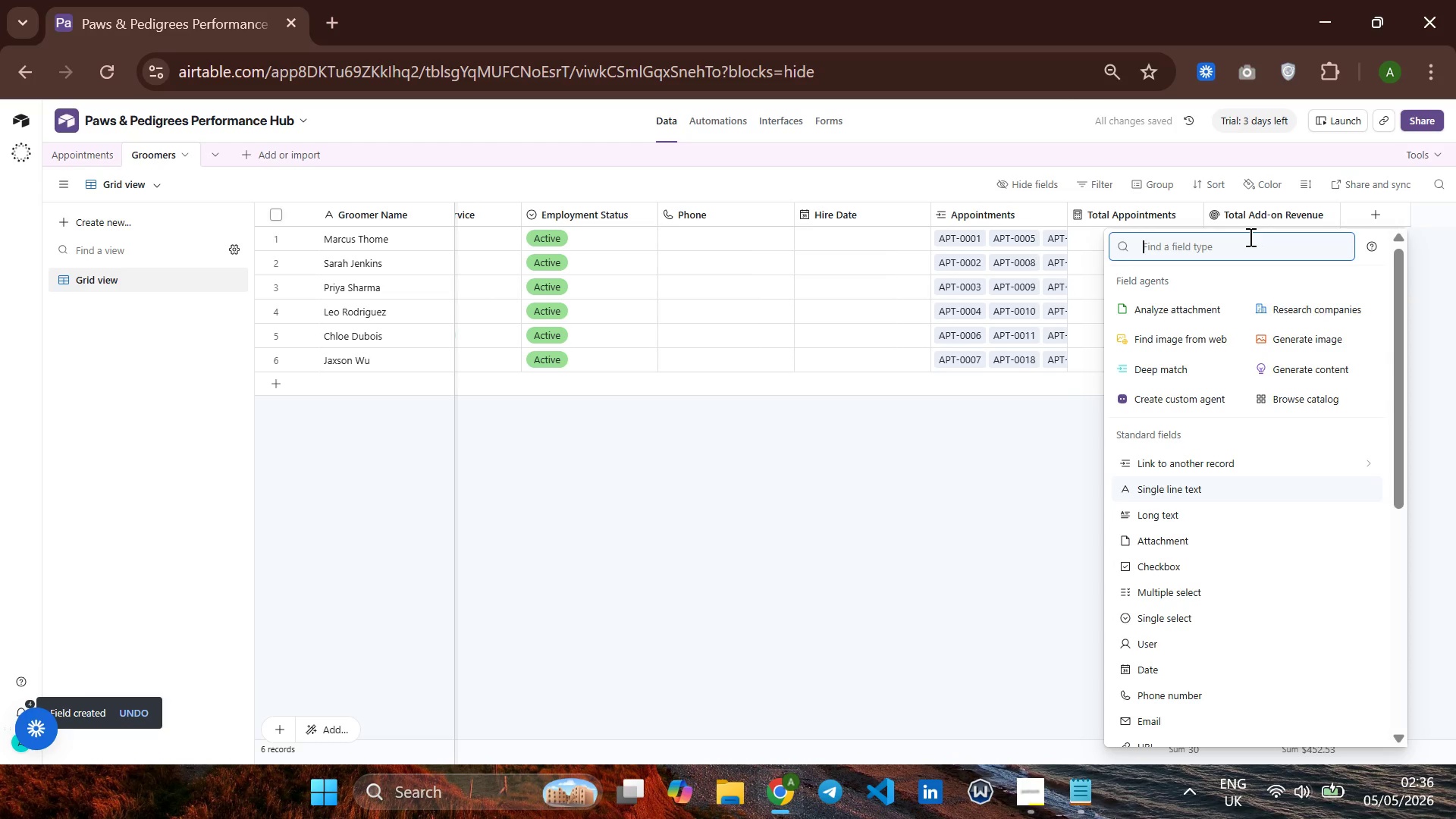 
type(roll)
 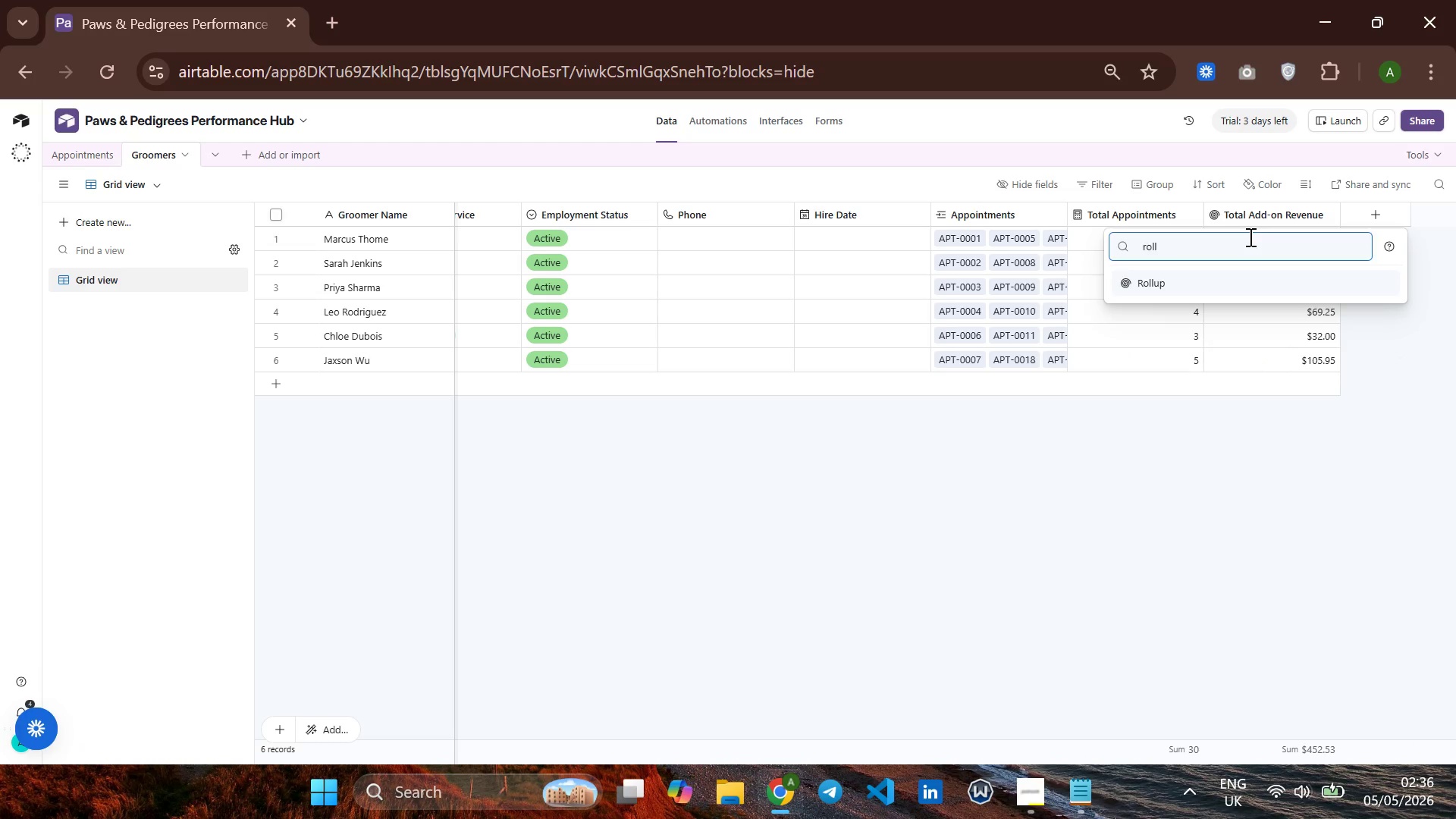 
key(Enter)
 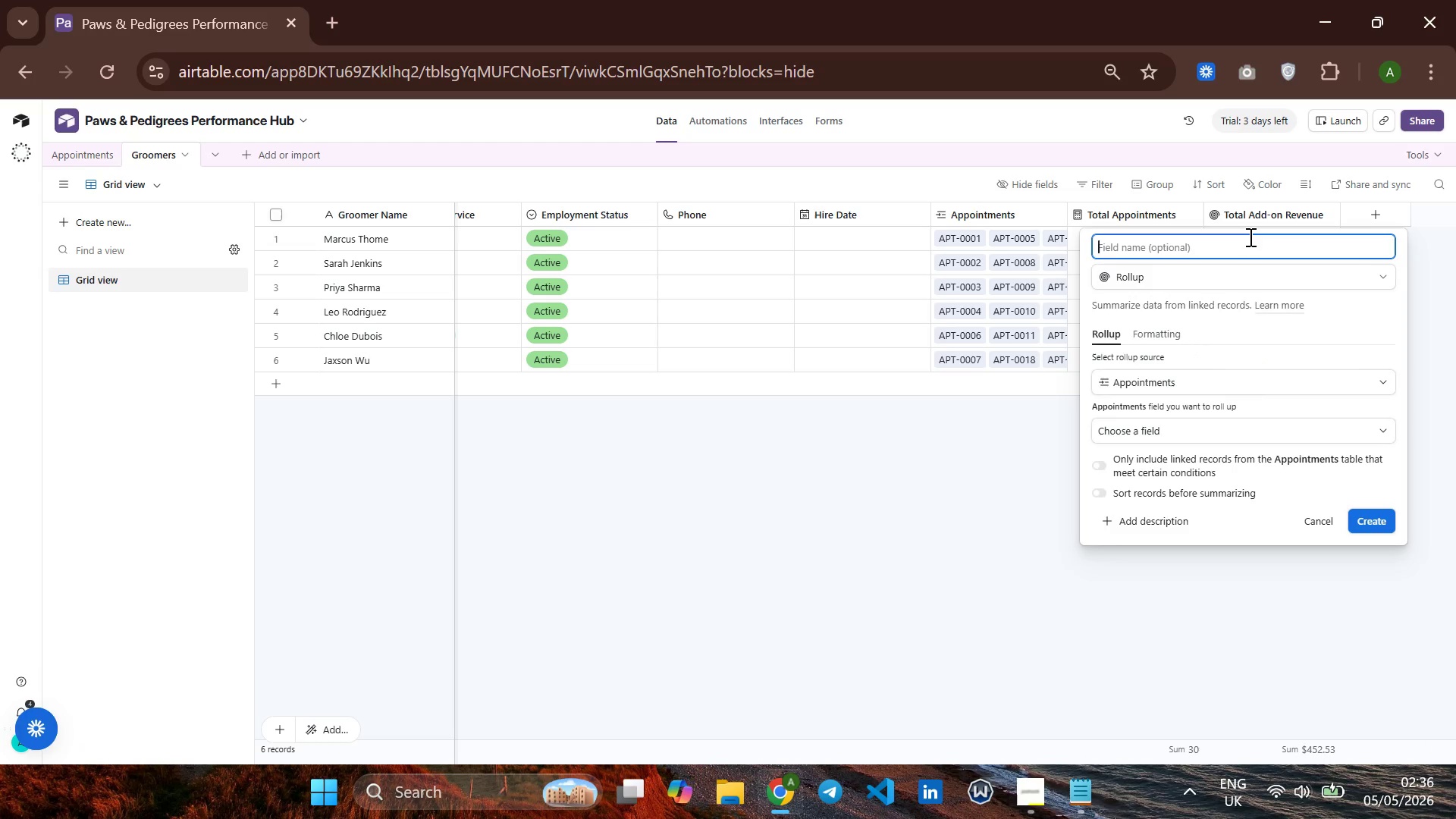 
type(Avarage Rating)
 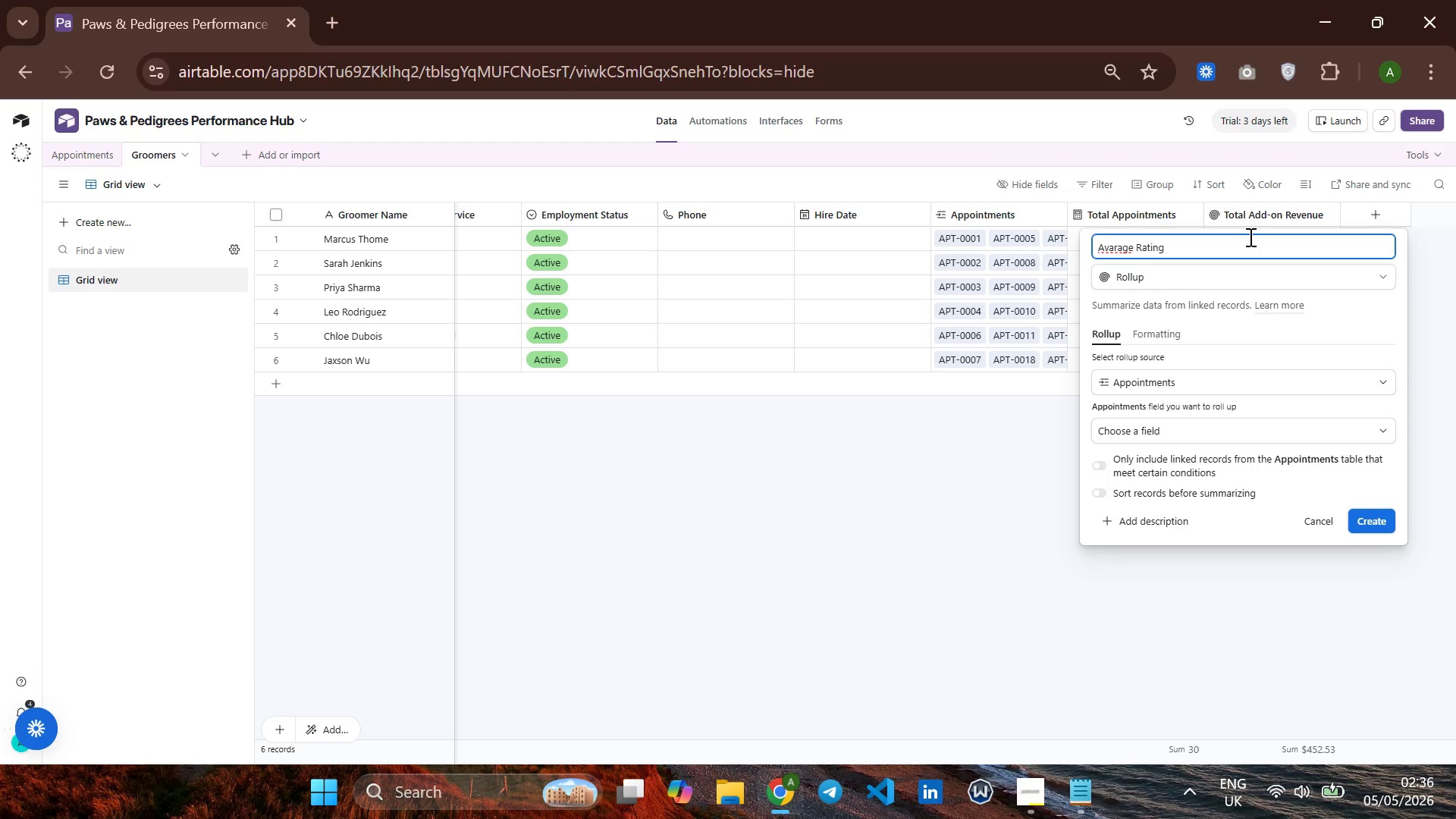 
hold_key(key=ArrowLeft, duration=0.62)
 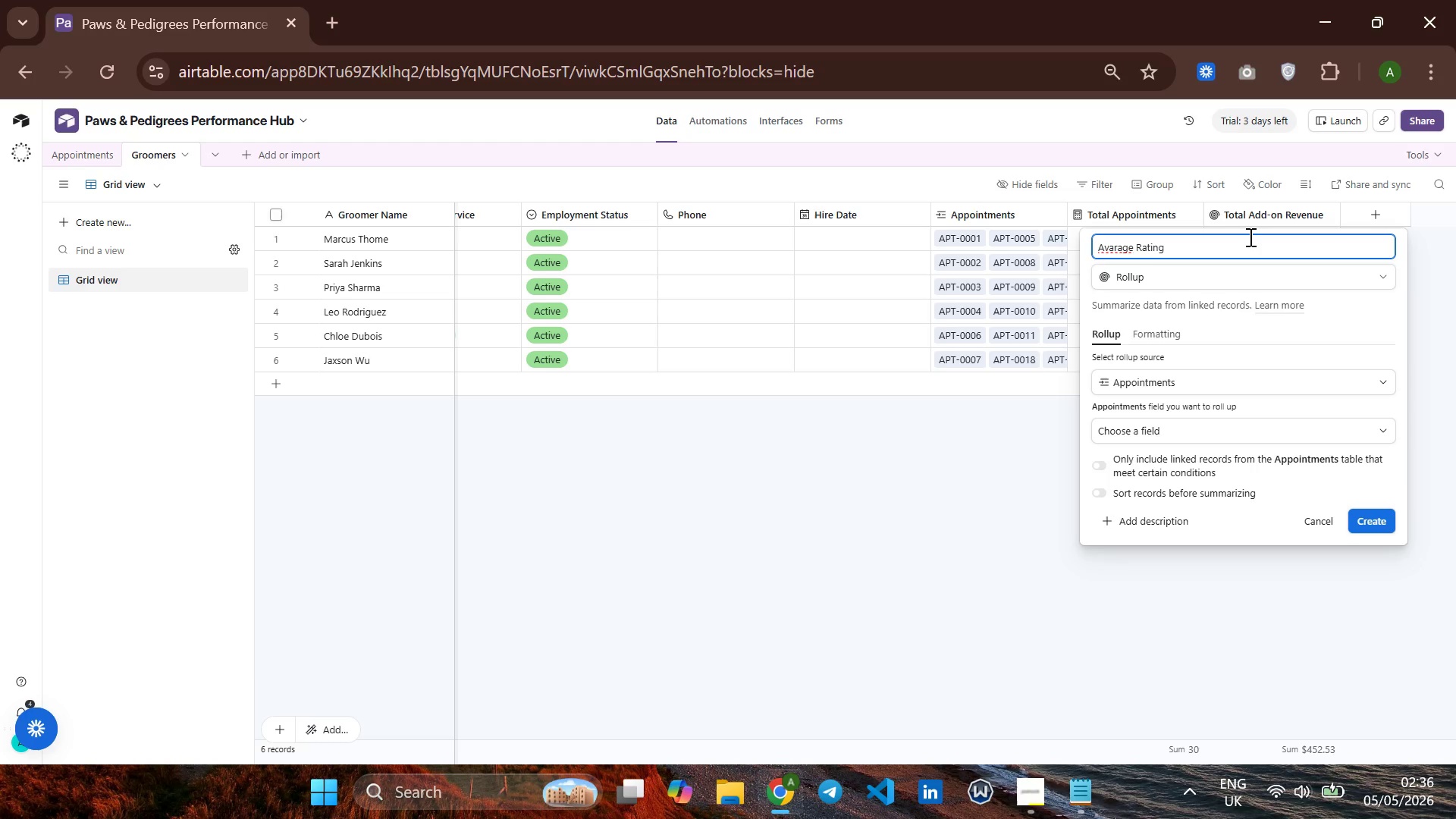 
hold_key(key=ArrowLeft, duration=1.52)
 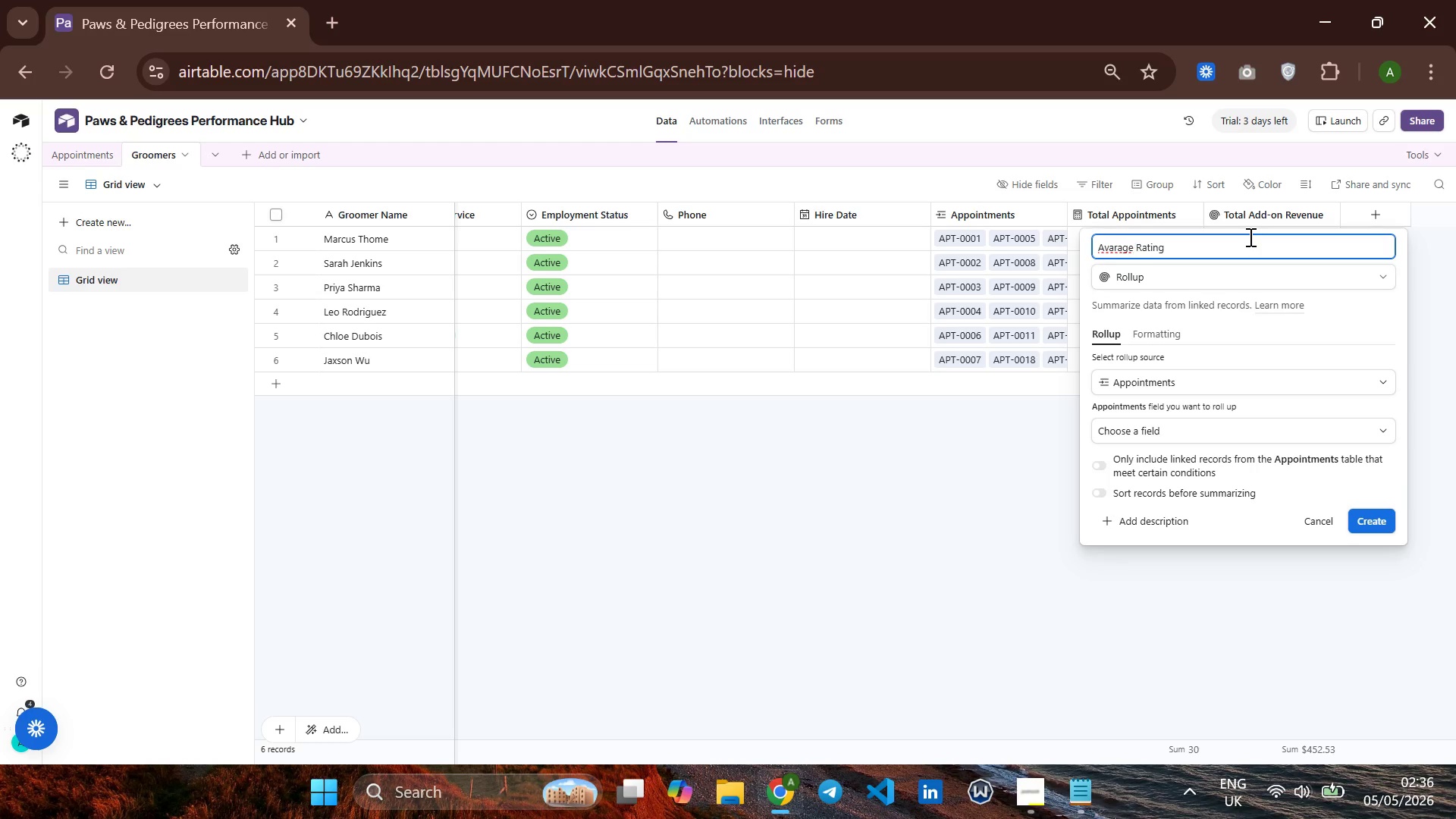 
key(ArrowLeft)
 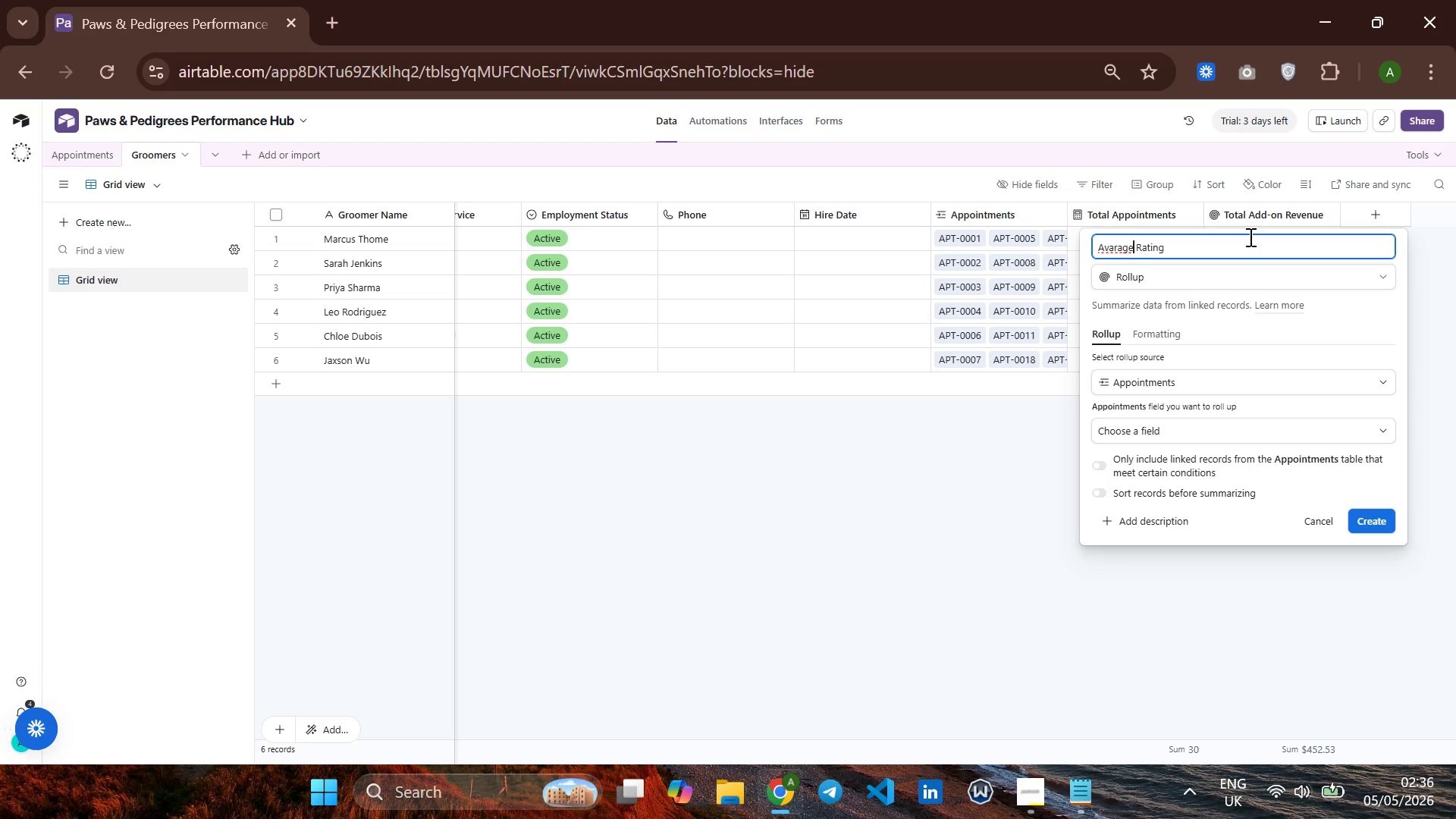 
key(ArrowLeft)
 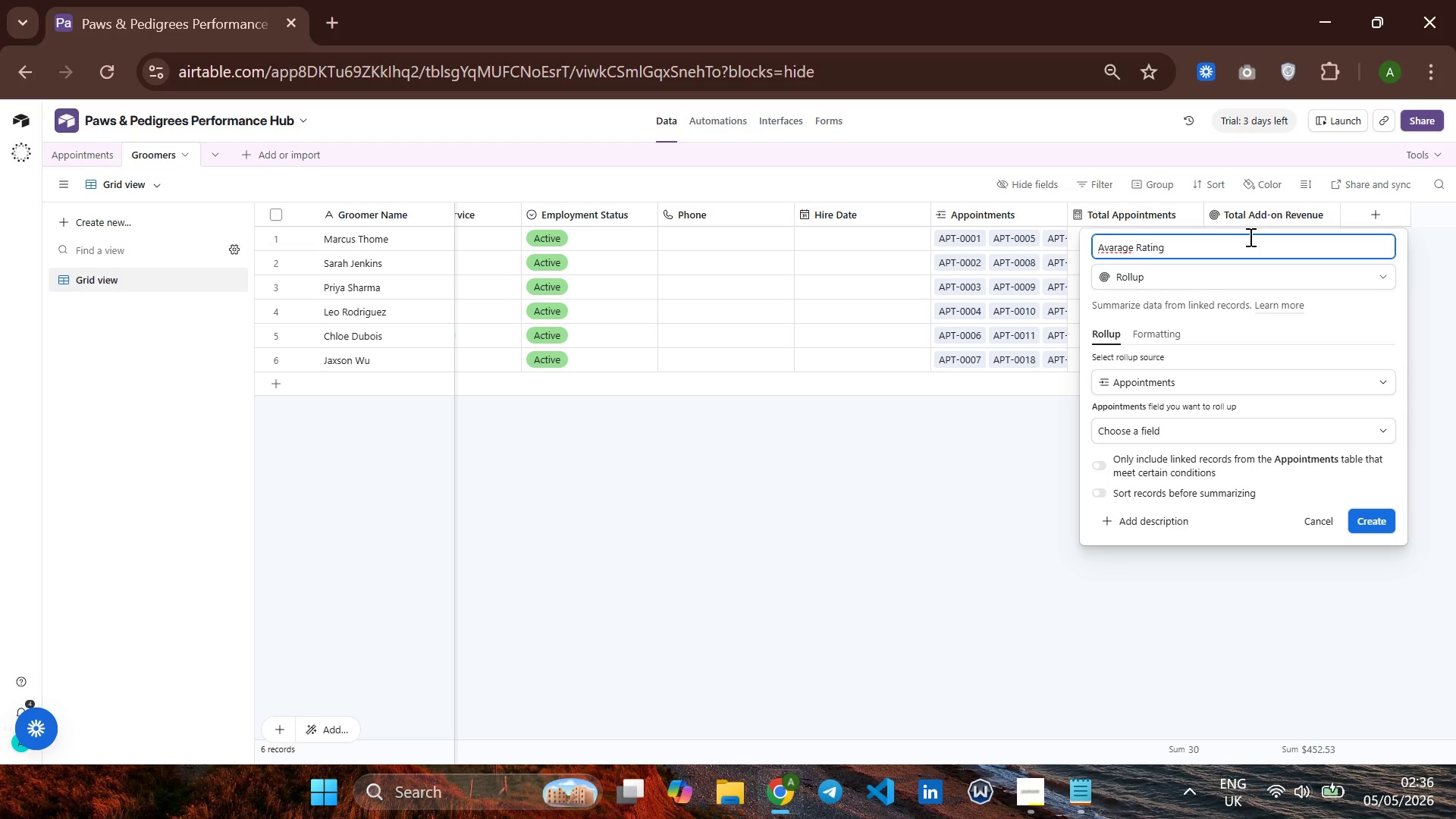 
key(ArrowRight)
 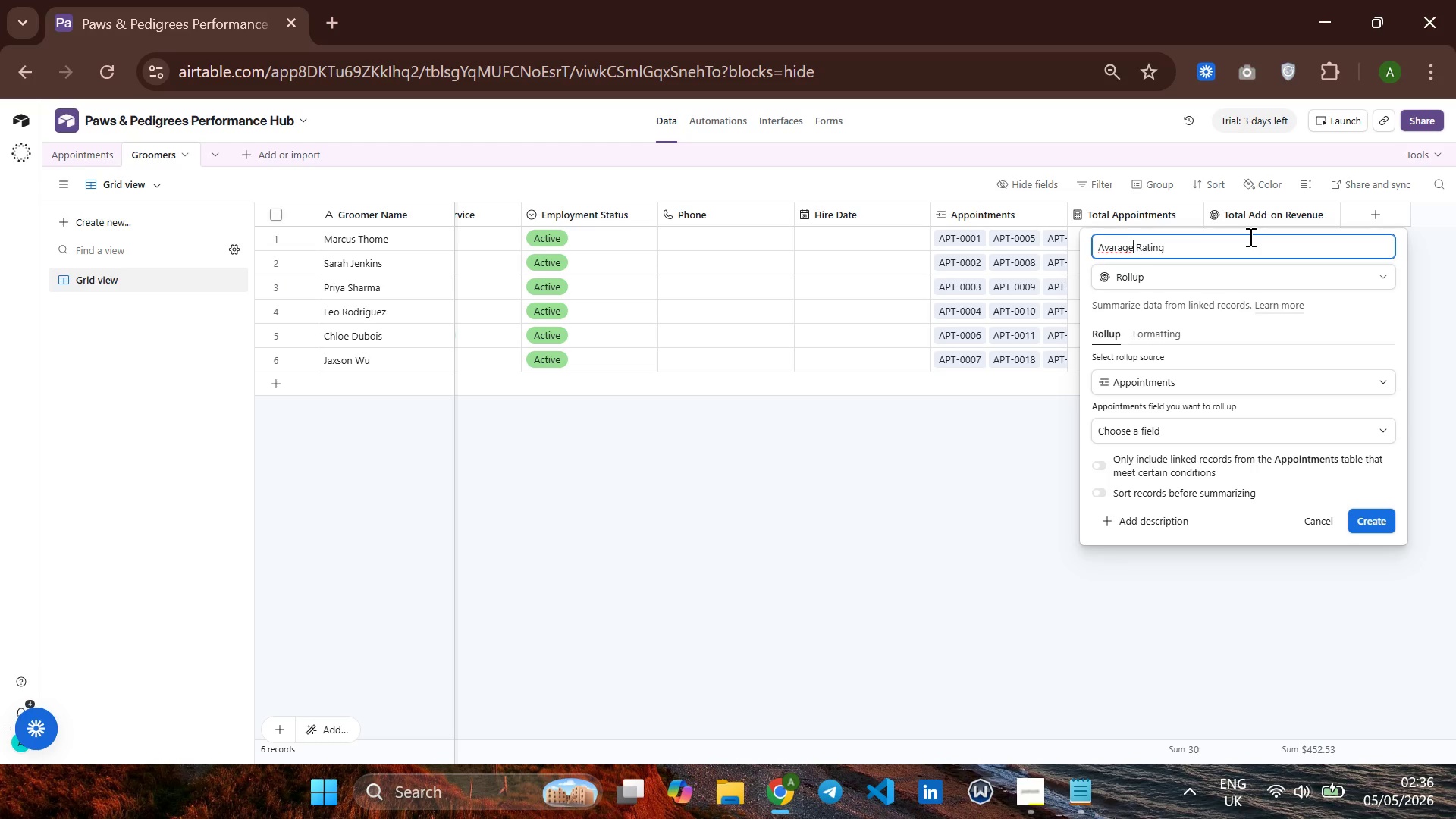 
key(Backspace)
 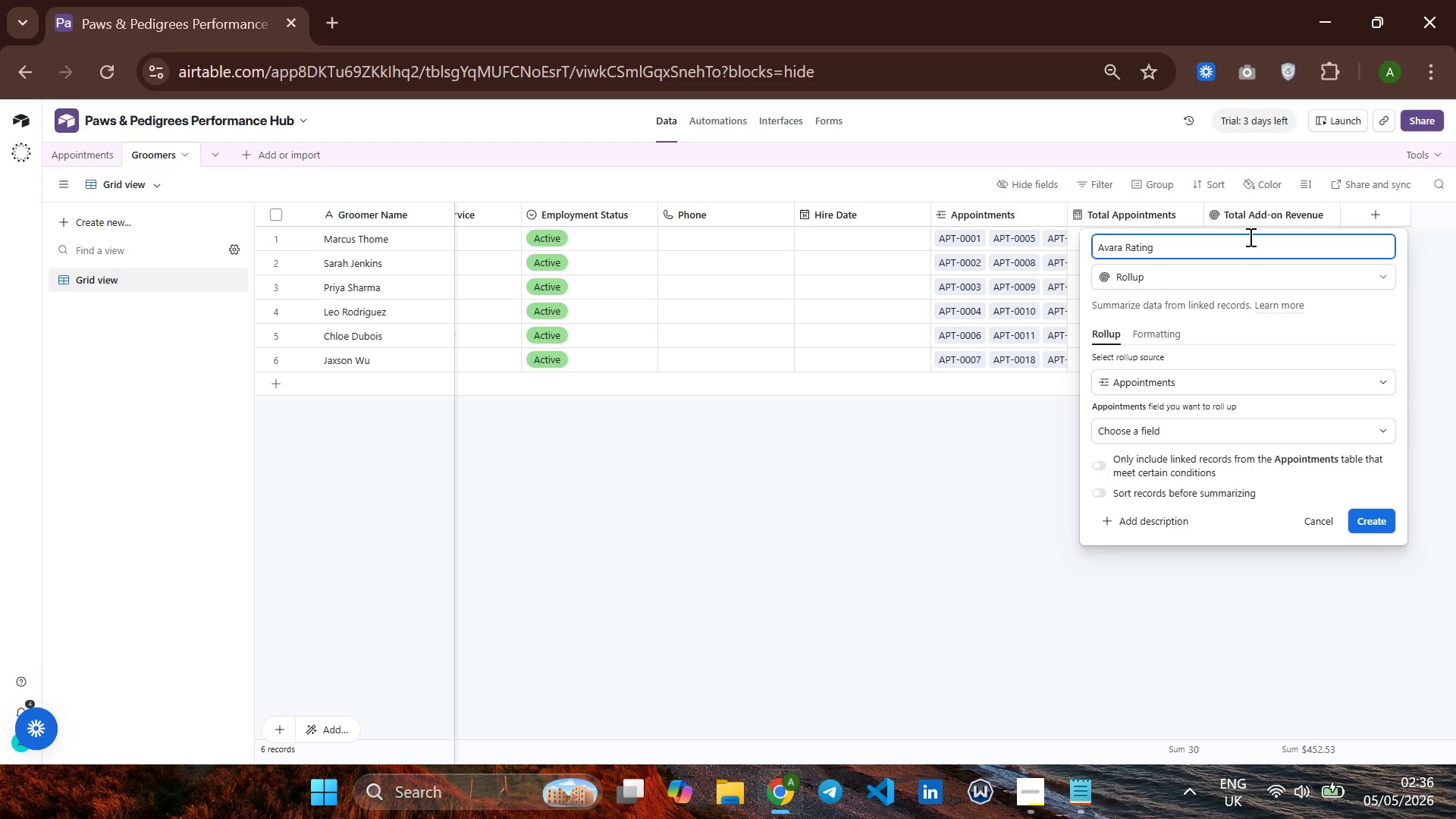 
key(Backspace)
 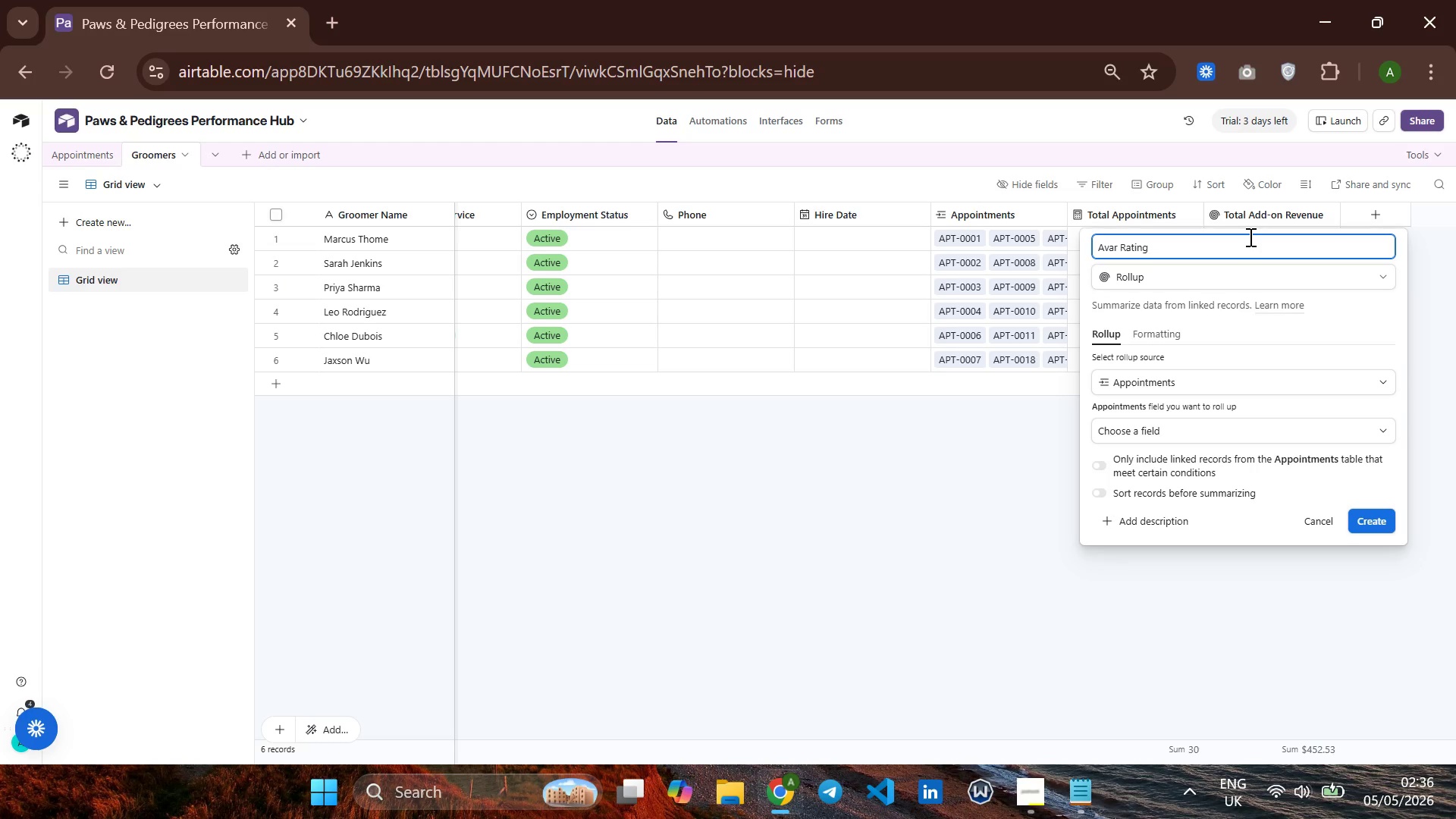 
key(Backspace)
 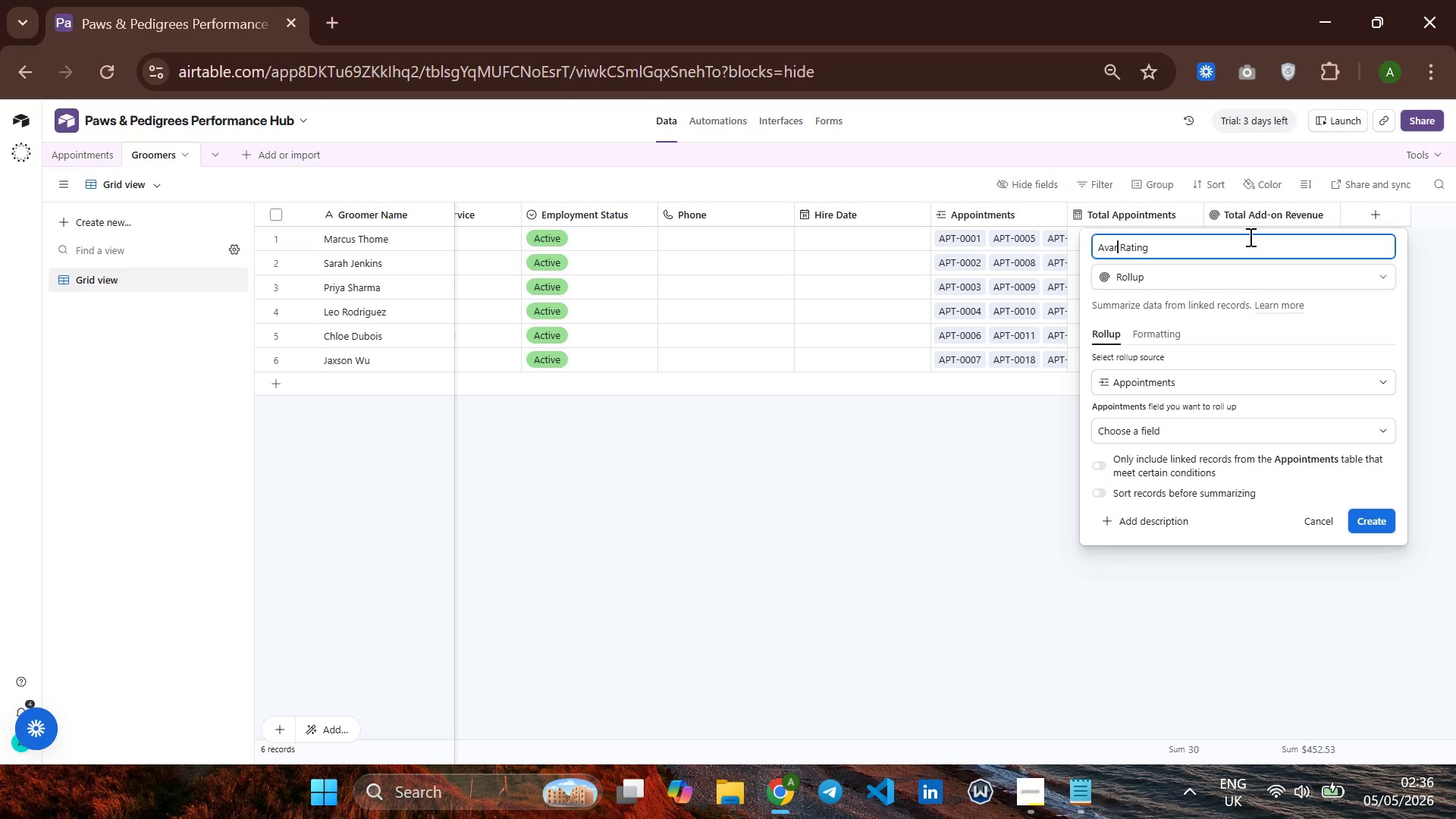 
key(Backspace)
 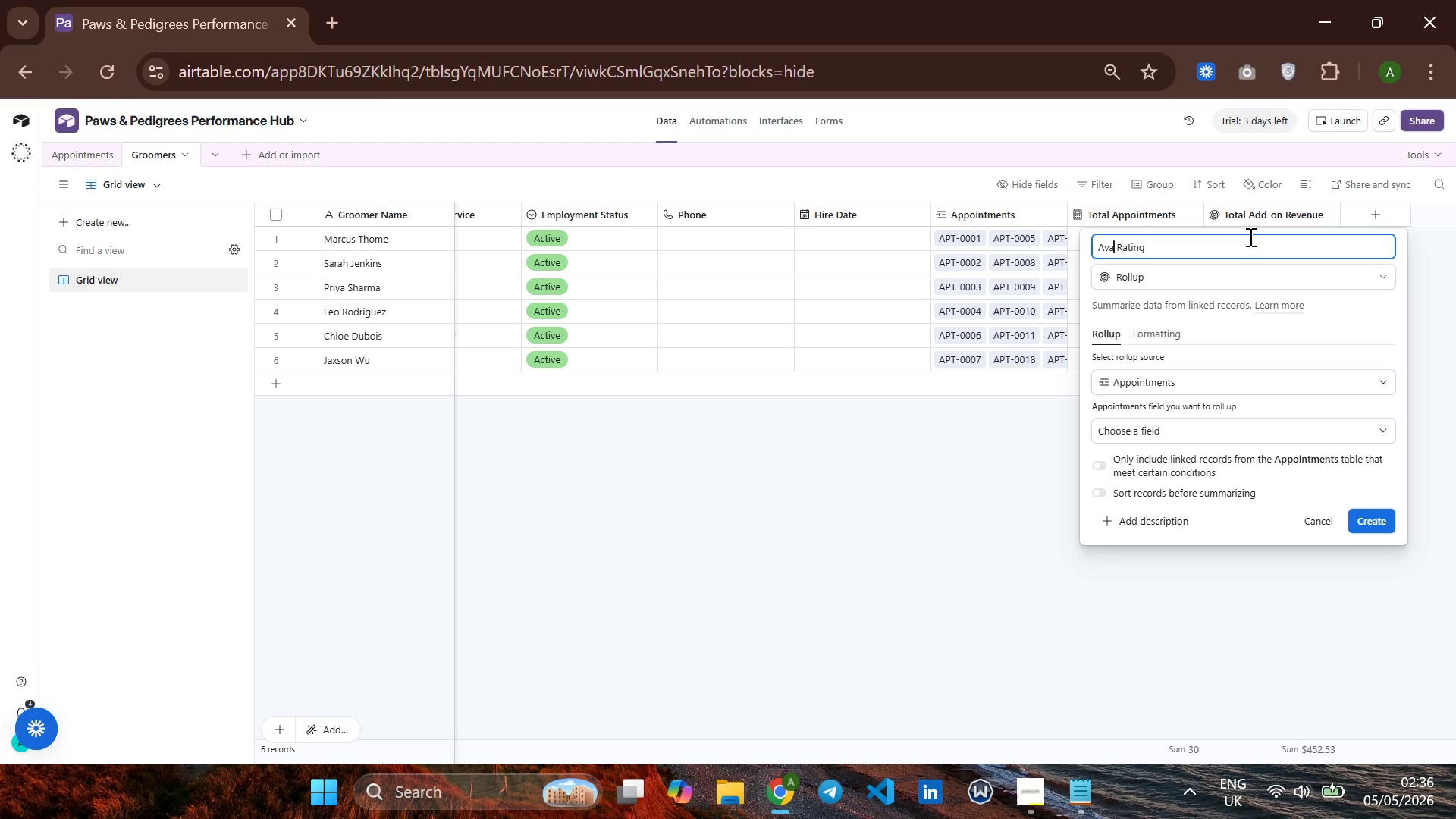 
key(Backspace)
 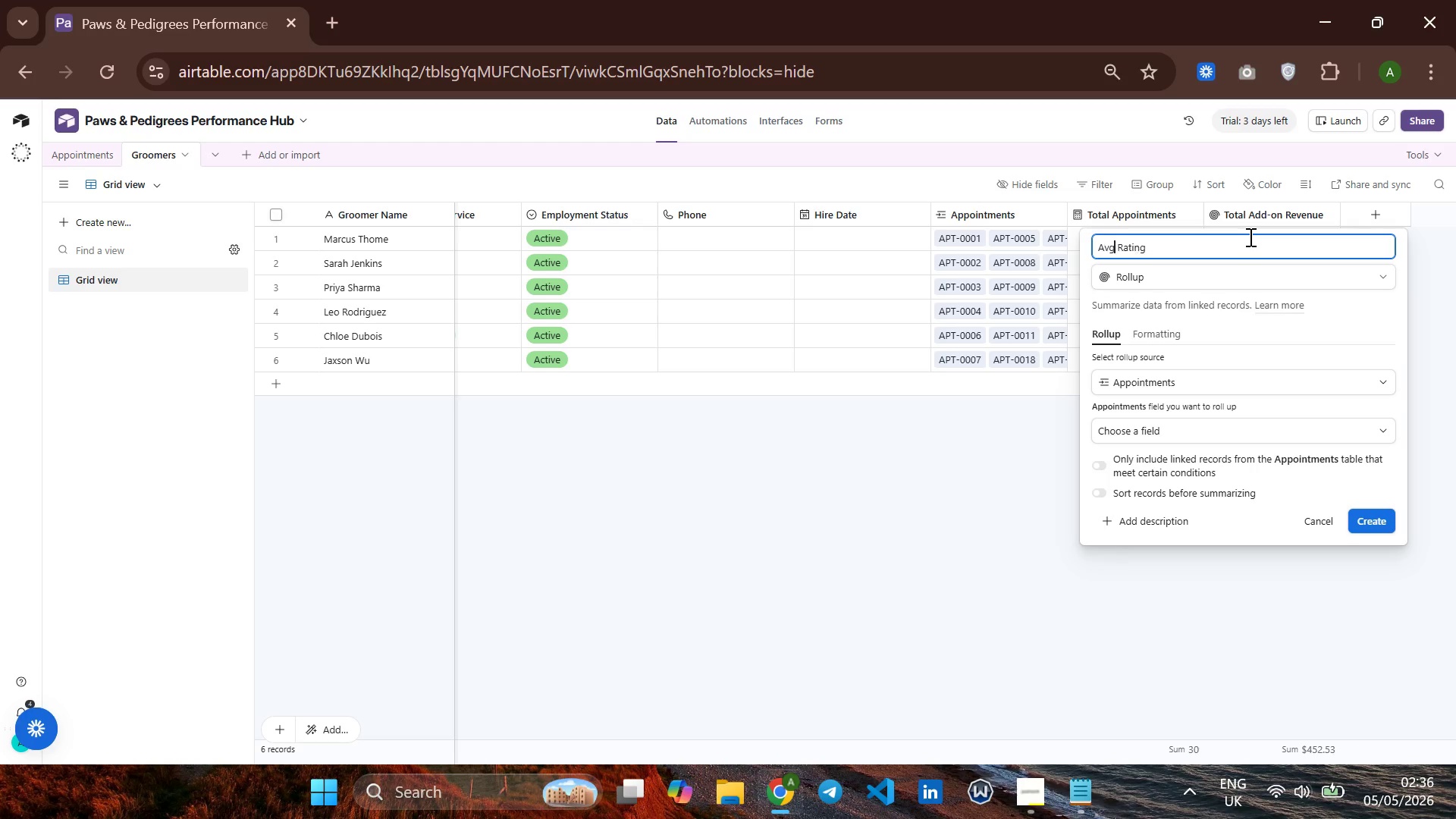 
key(G)
 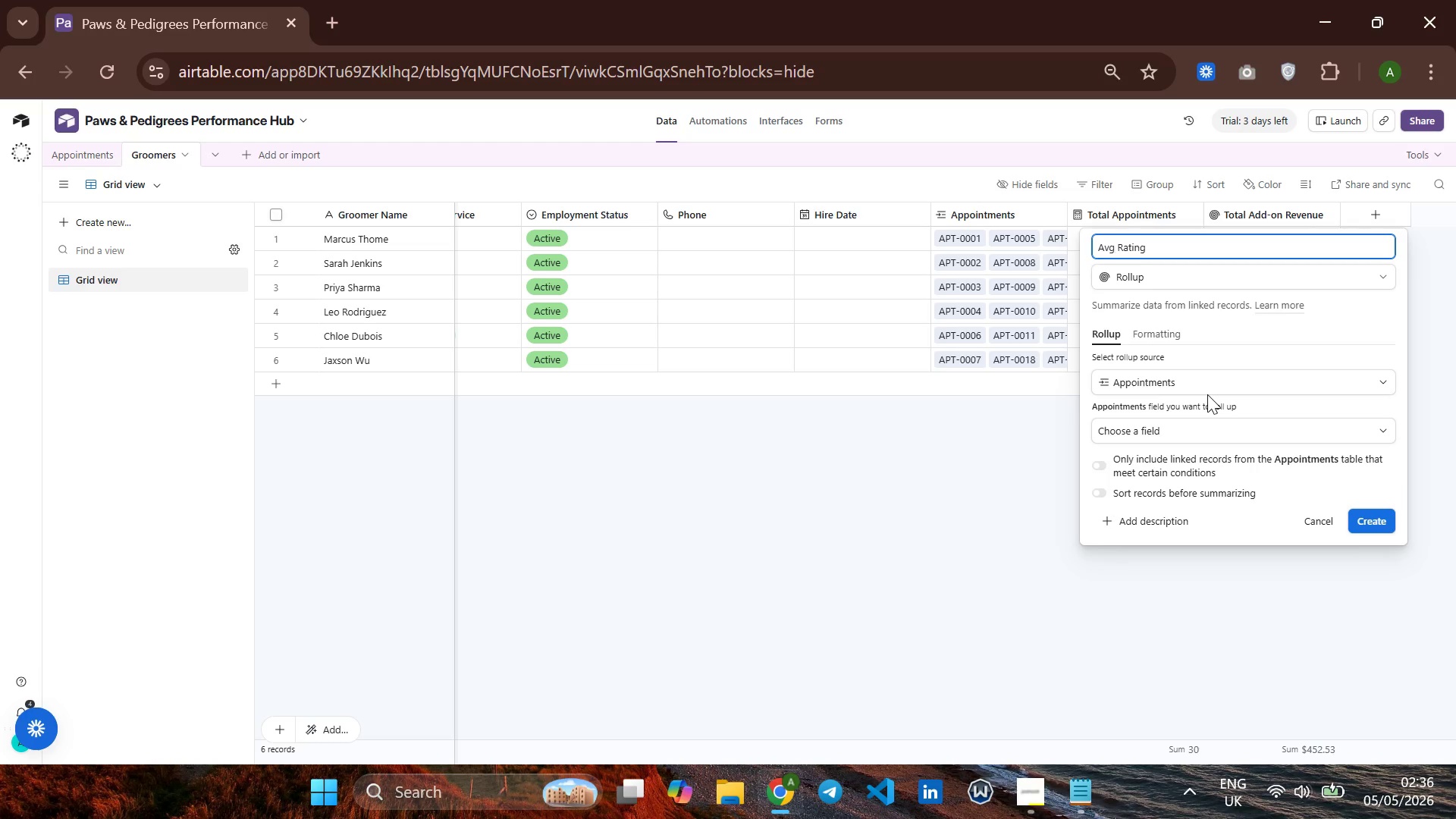 
wait(9.72)
 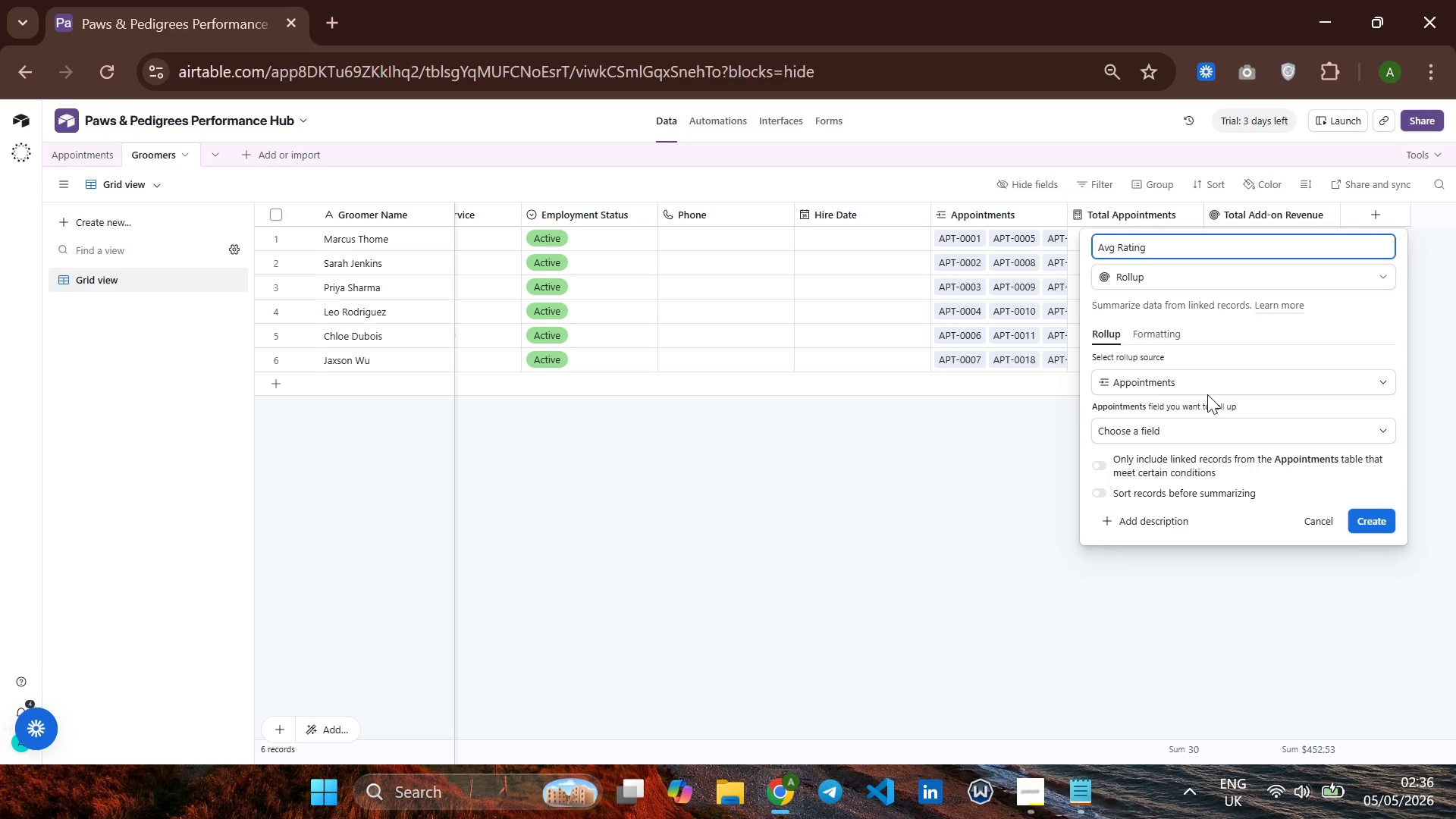 
left_click([1163, 436])
 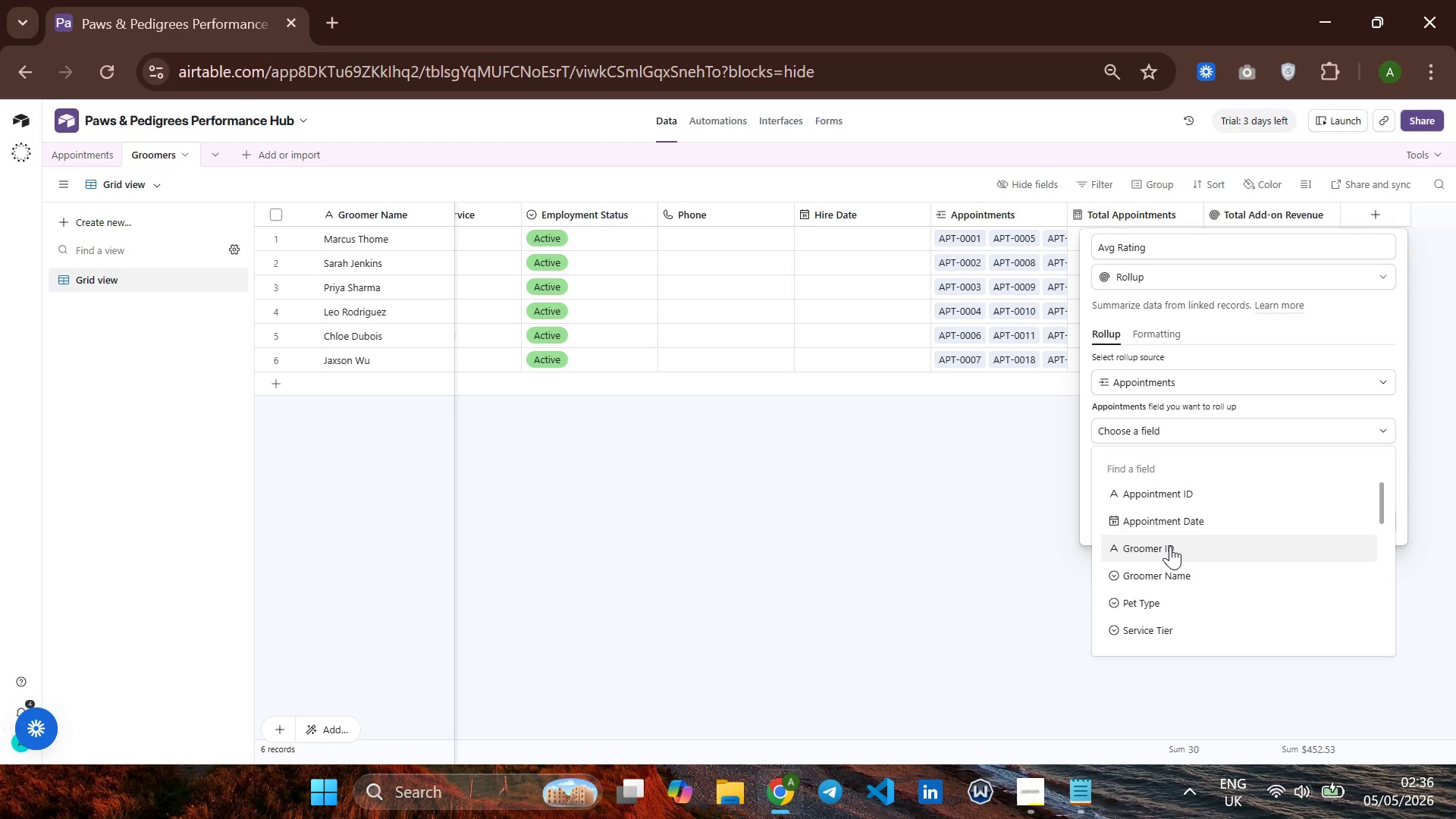 
scroll: coordinate [1172, 548], scroll_direction: down, amount: 2.0
 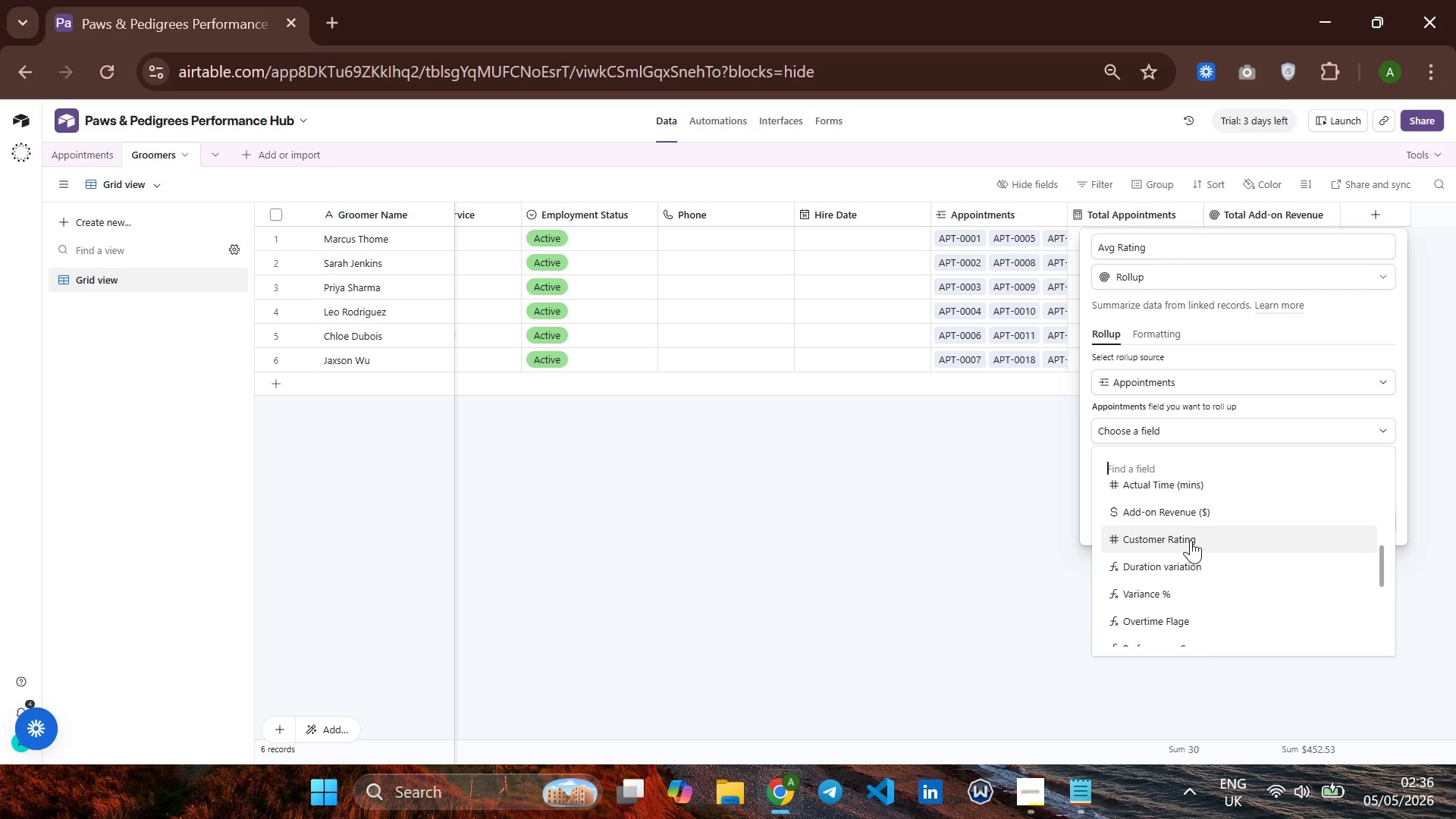 
left_click([1191, 540])
 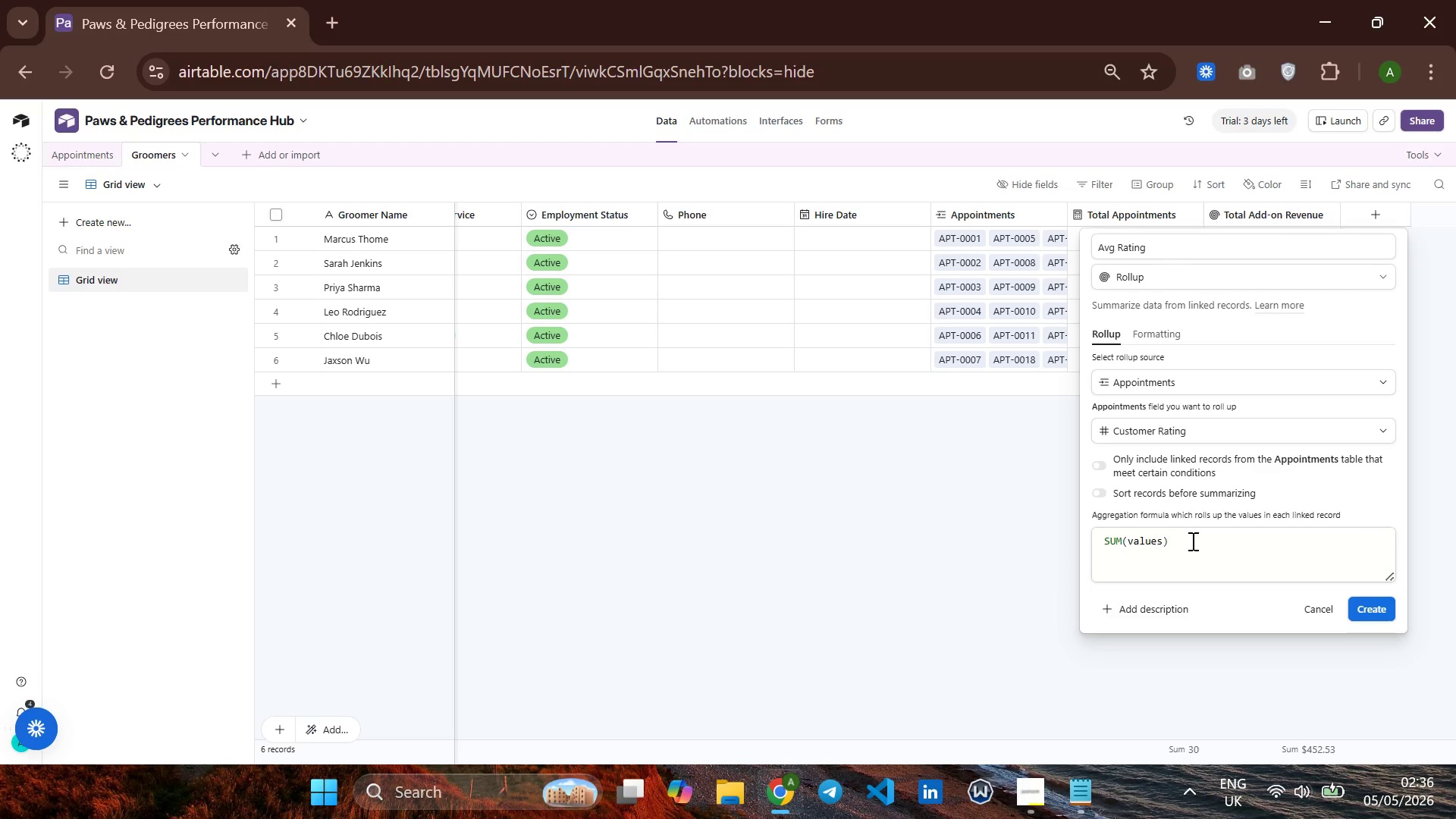 
left_click([1191, 548])
 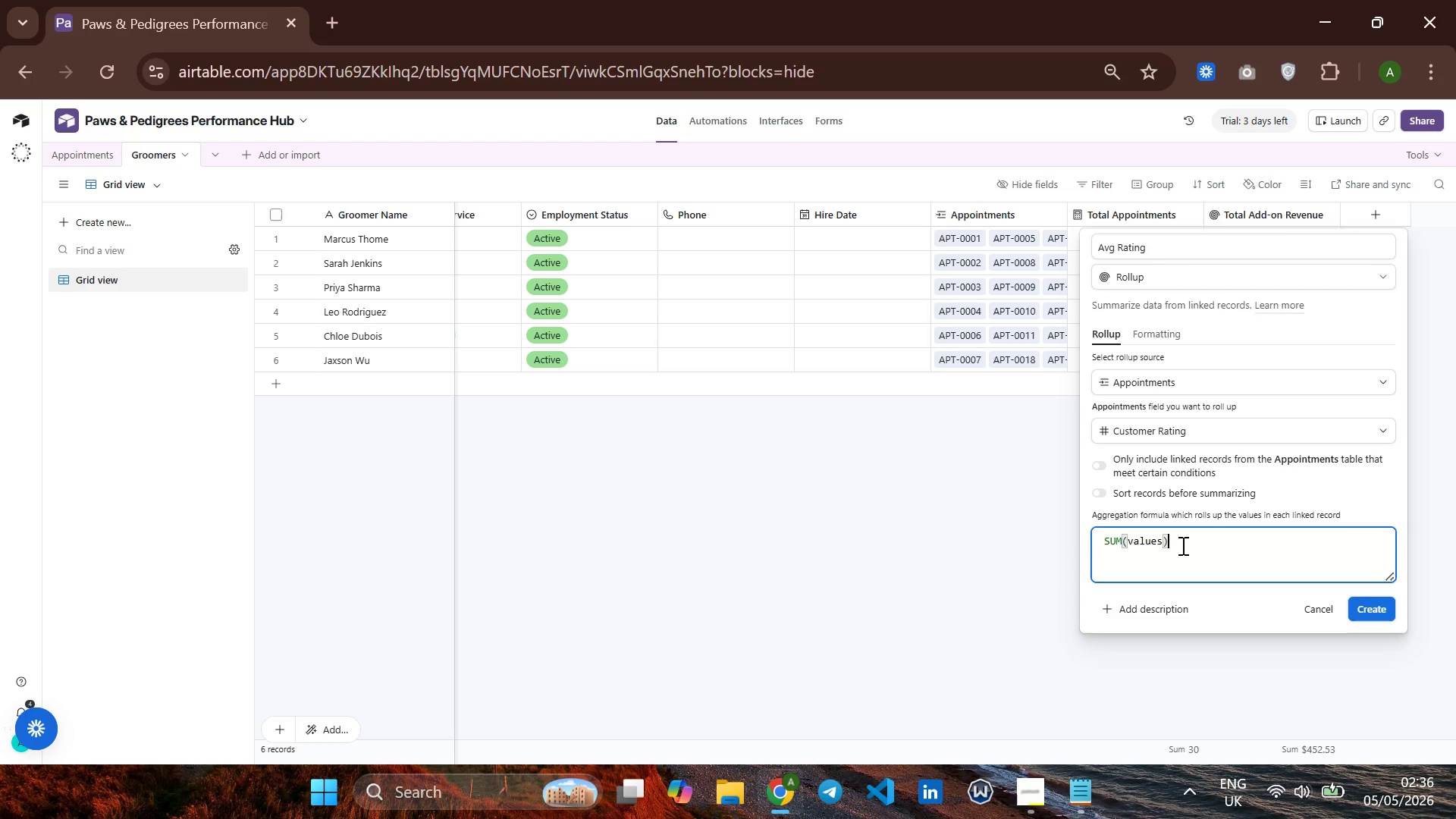 
hold_key(key=Backspace, duration=1.01)
 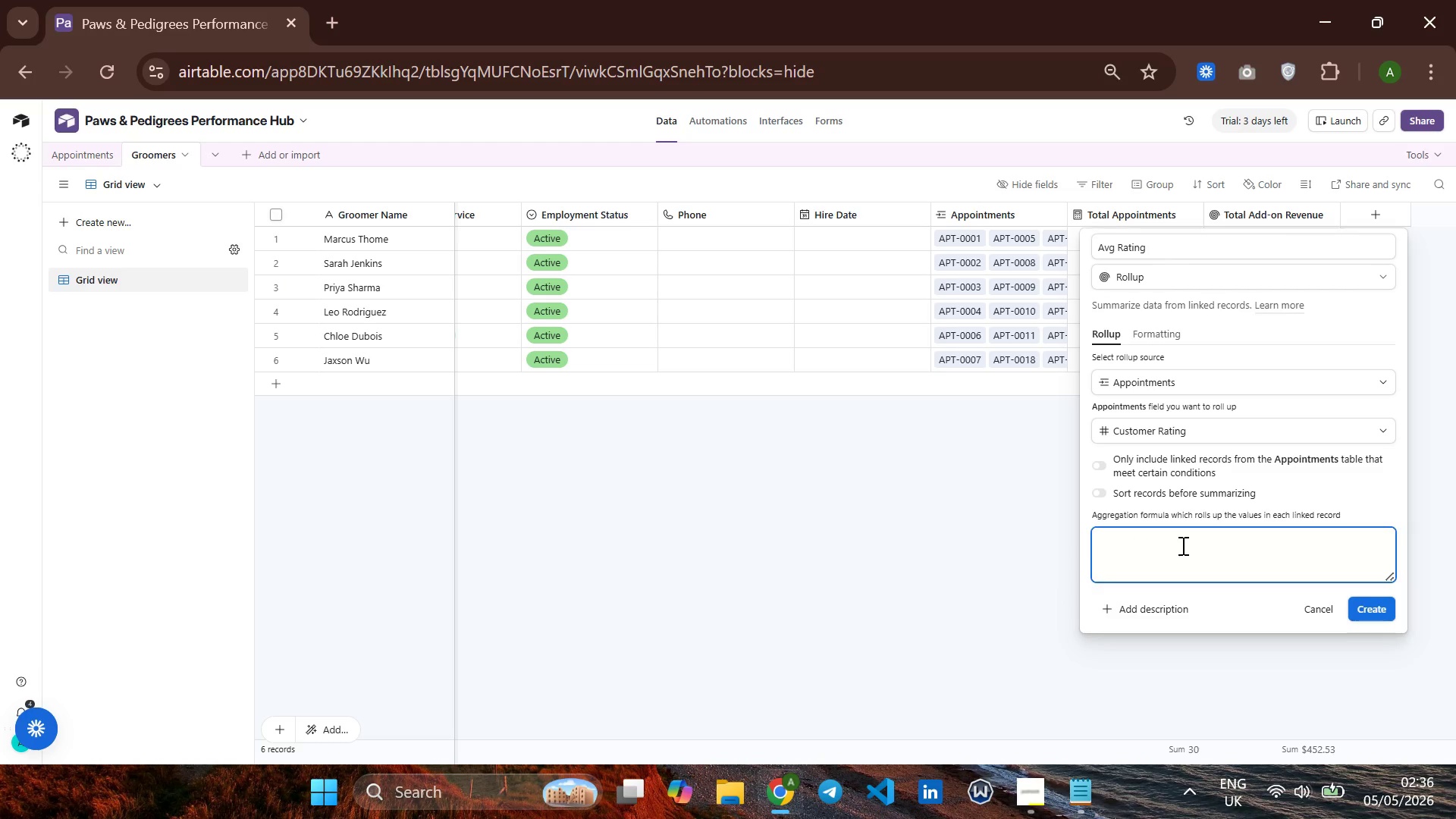 
type(Ro)
key(Backspace)
type(UND)
key(Backspace)
key(Backspace)
key(Backspace)
type(OUND(AVERAGE(A)
key(Backspace)
type(Values)
 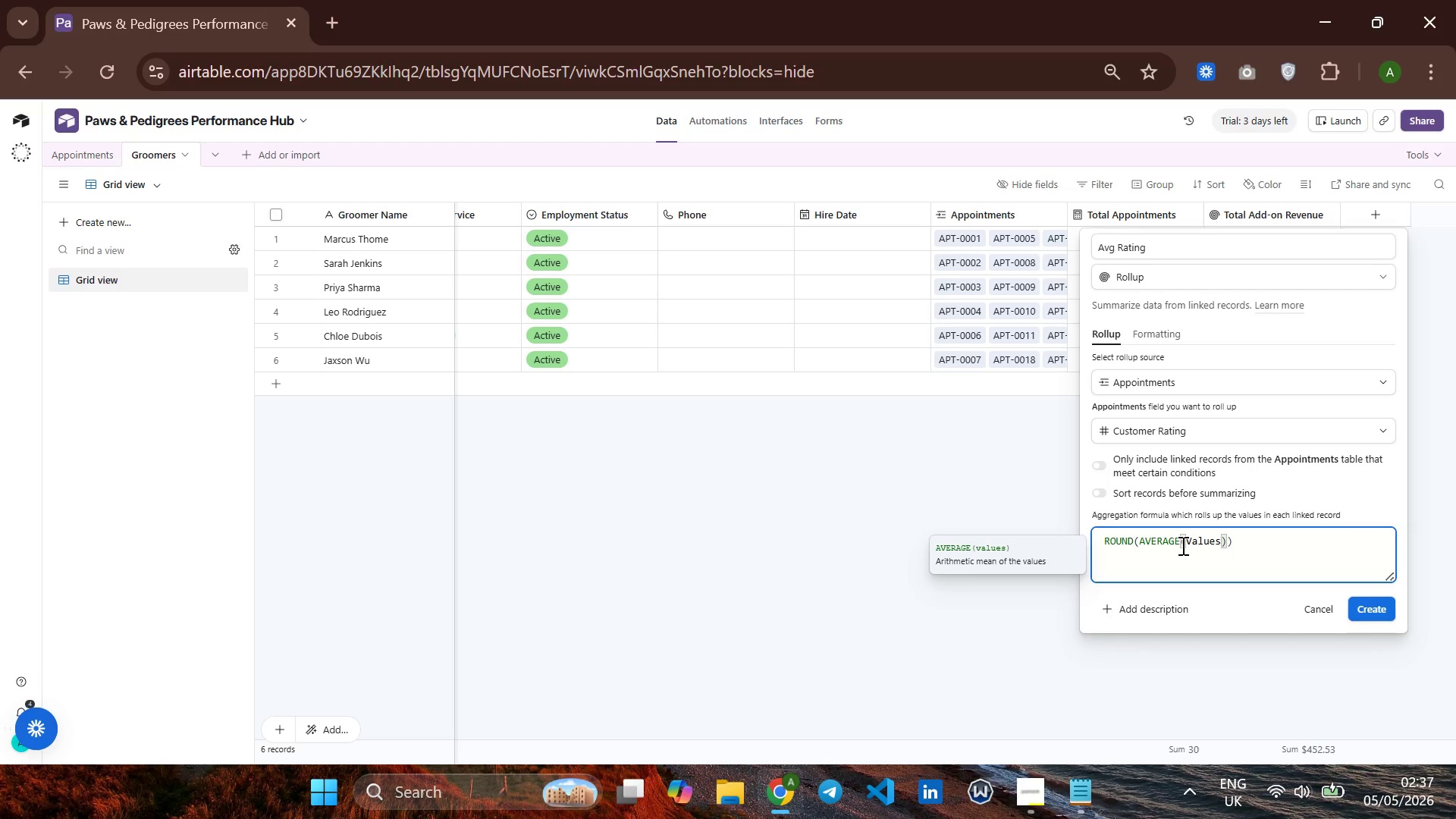 
key(ArrowRight)
 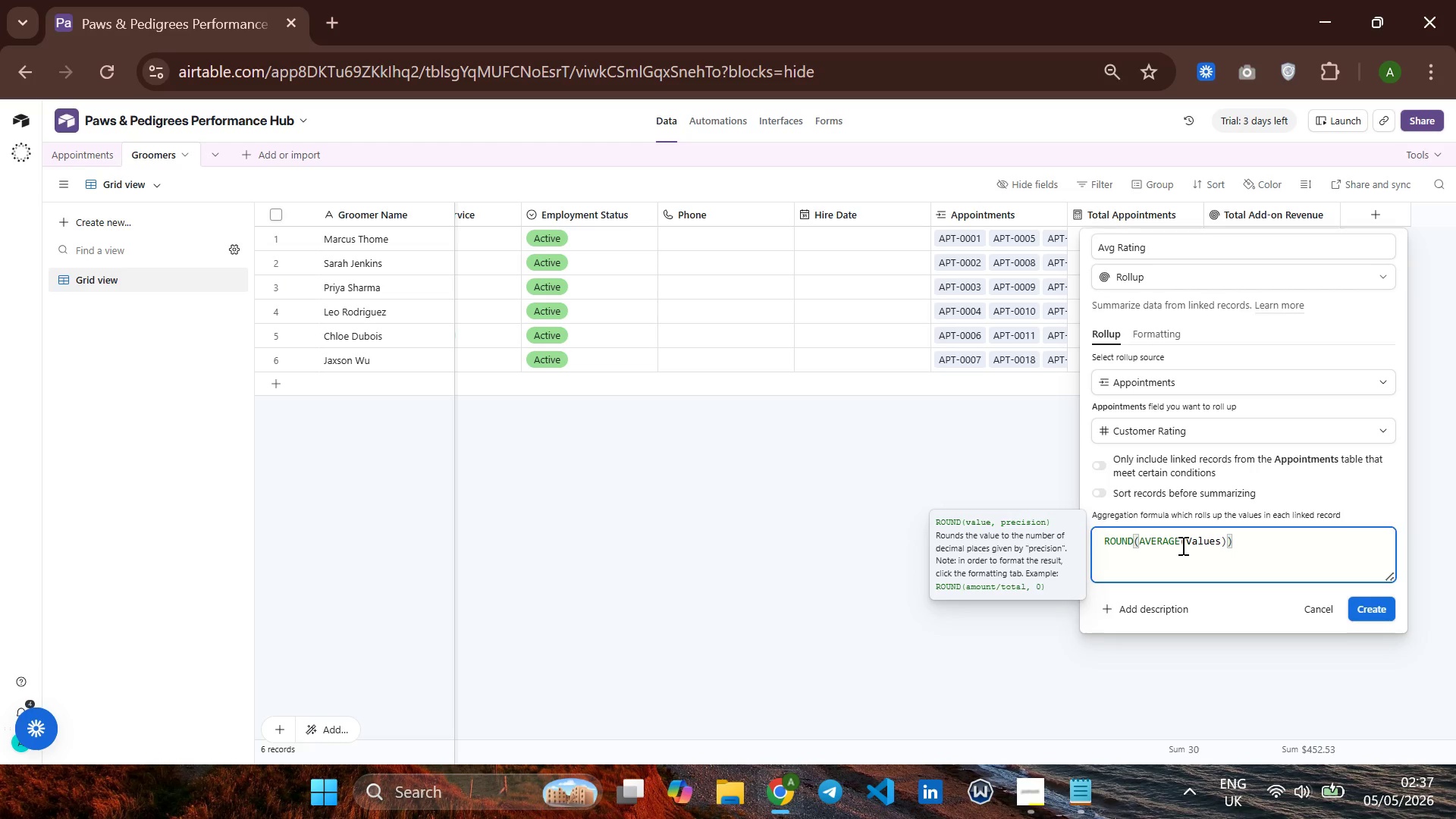 
key(Comma)
 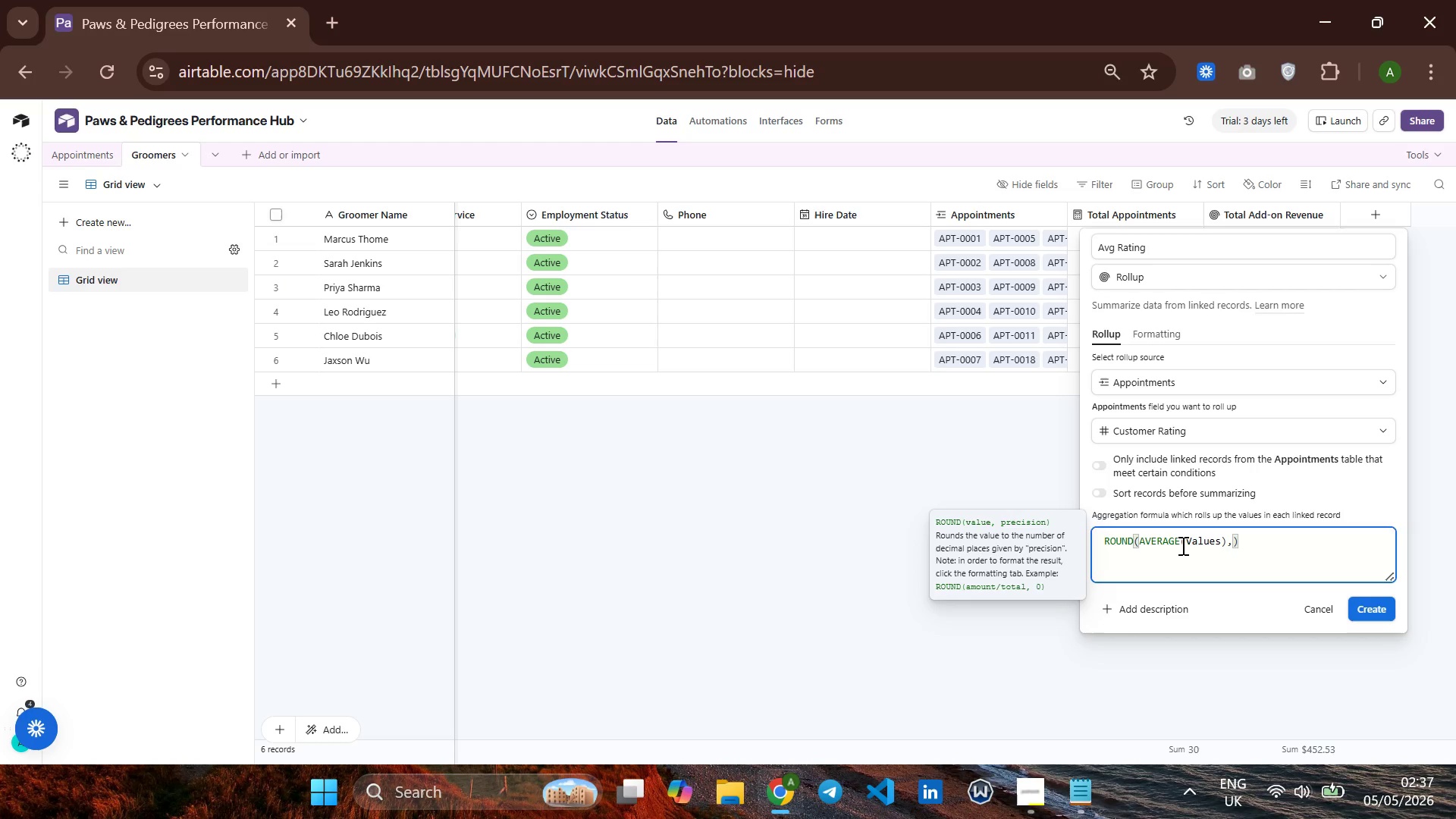 
key(1)
 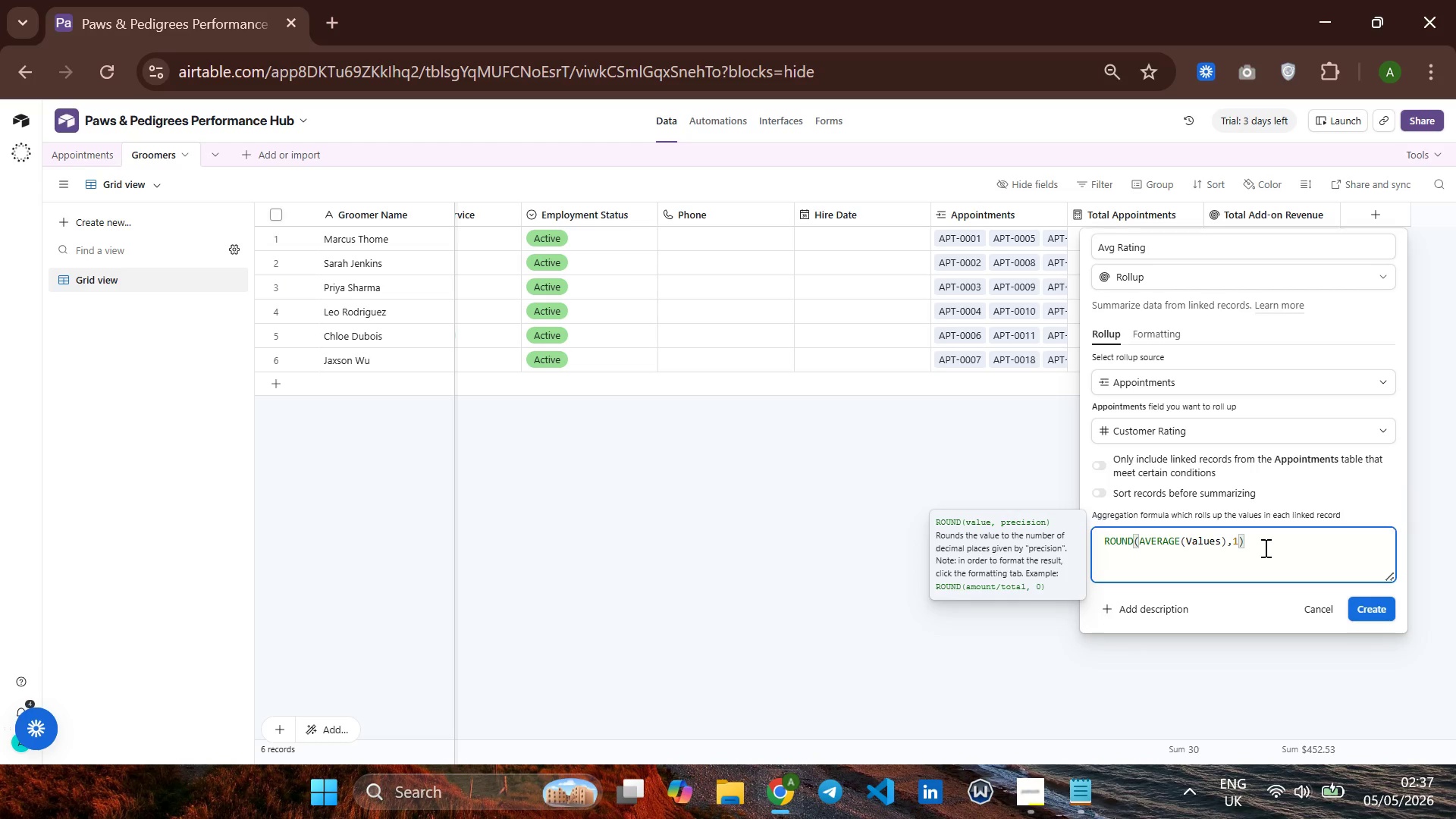 
wait(9.73)
 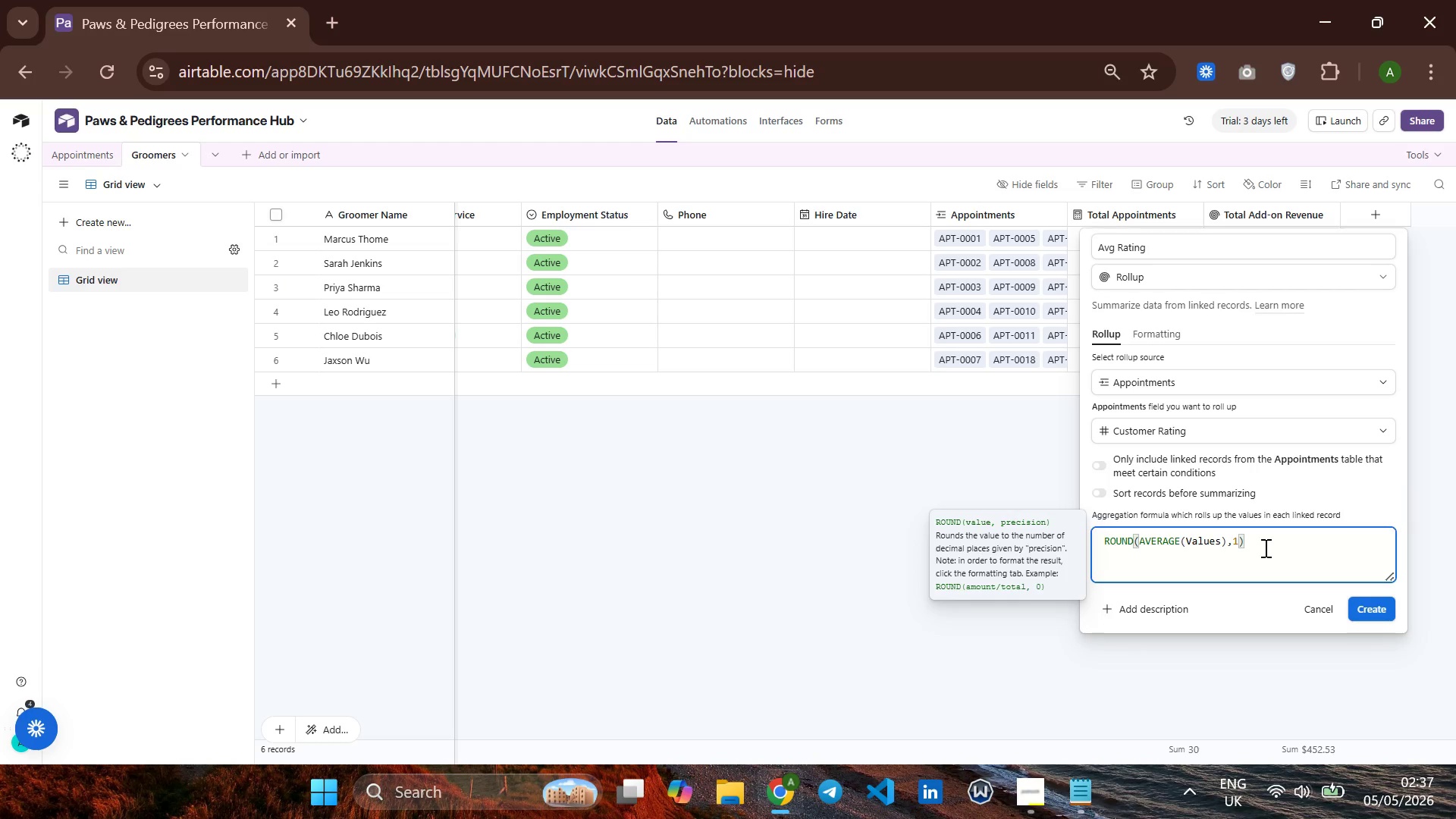 
left_click([1364, 605])
 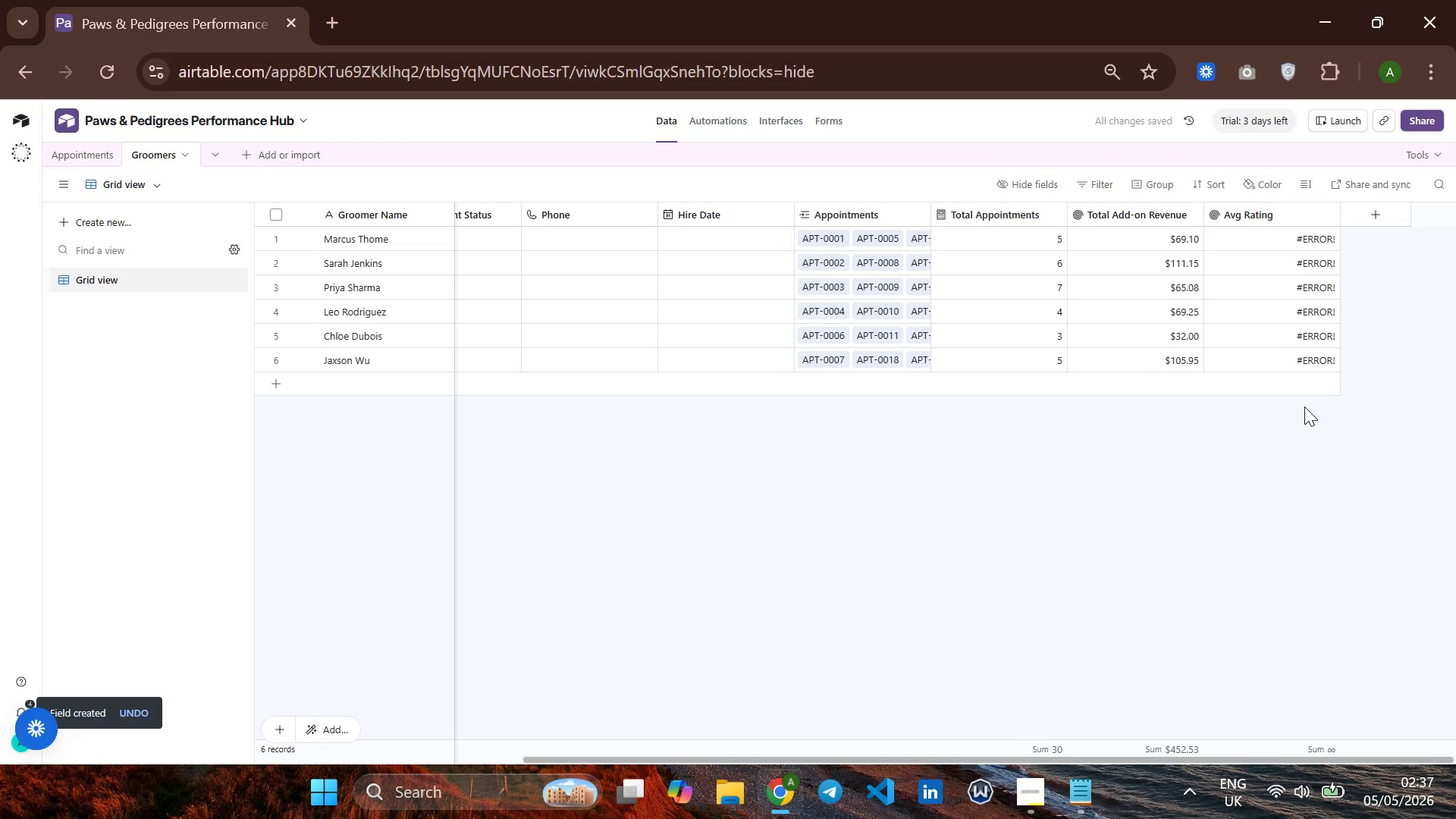 
wait(7.97)
 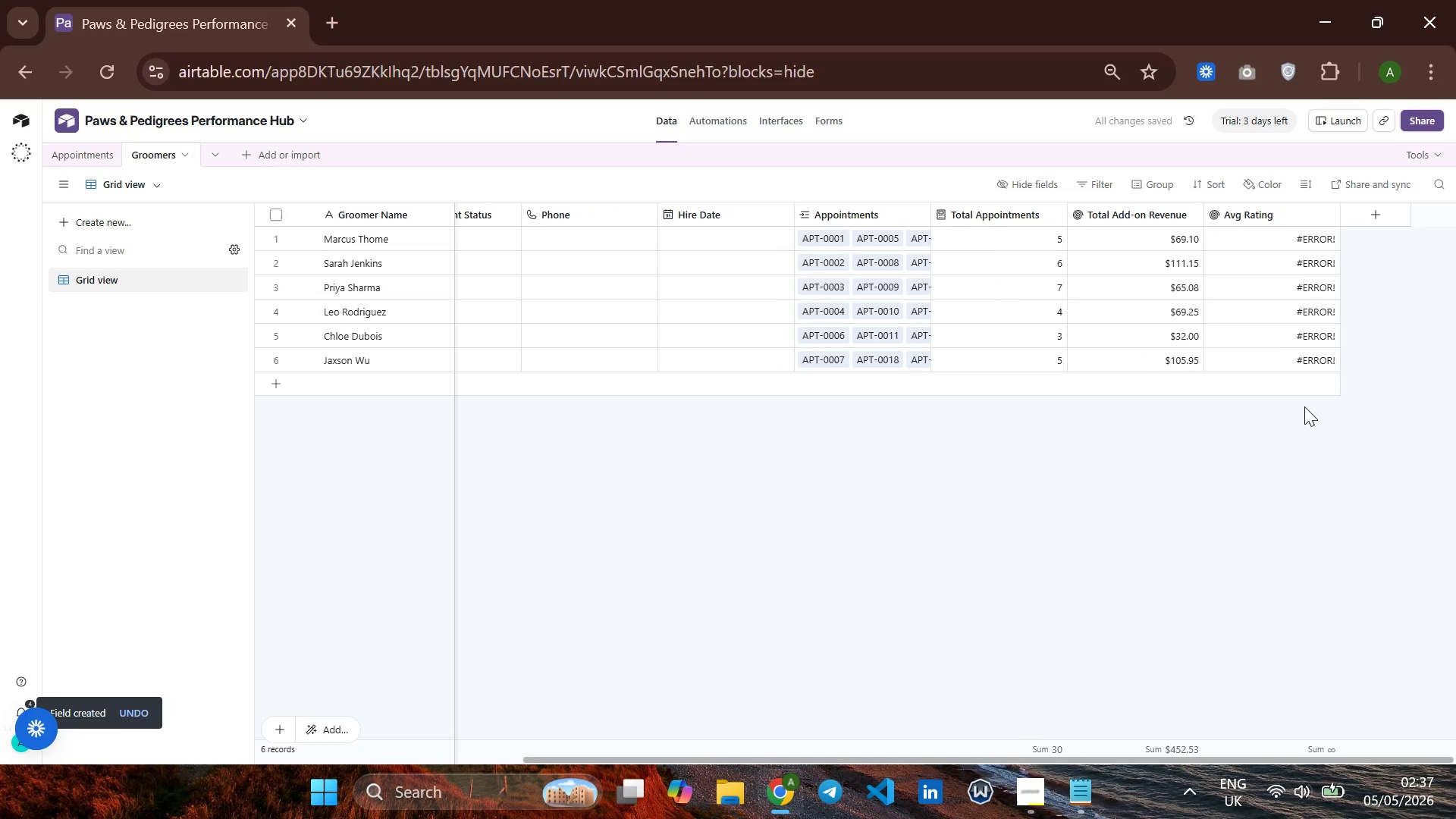 
right_click([1282, 220])
 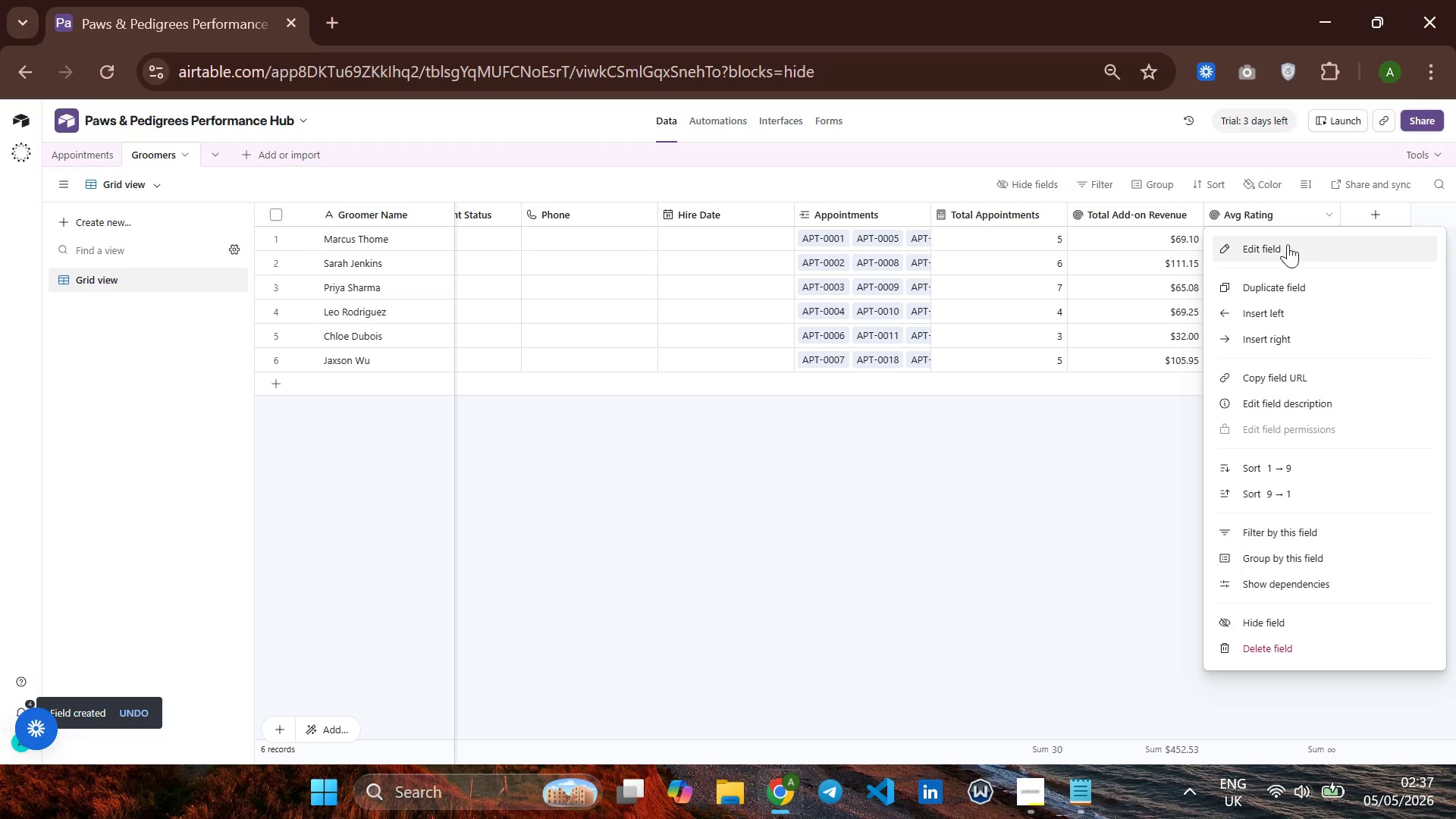 
left_click([1286, 246])
 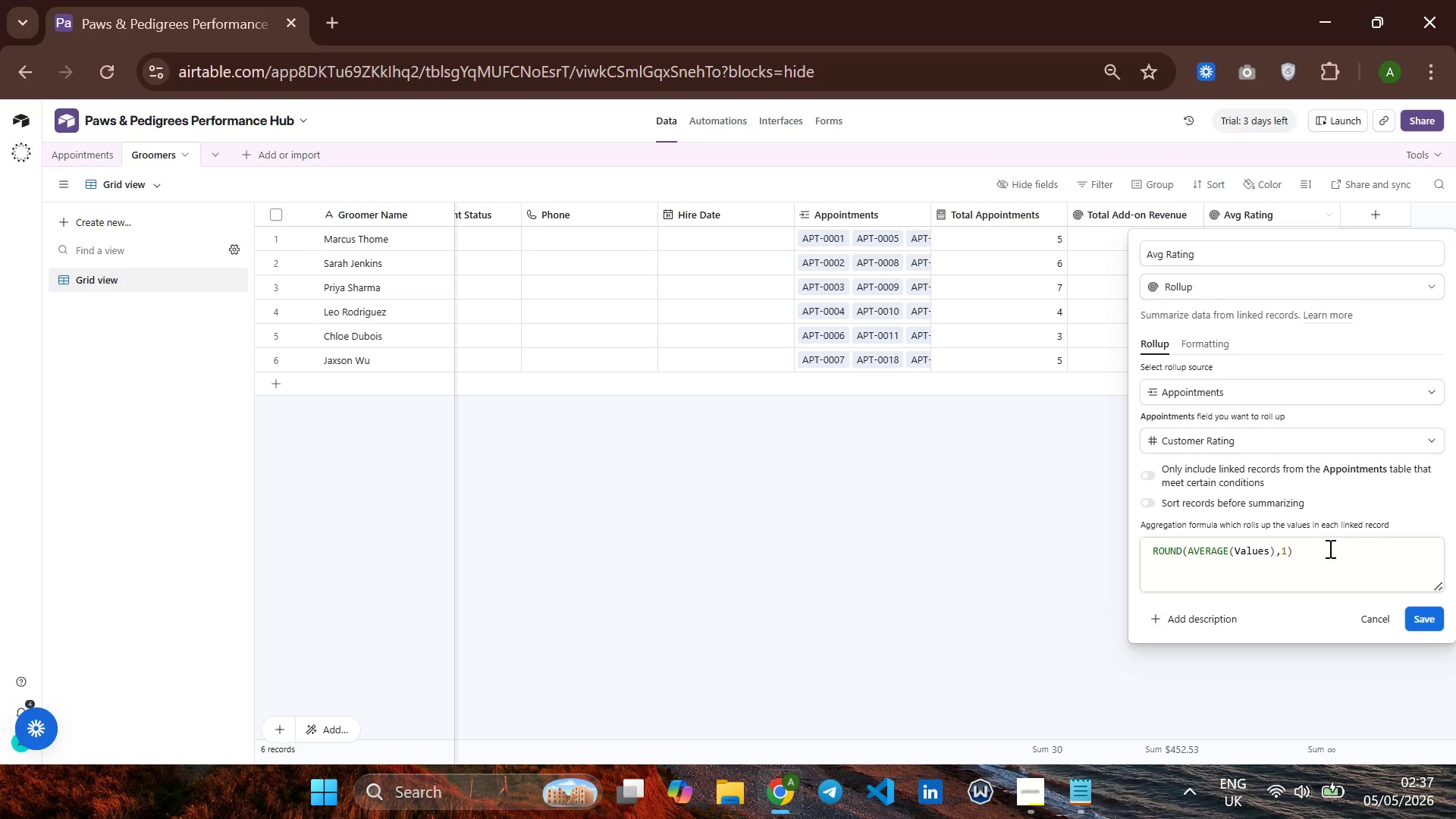 
wait(11.89)
 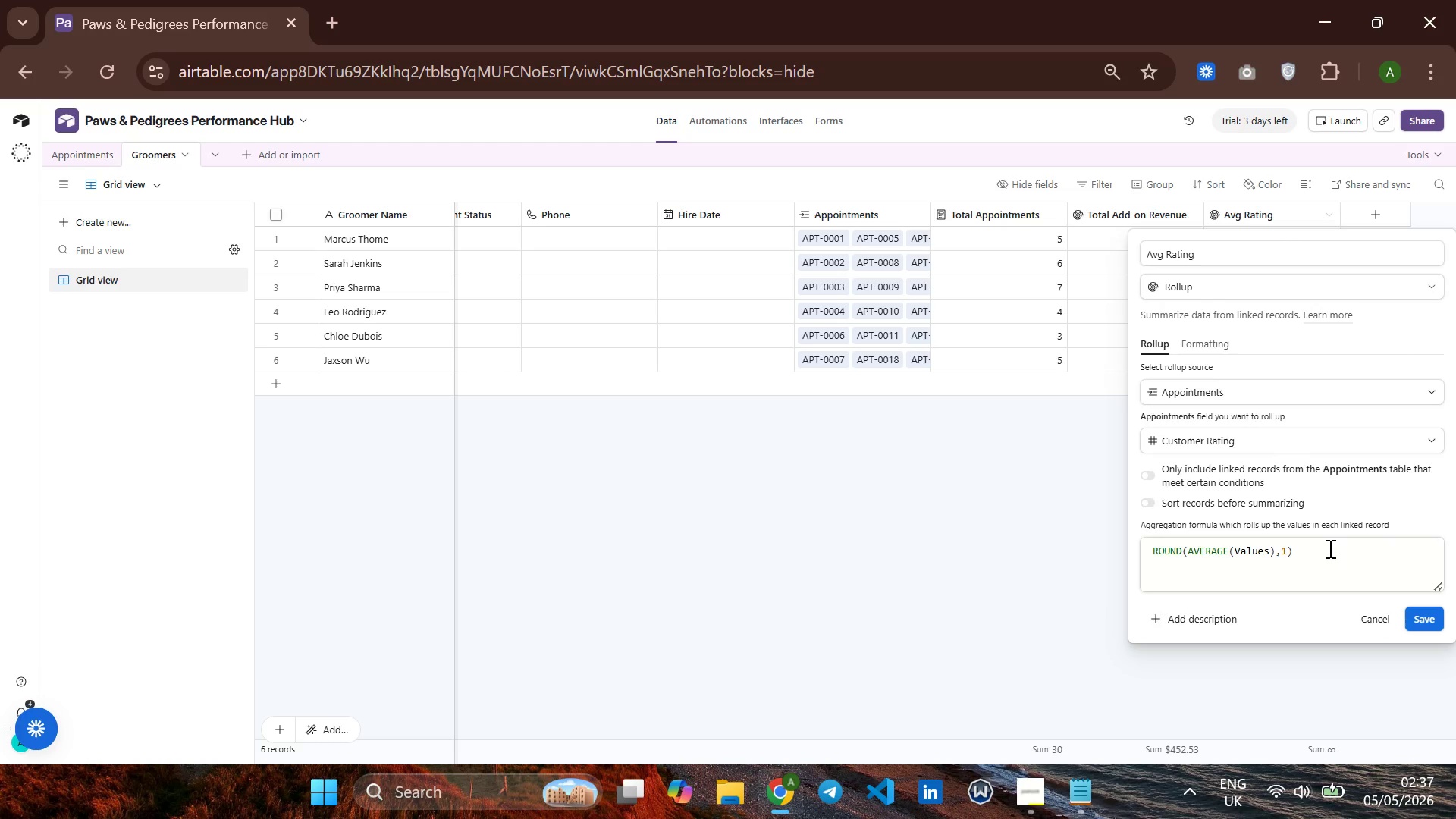 
left_click([107, 152])
 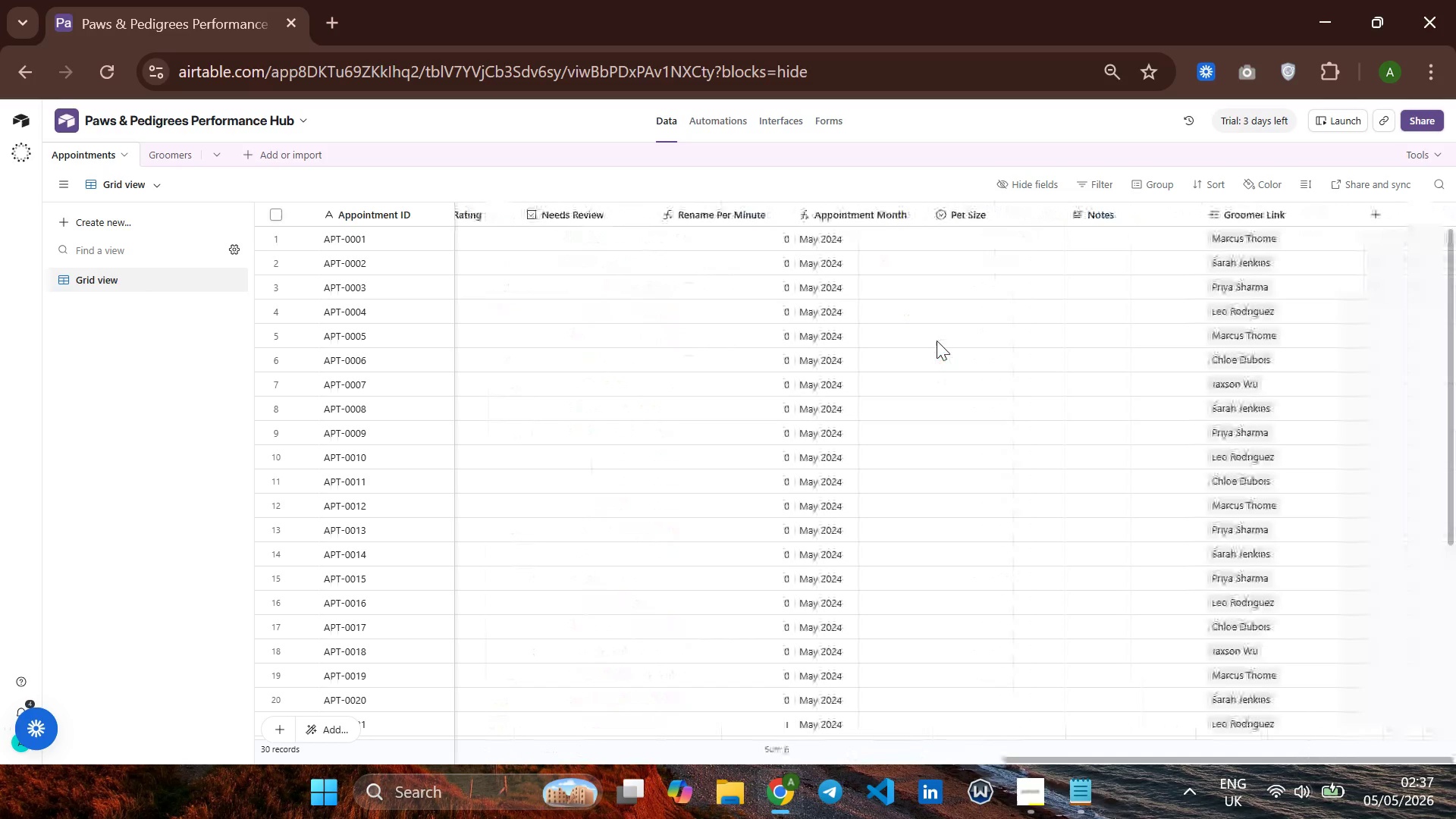 
wait(16.44)
 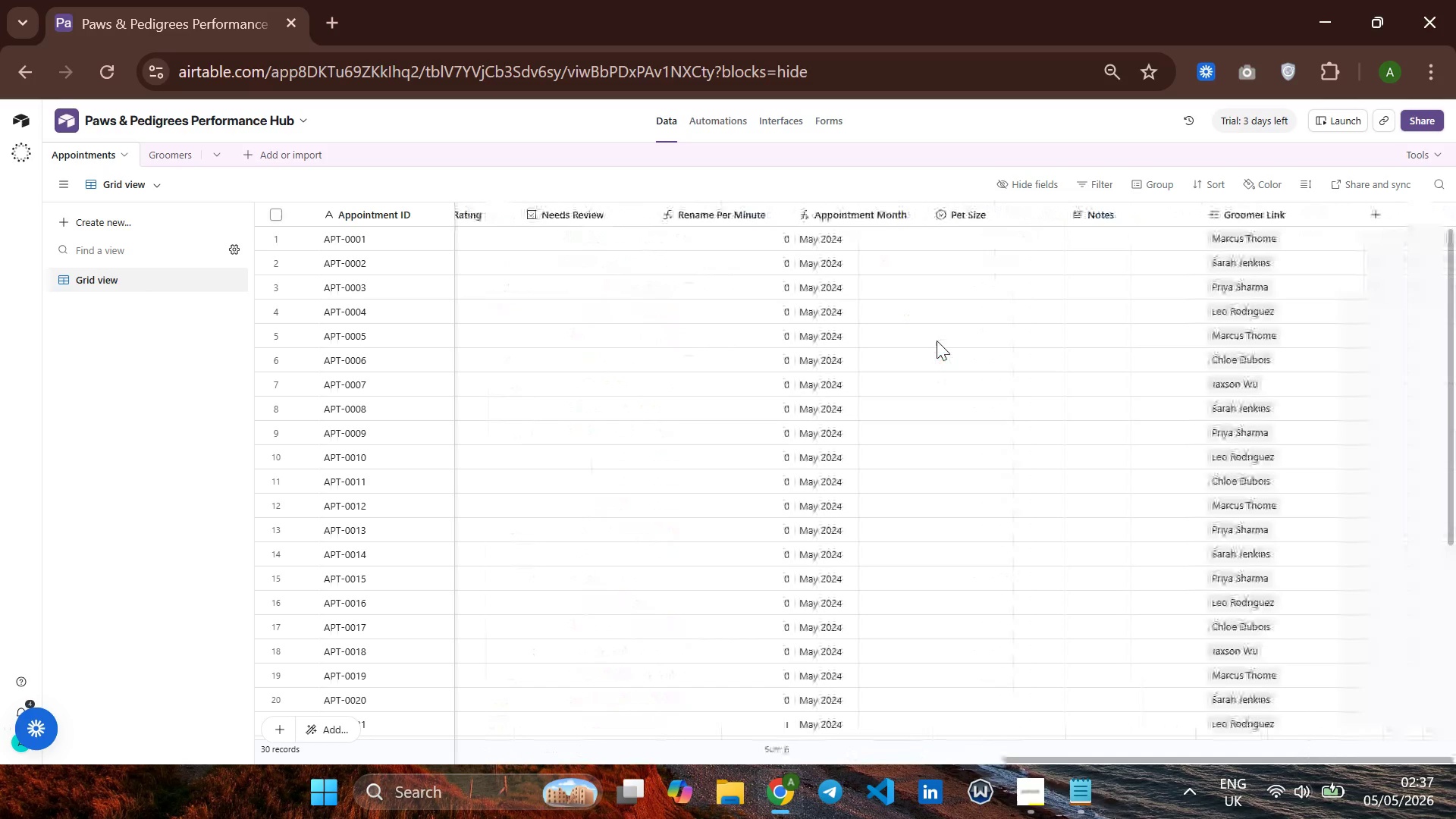 
right_click([680, 211])
 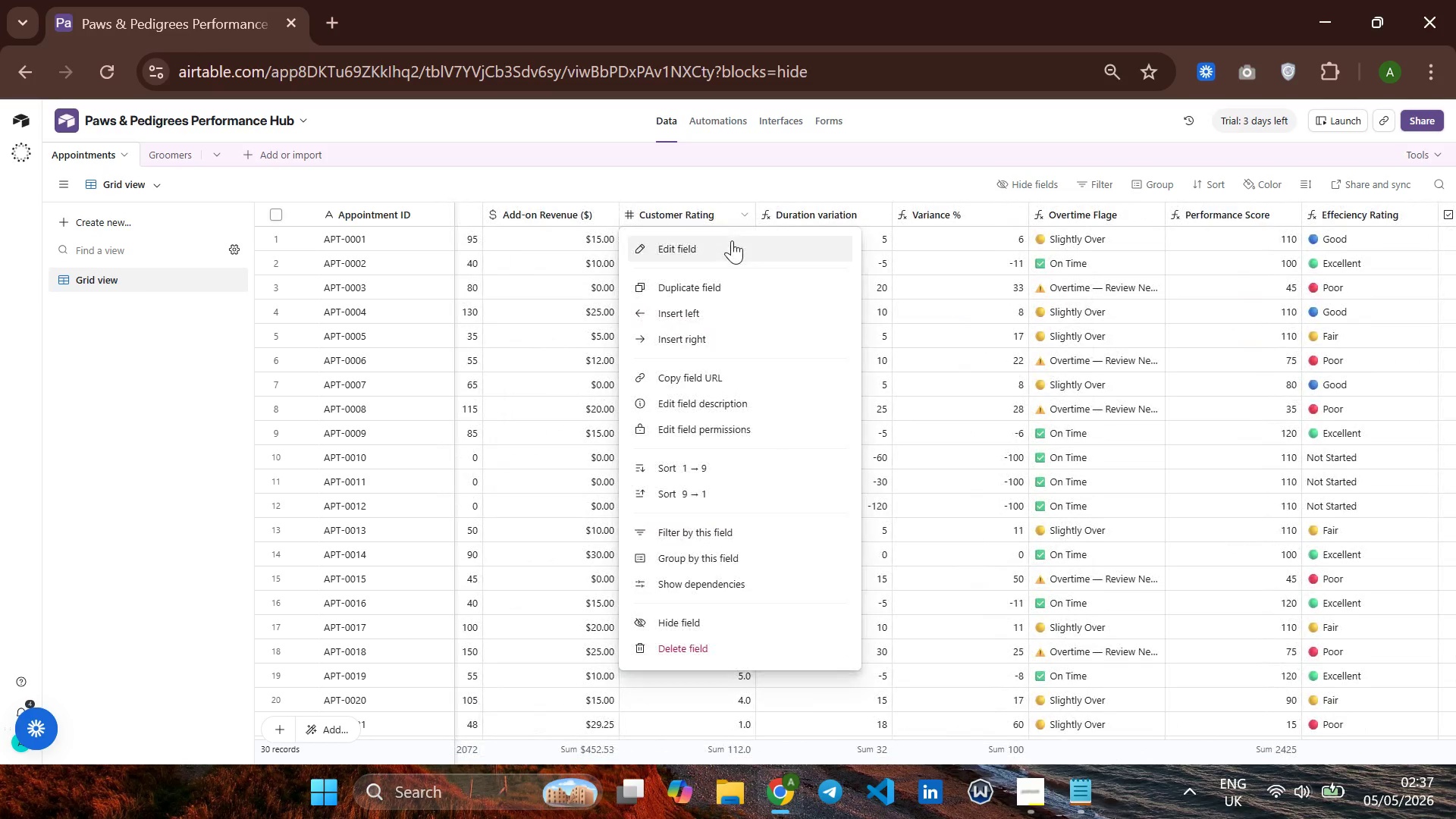 
left_click([732, 240])
 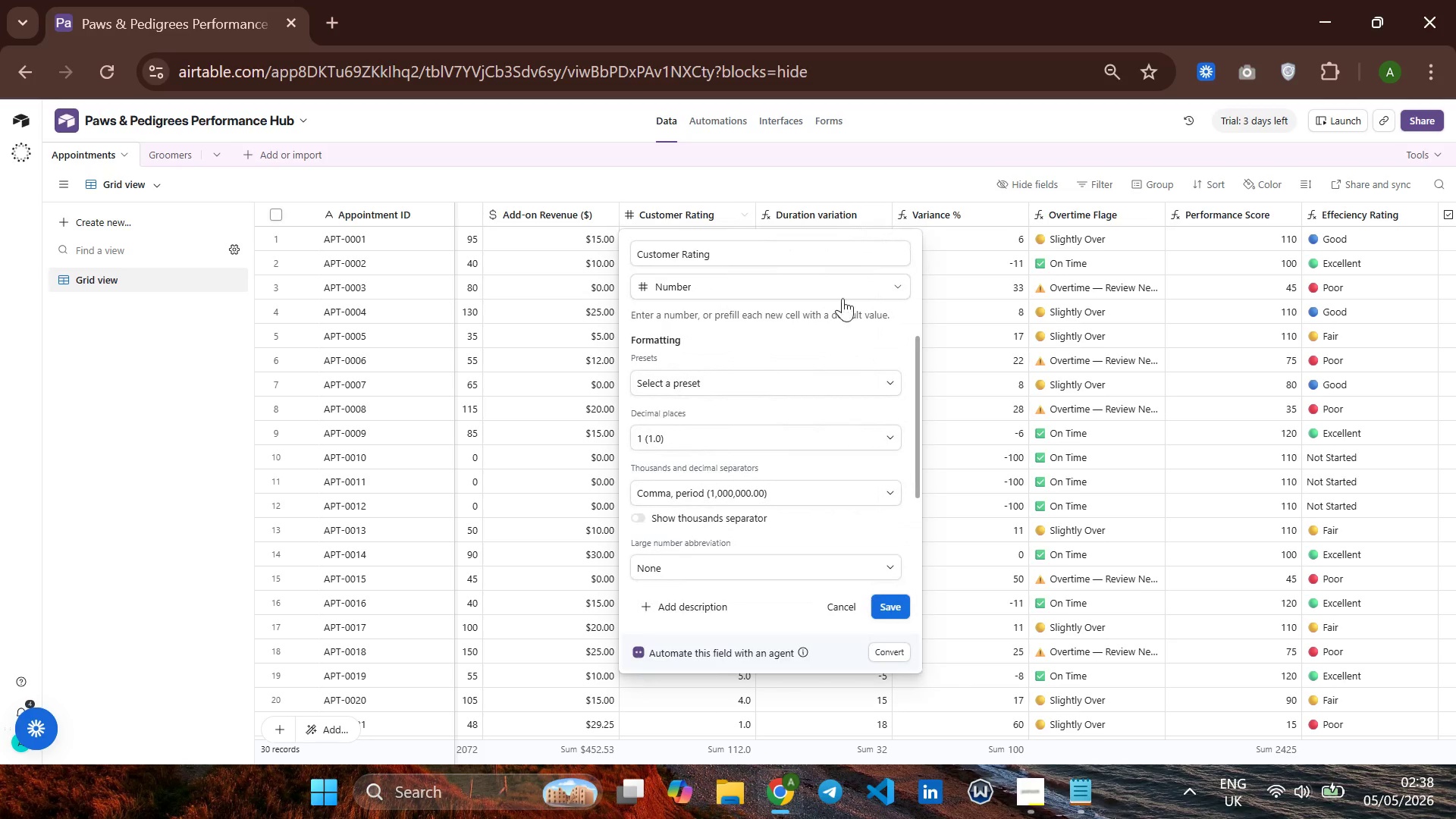 
left_click([952, 318])
 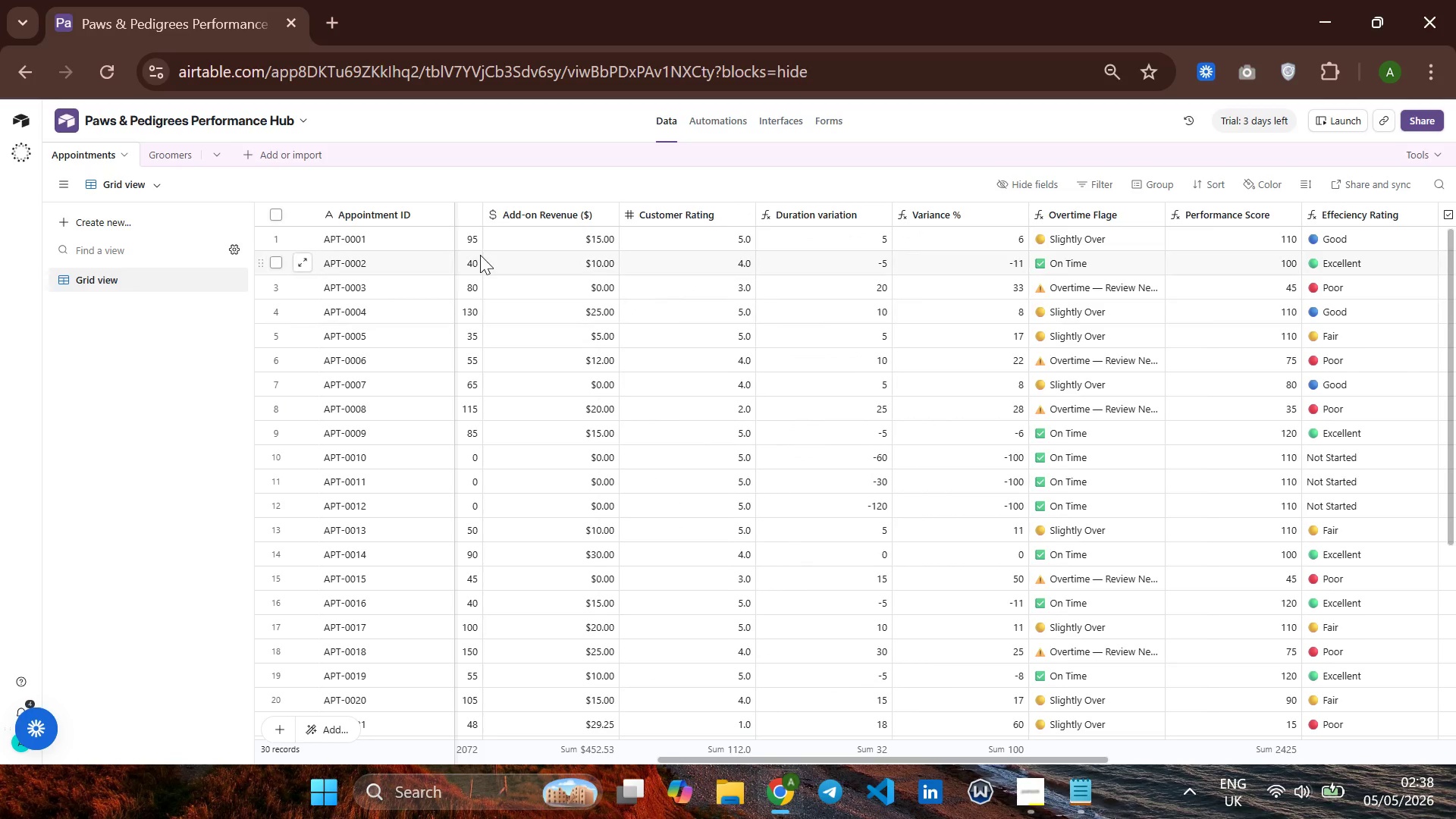 
left_click([159, 151])
 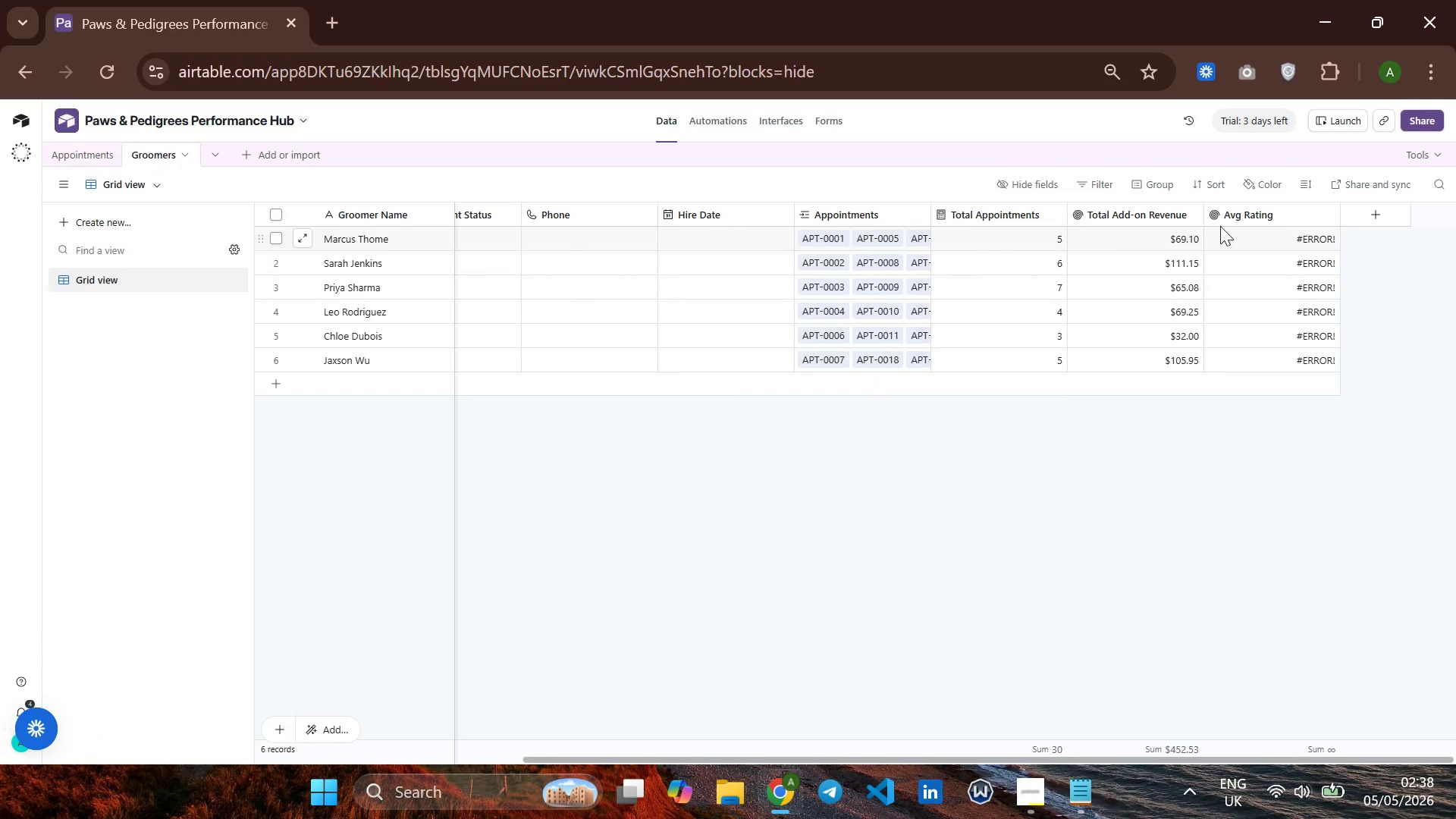 
right_click([1226, 219])
 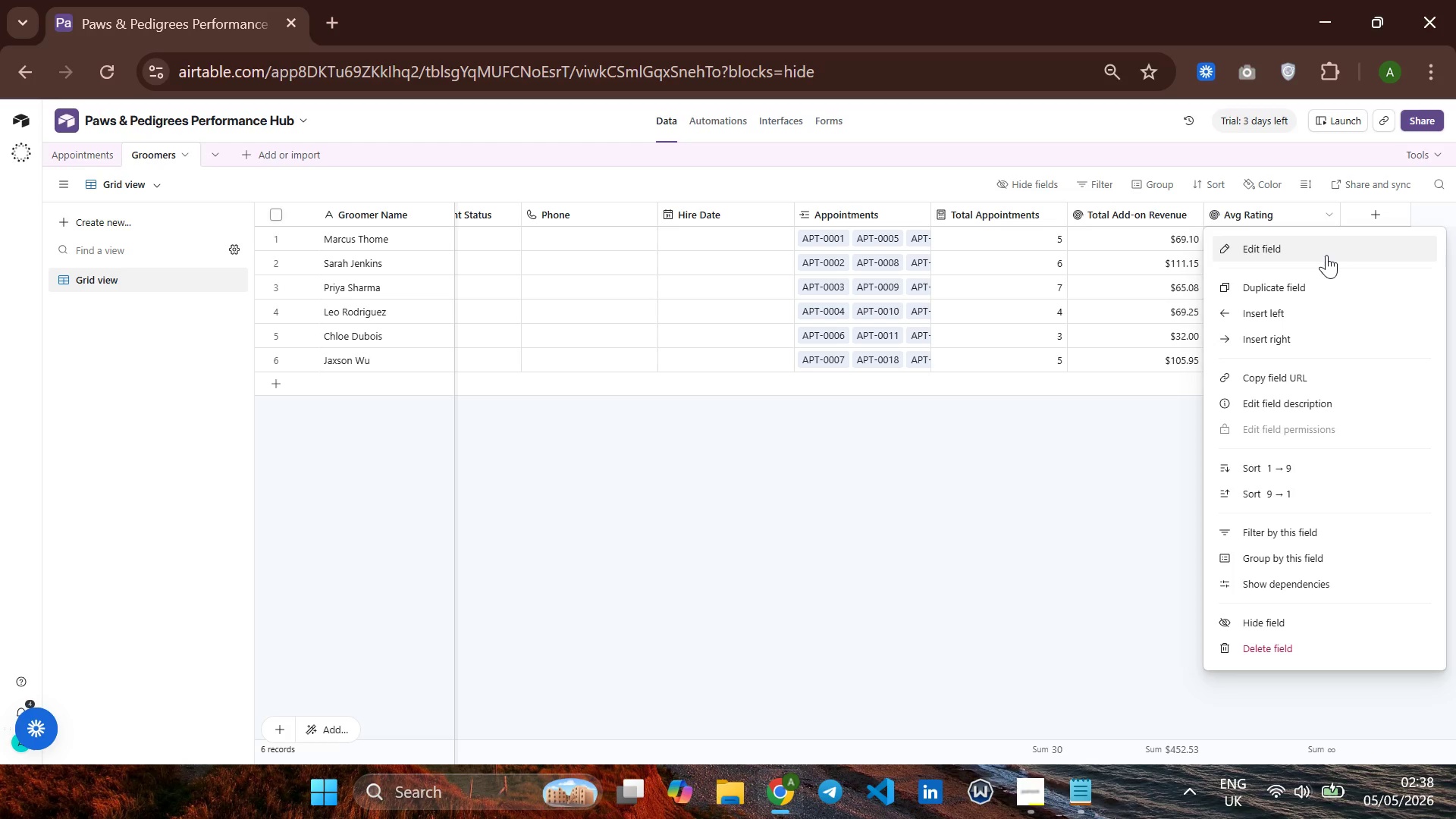 
left_click([1326, 257])
 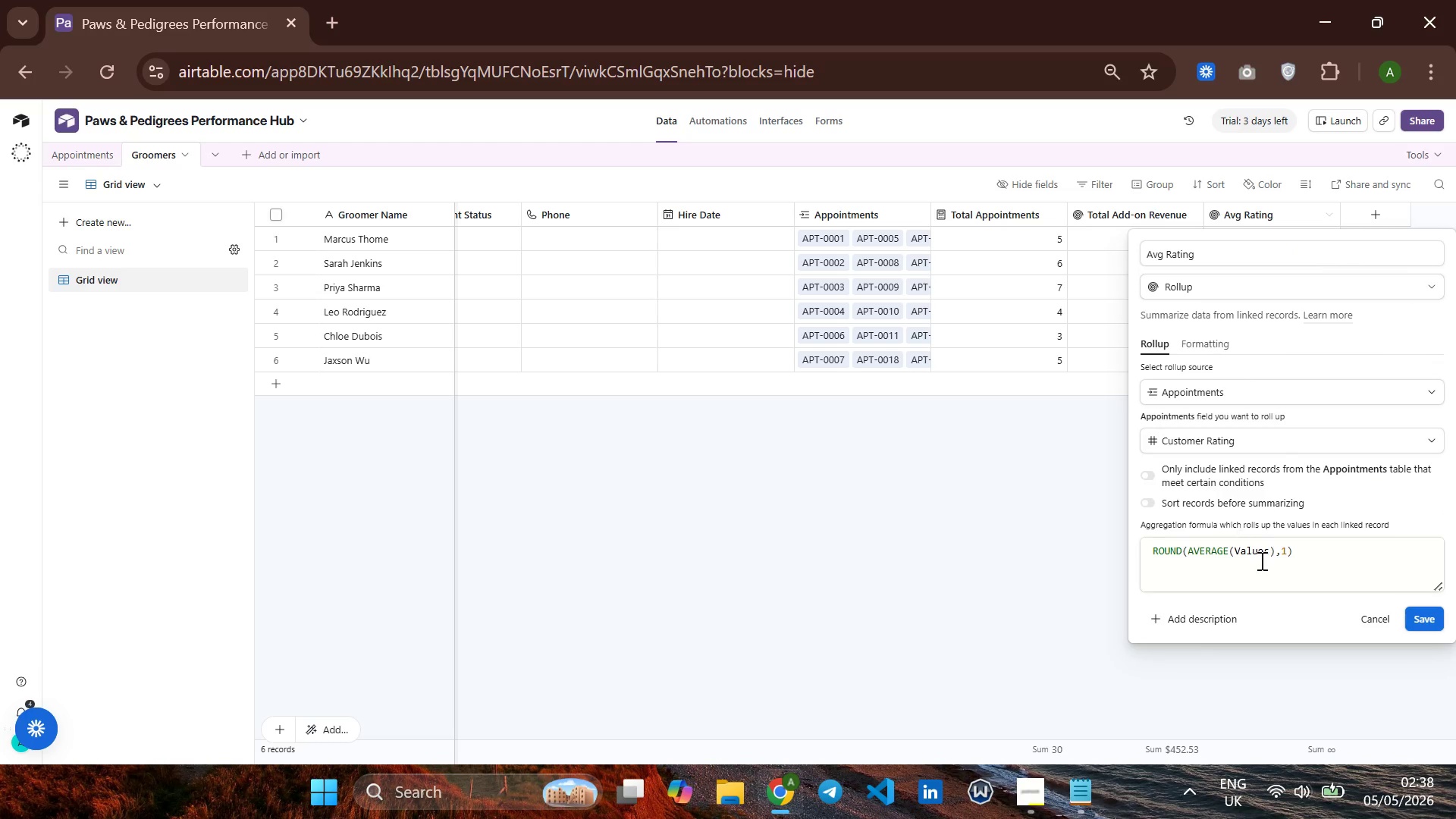 
wait(12.36)
 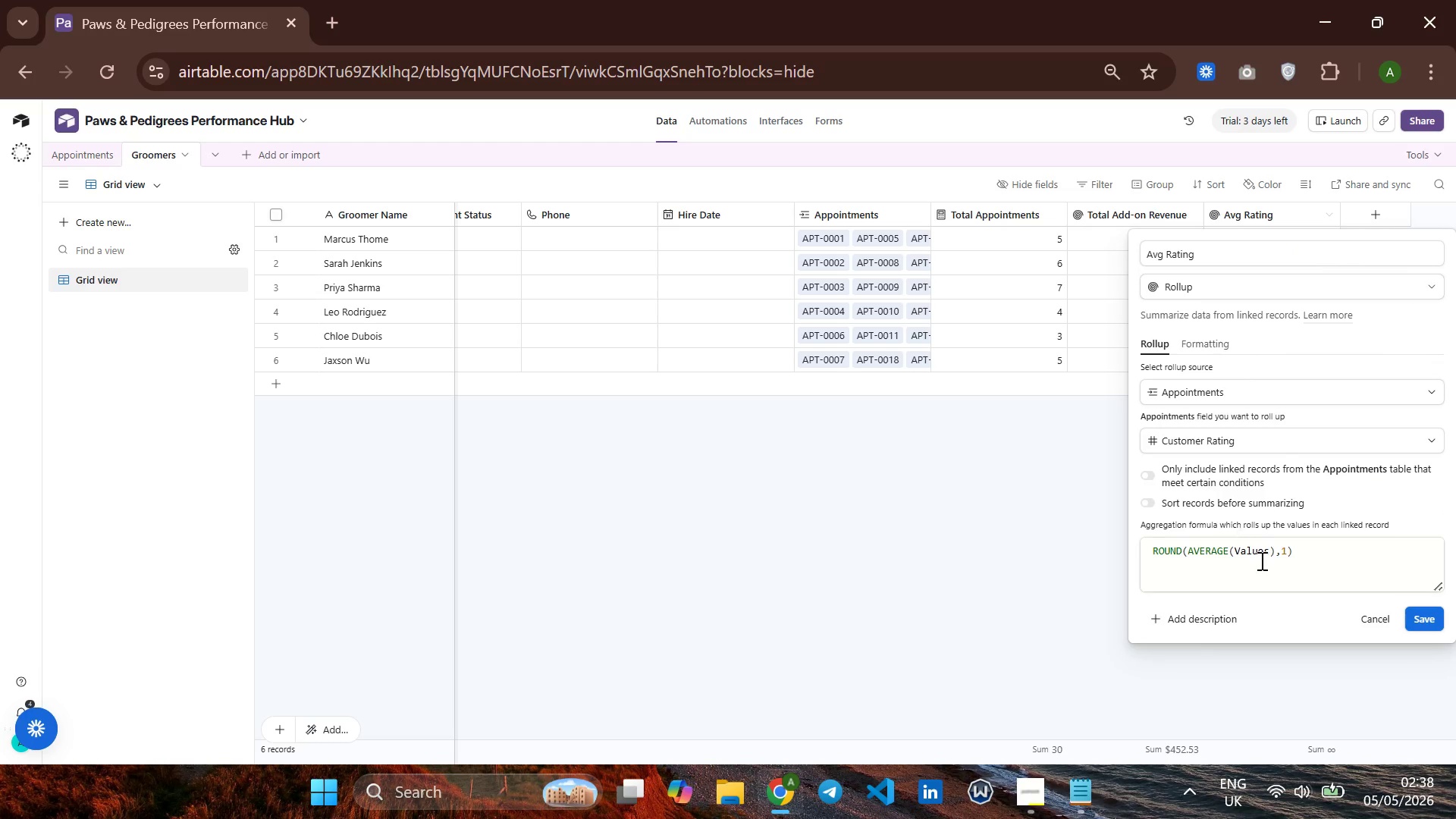 
left_click([1241, 550])
 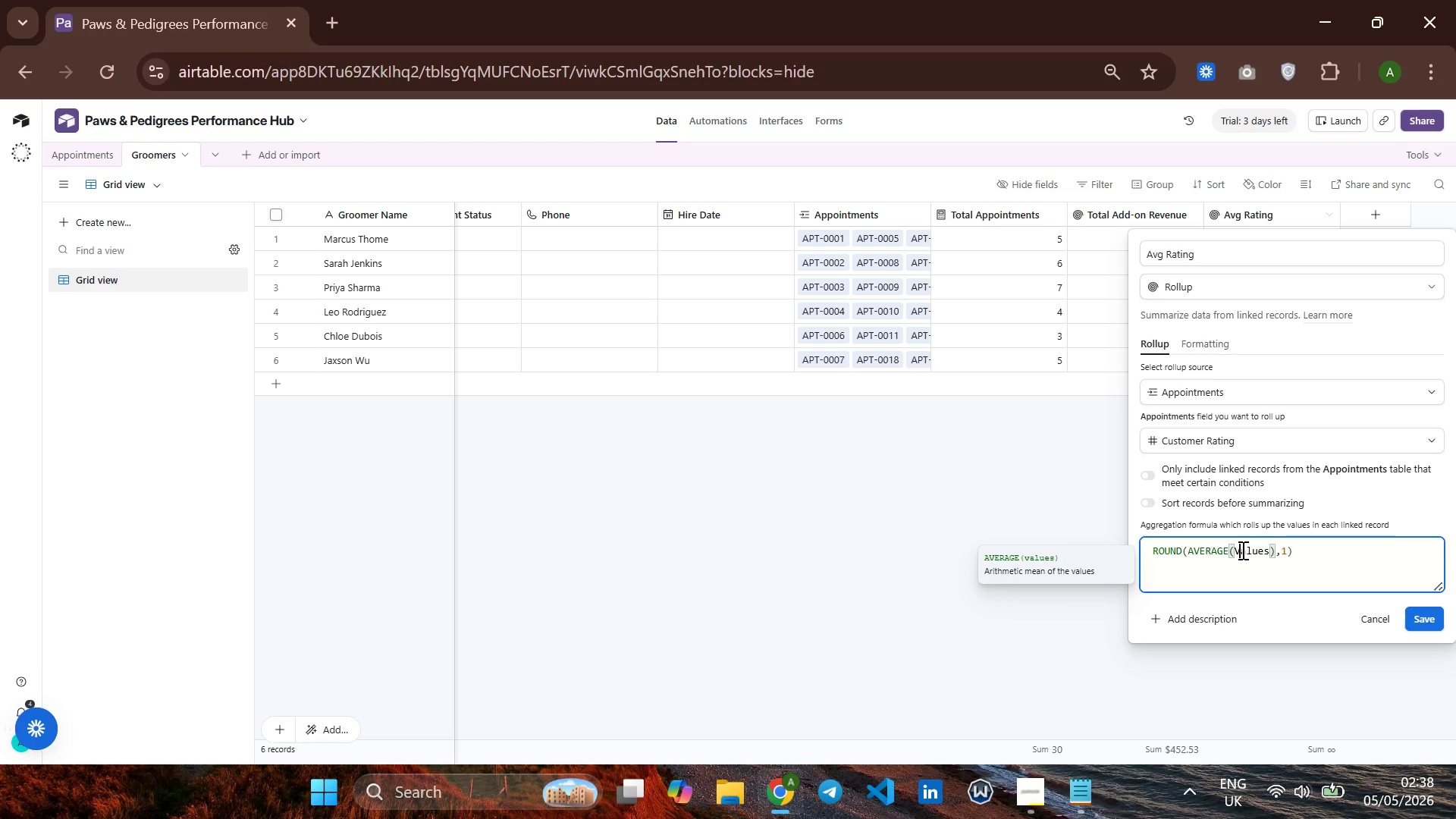 
key(Backspace)
 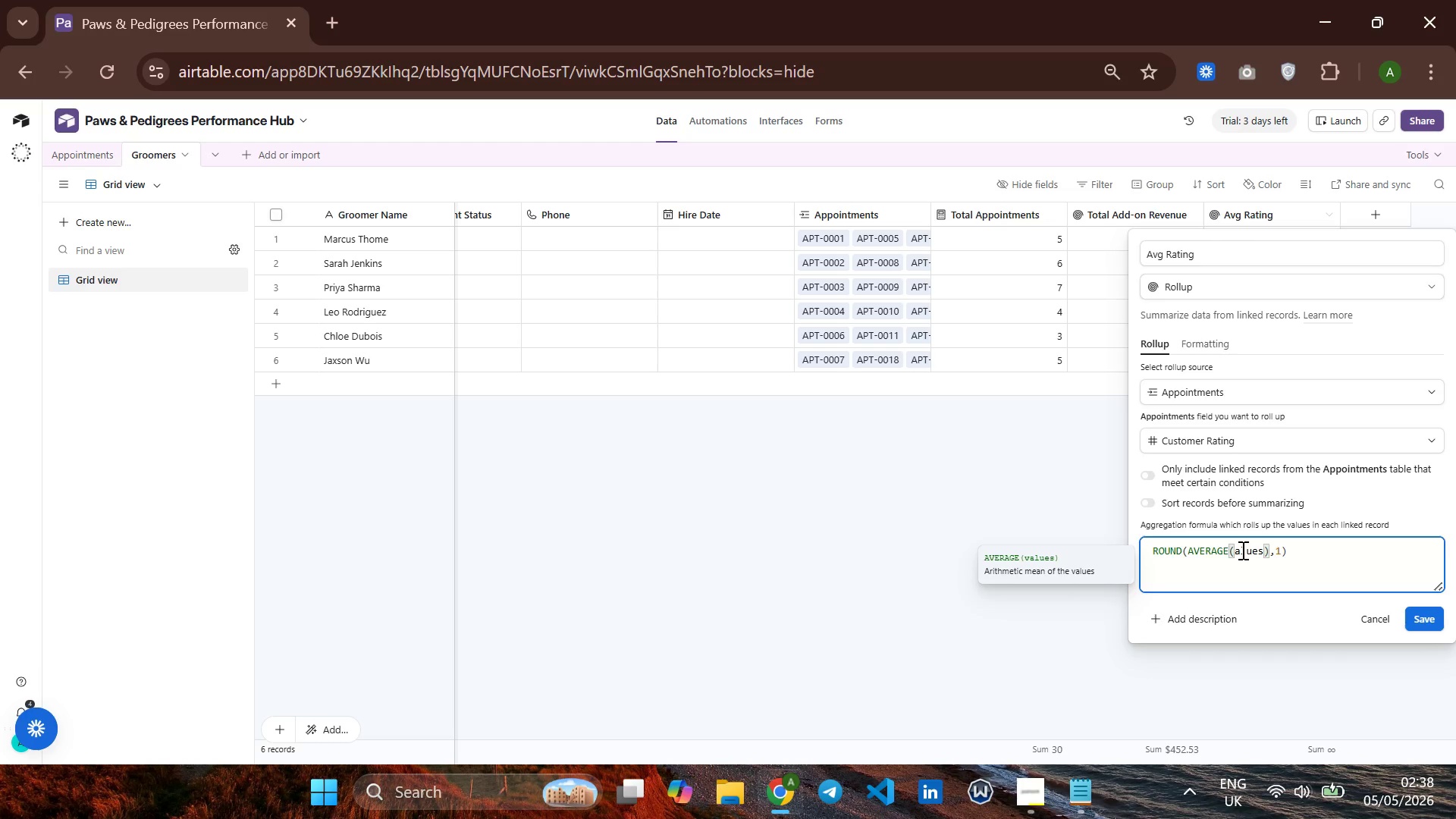 
key(V)
 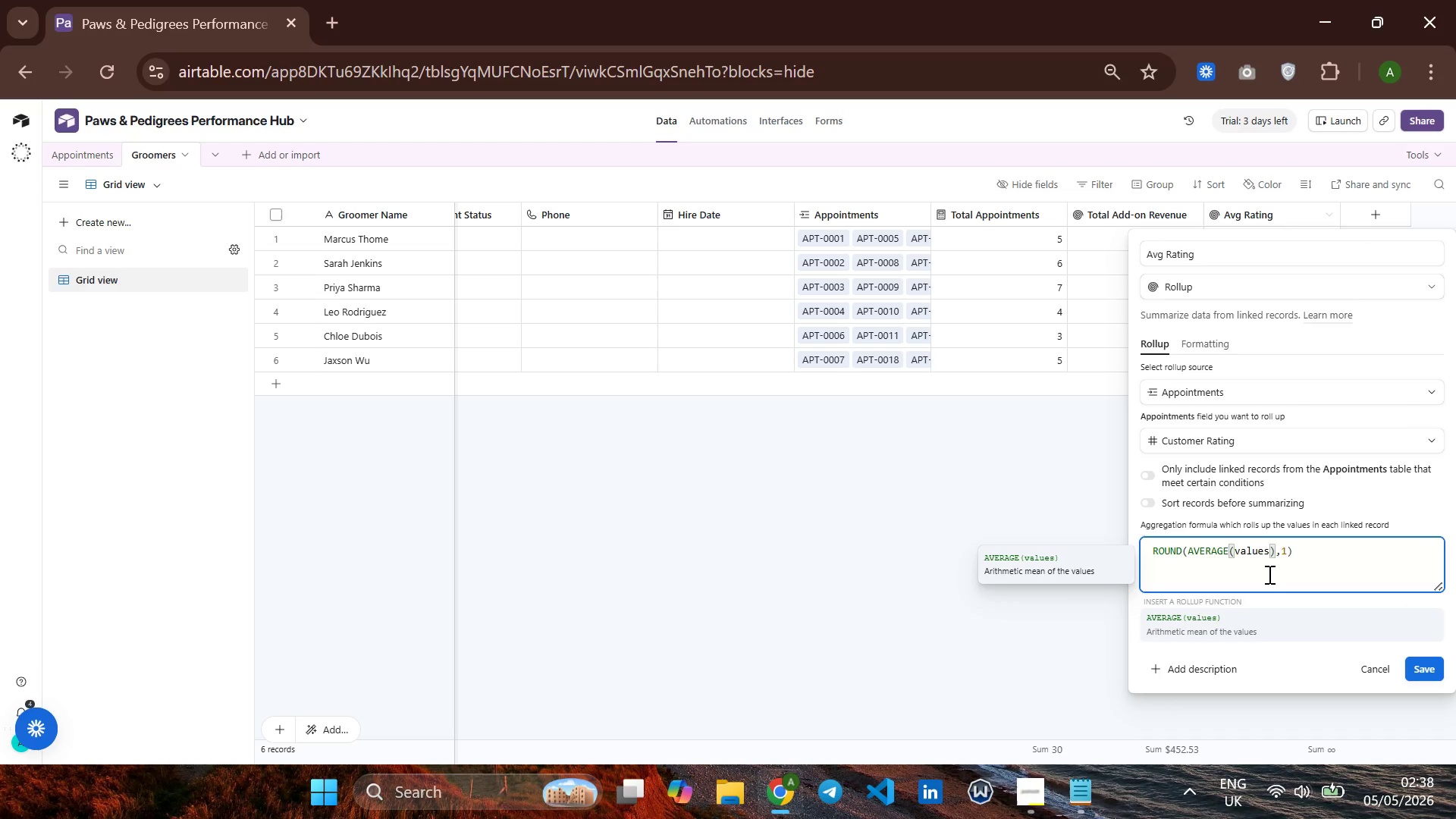 
wait(6.22)
 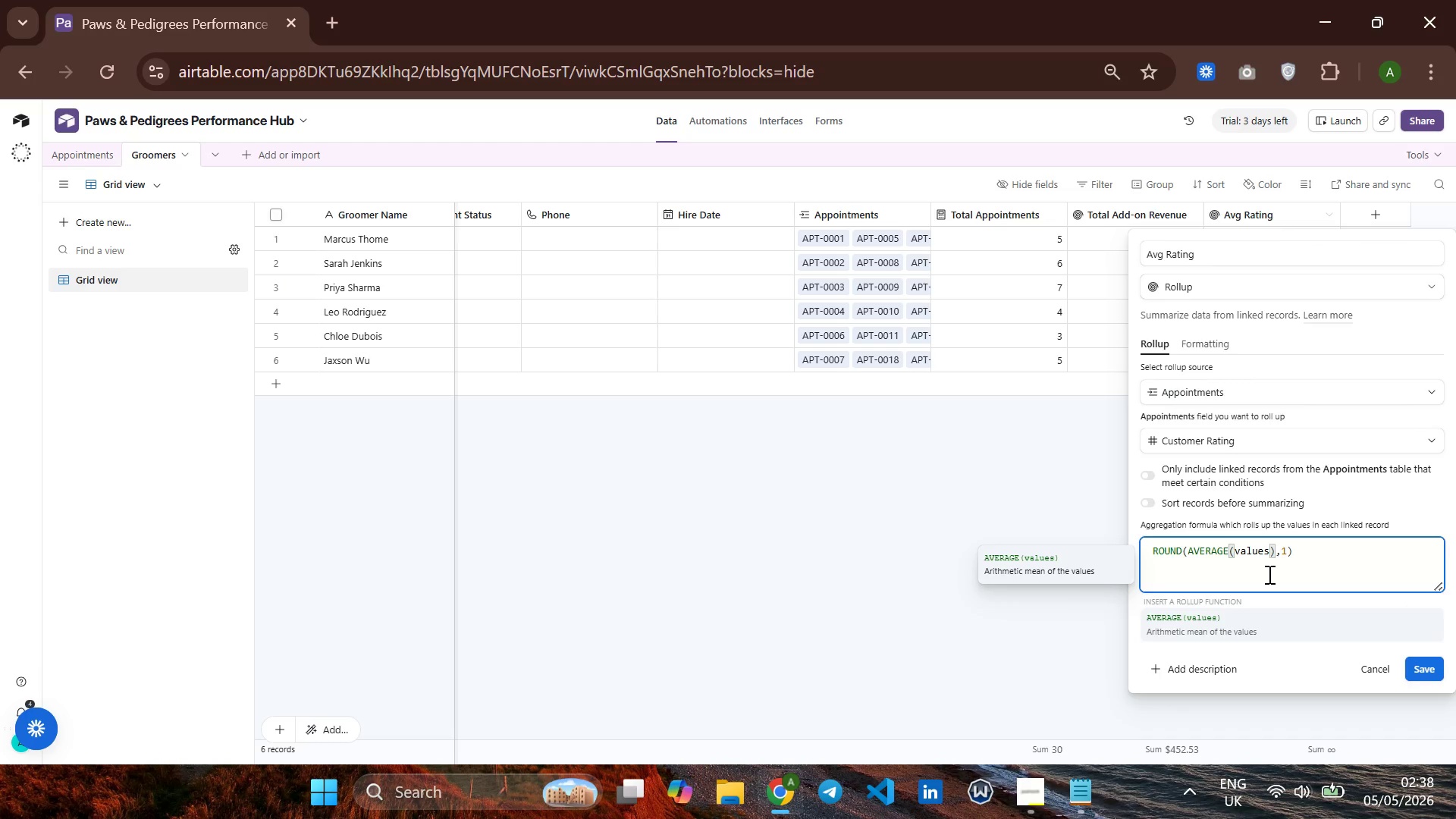 
left_click([1423, 666])
 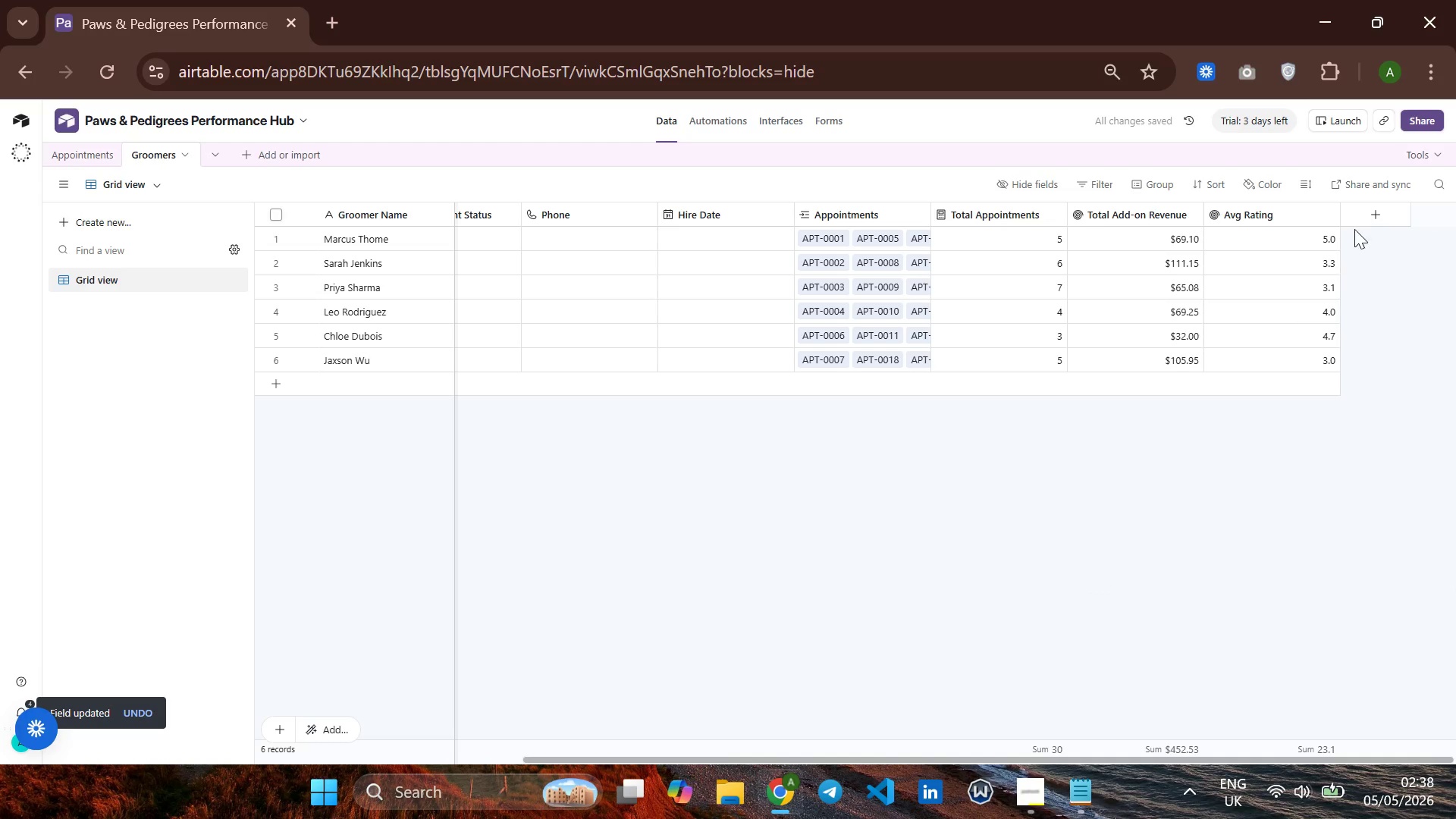 
left_click([1367, 215])
 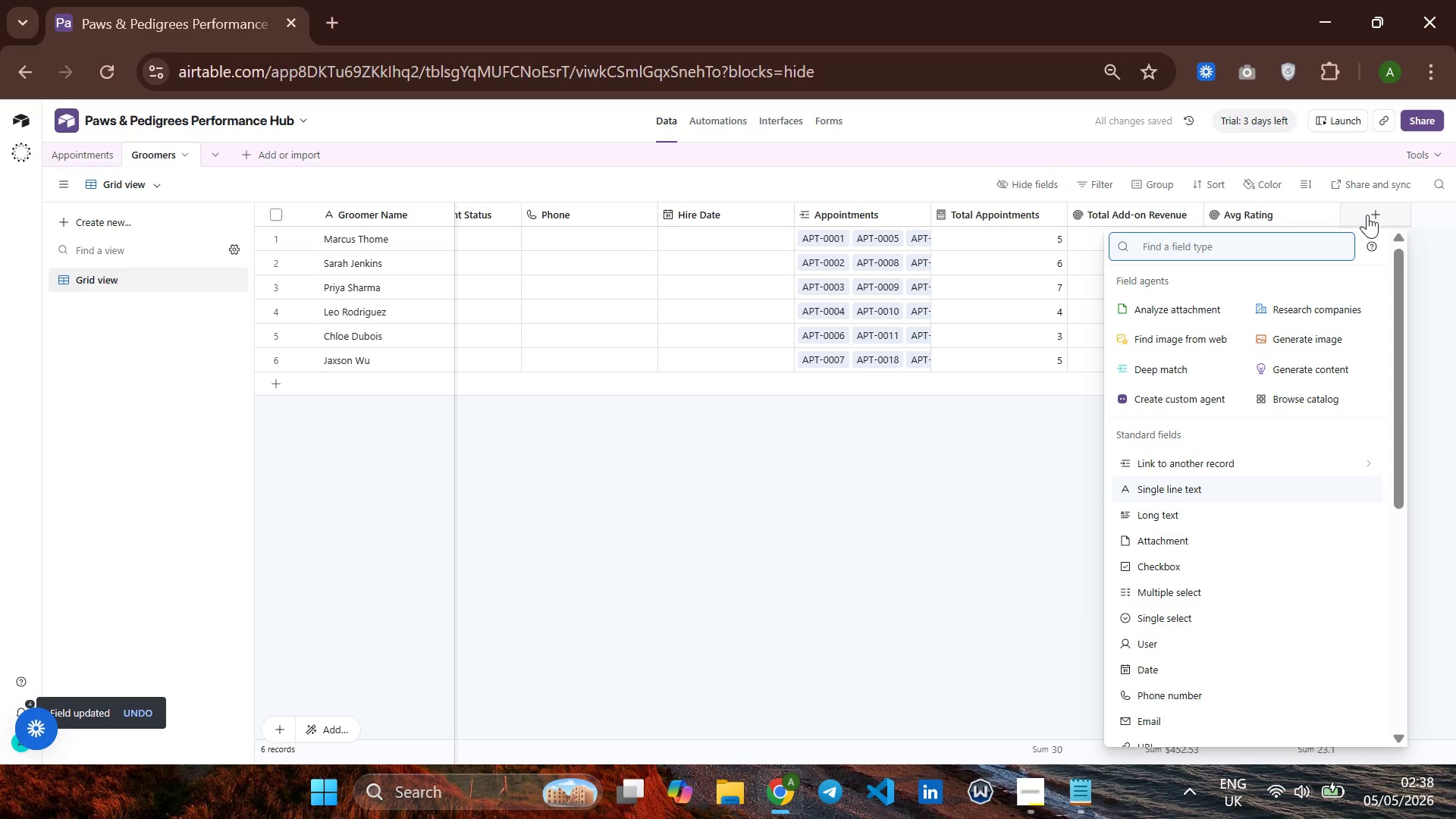 
type(Avg Performance Scorerooroll)
 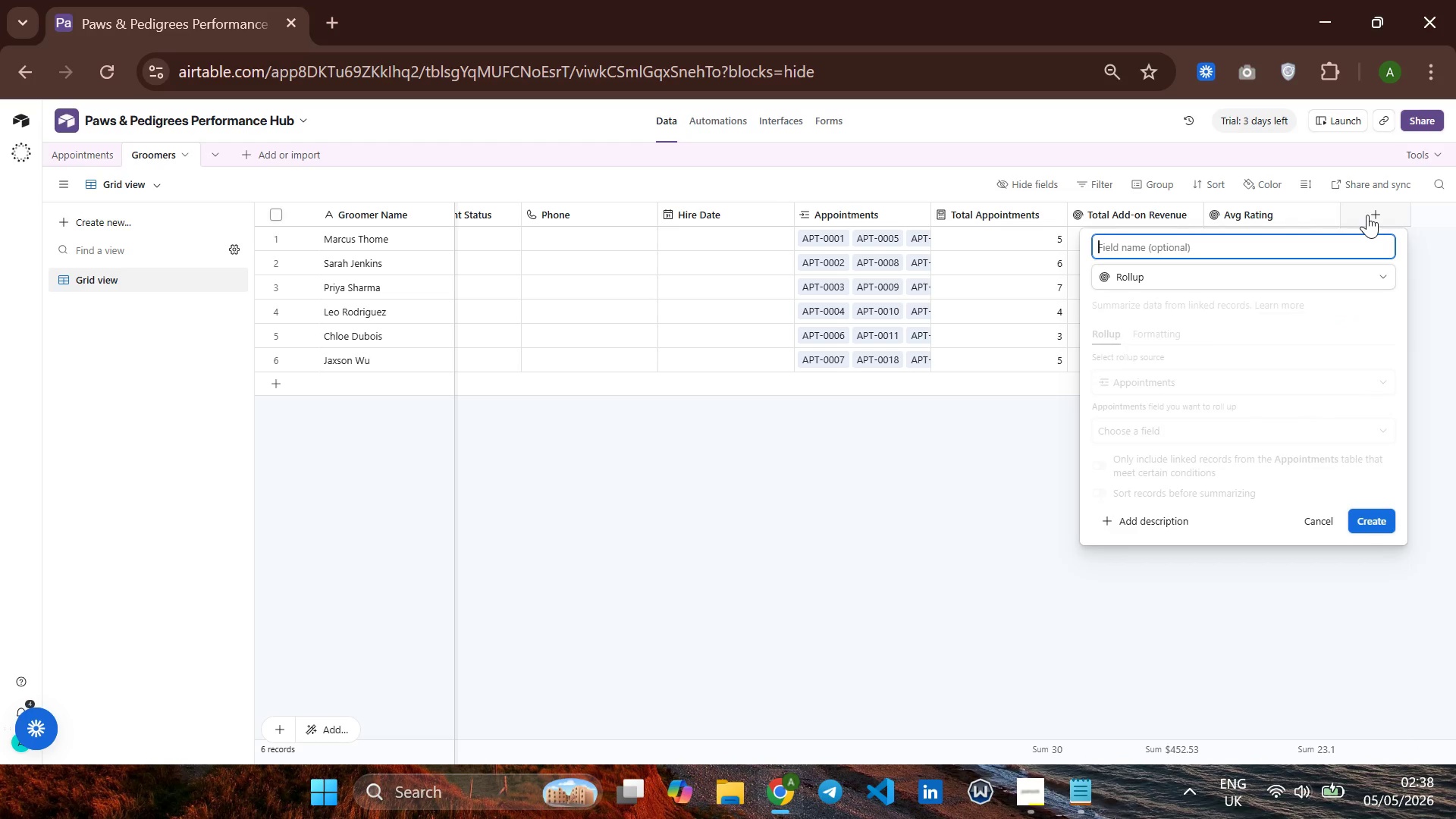 
hold_key(key=Backspace, duration=1.05)
 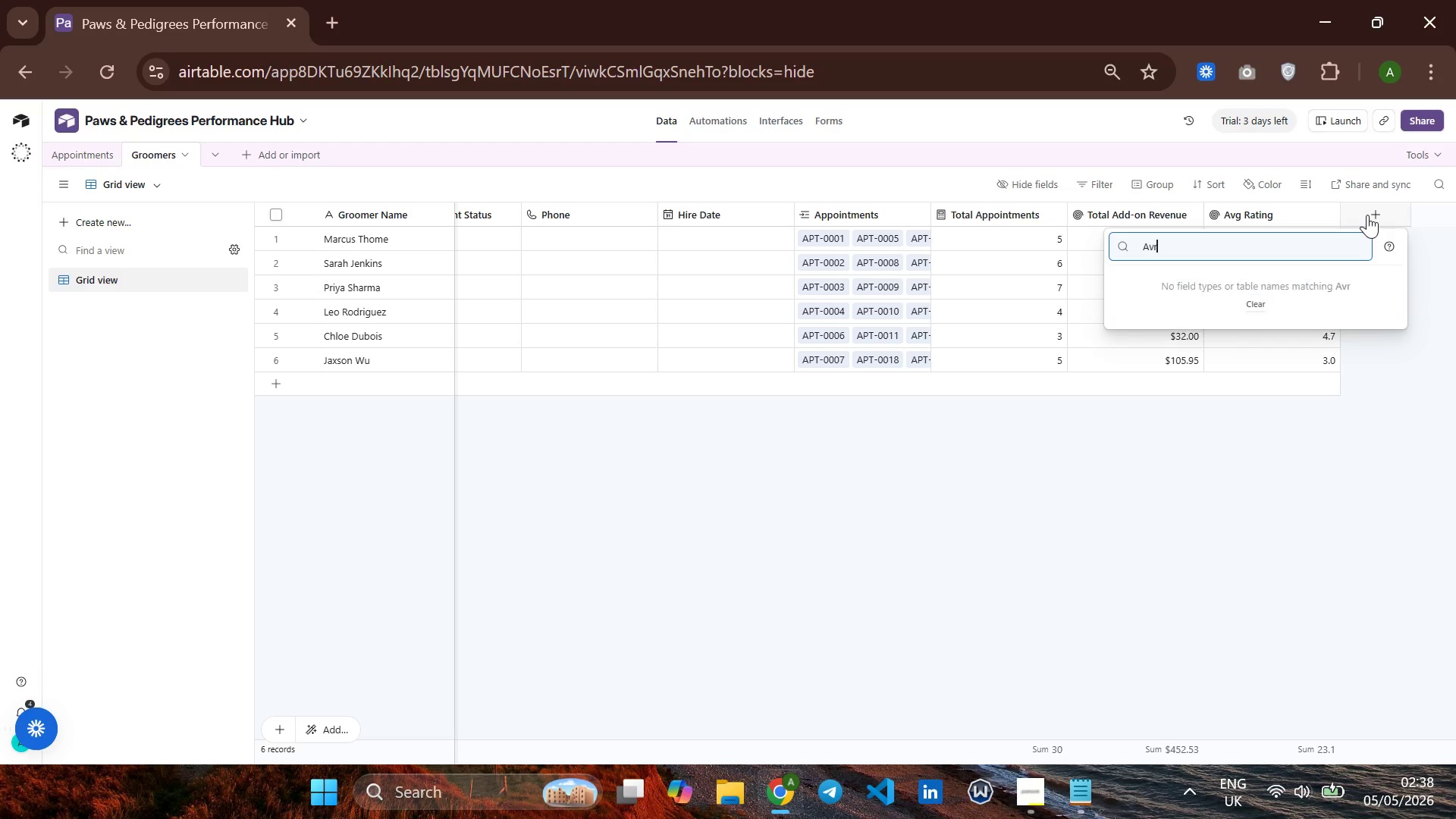 
hold_key(key=Backspace, duration=1.88)
 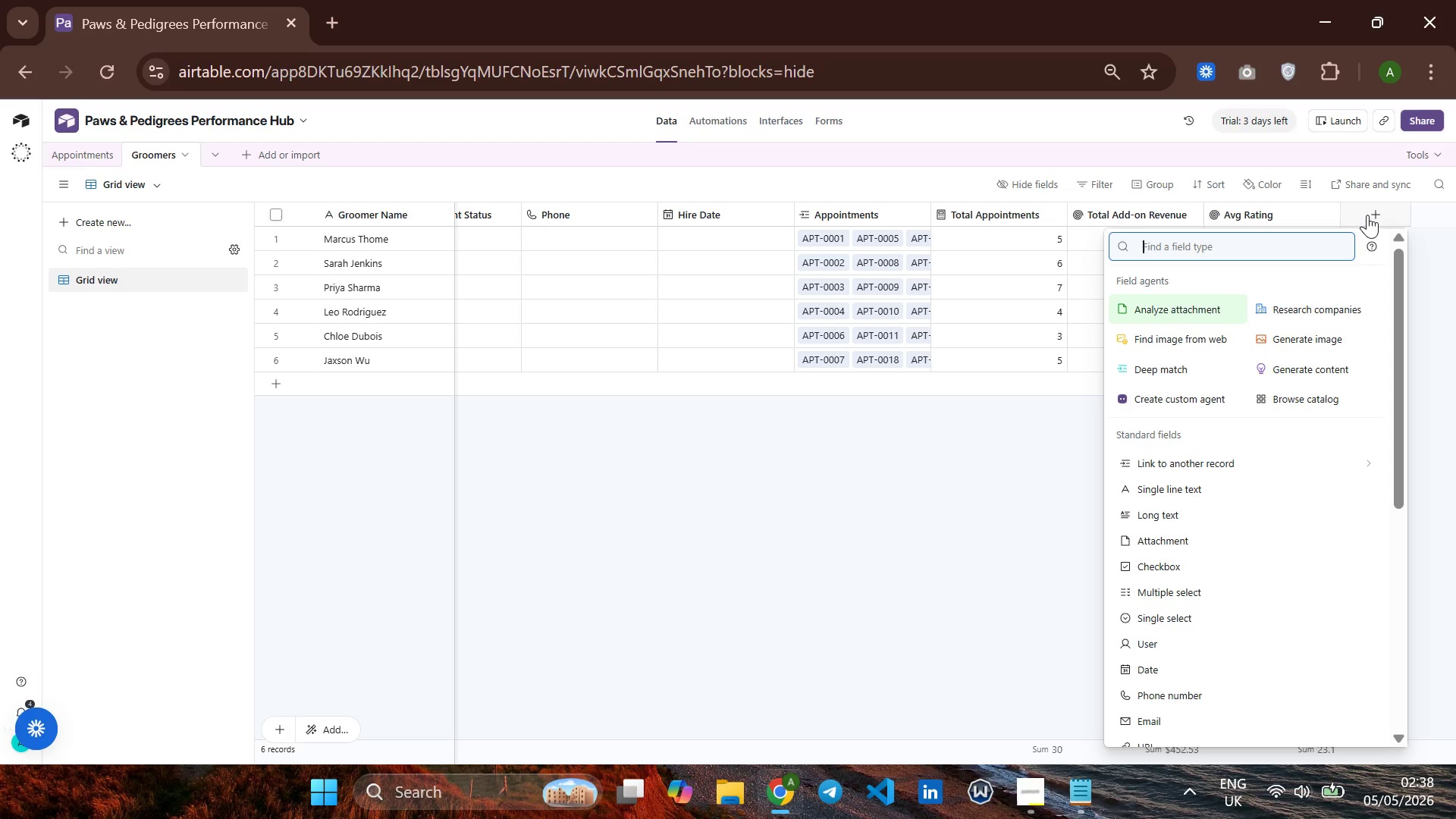 
hold_key(key=Backspace, duration=0.78)
 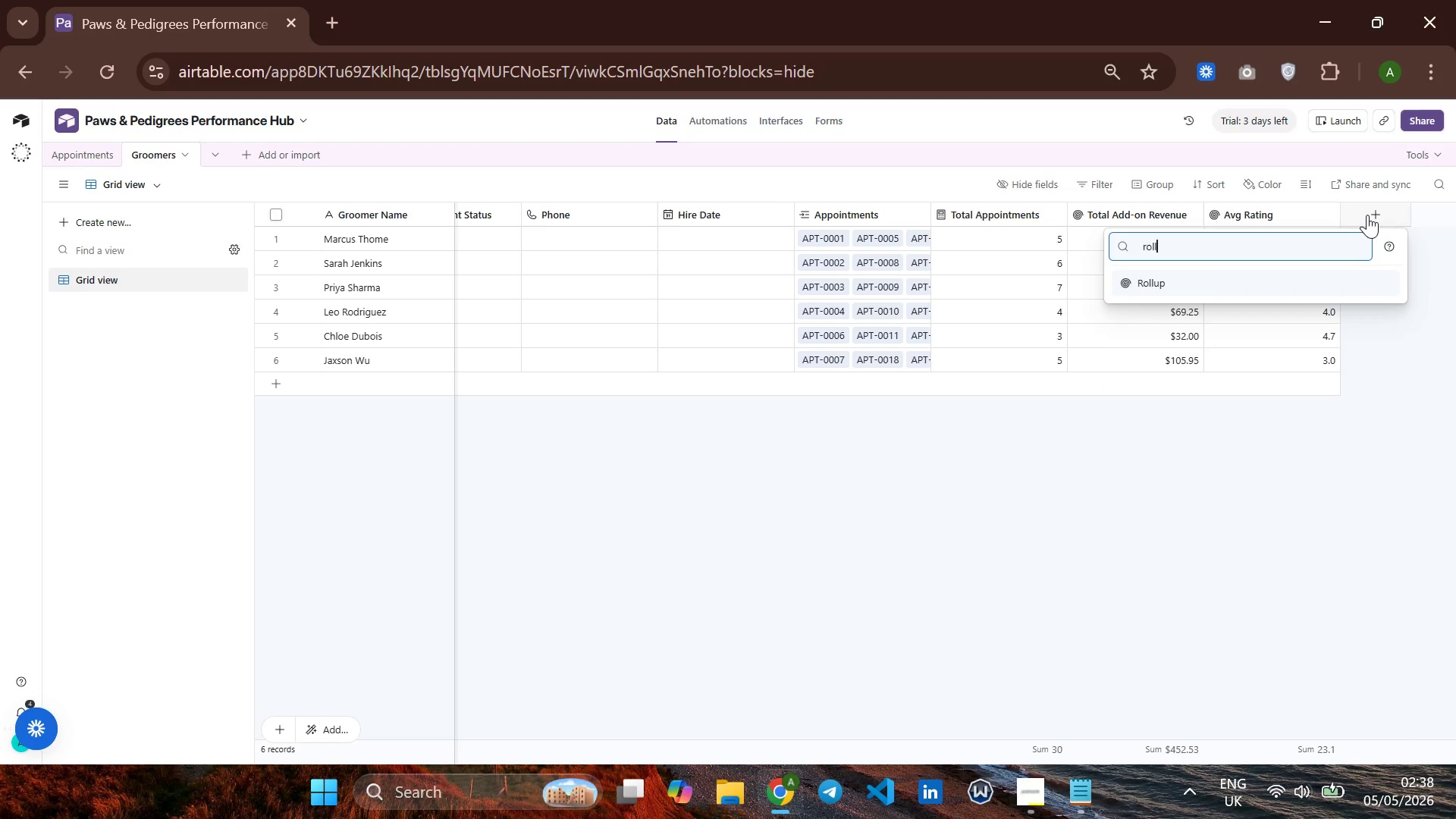 
key(Enter)
 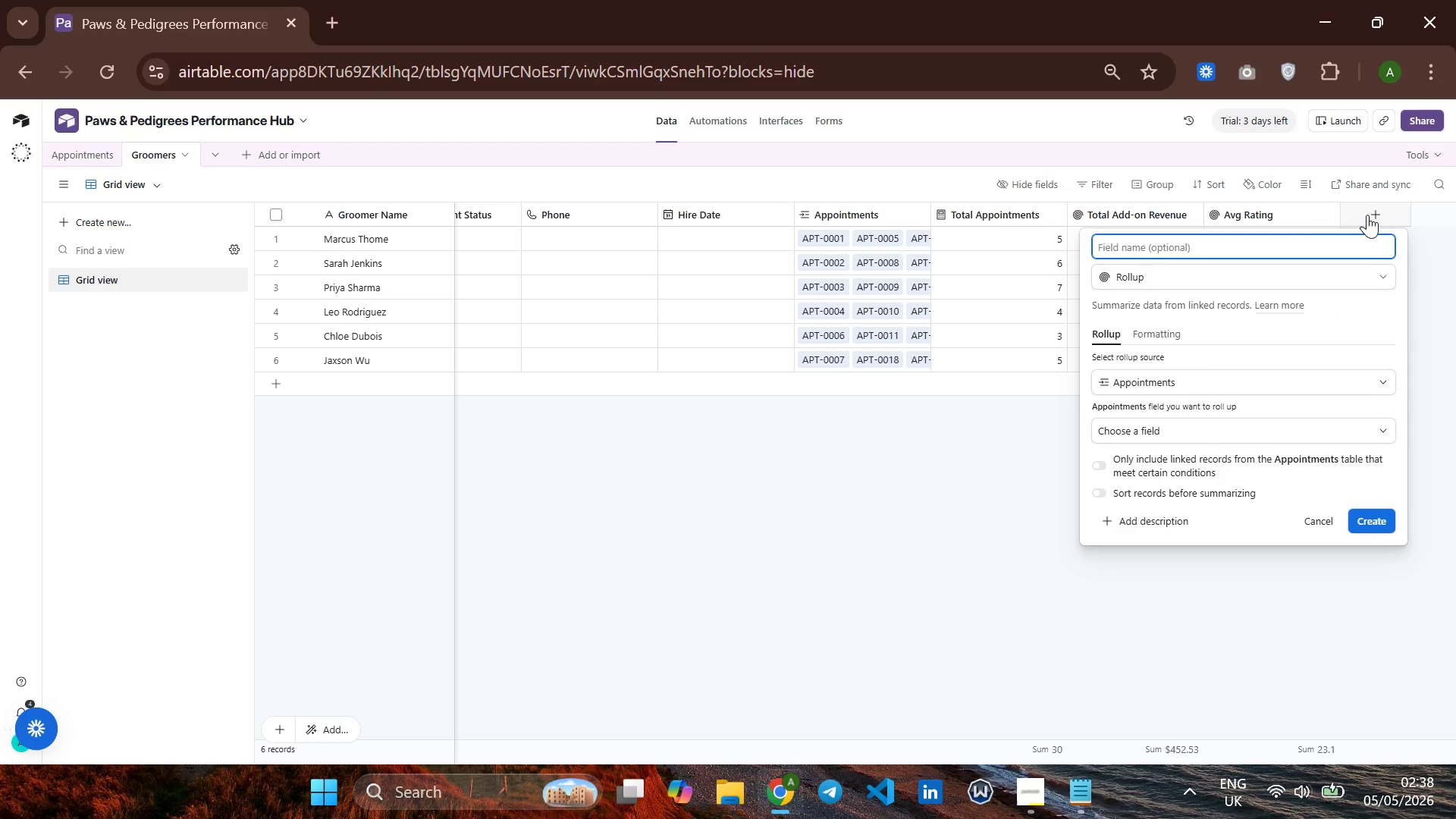 
type(Avg Performance Scoe)
key(Backspace)
type(re)
 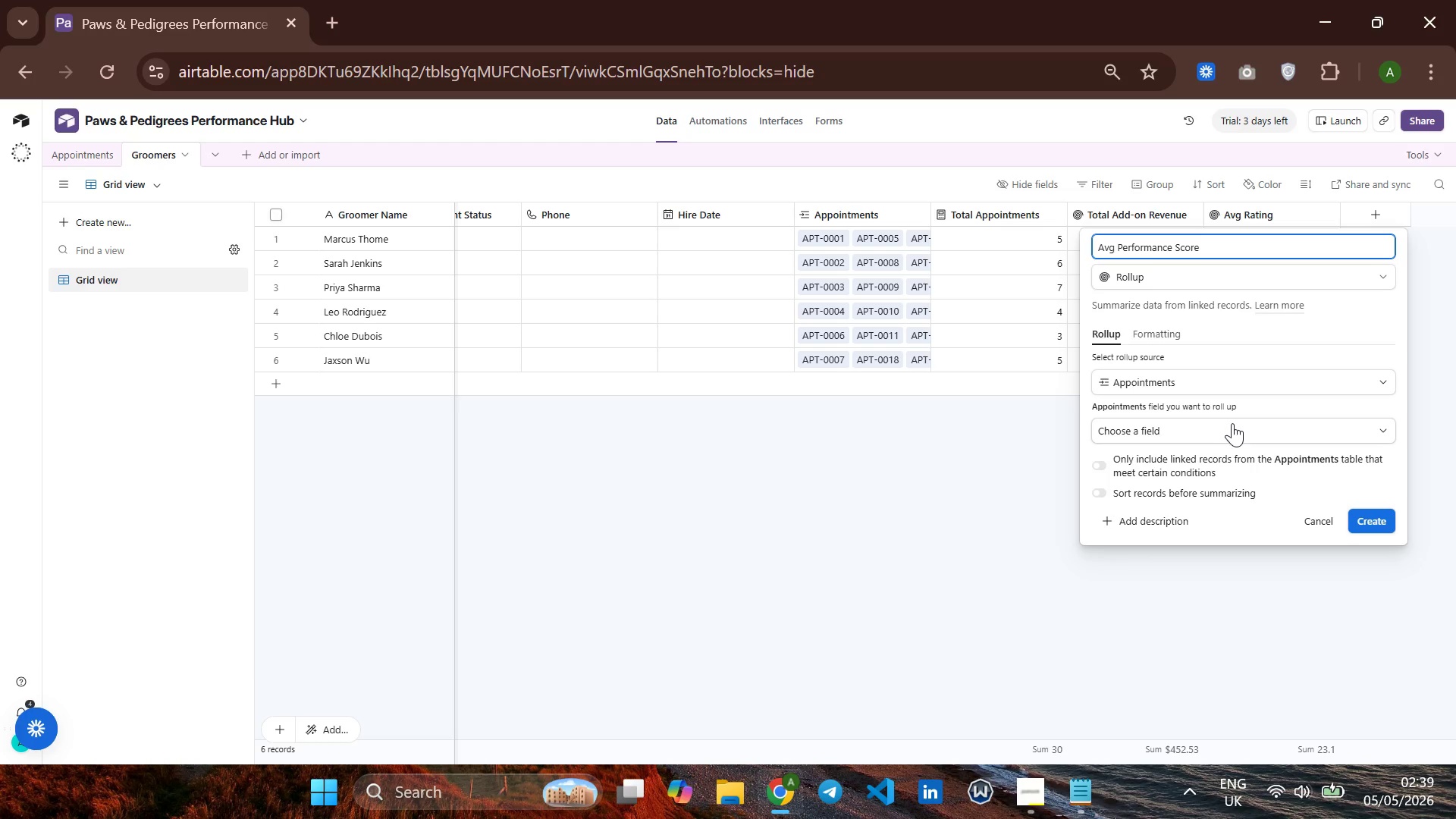 
wait(6.88)
 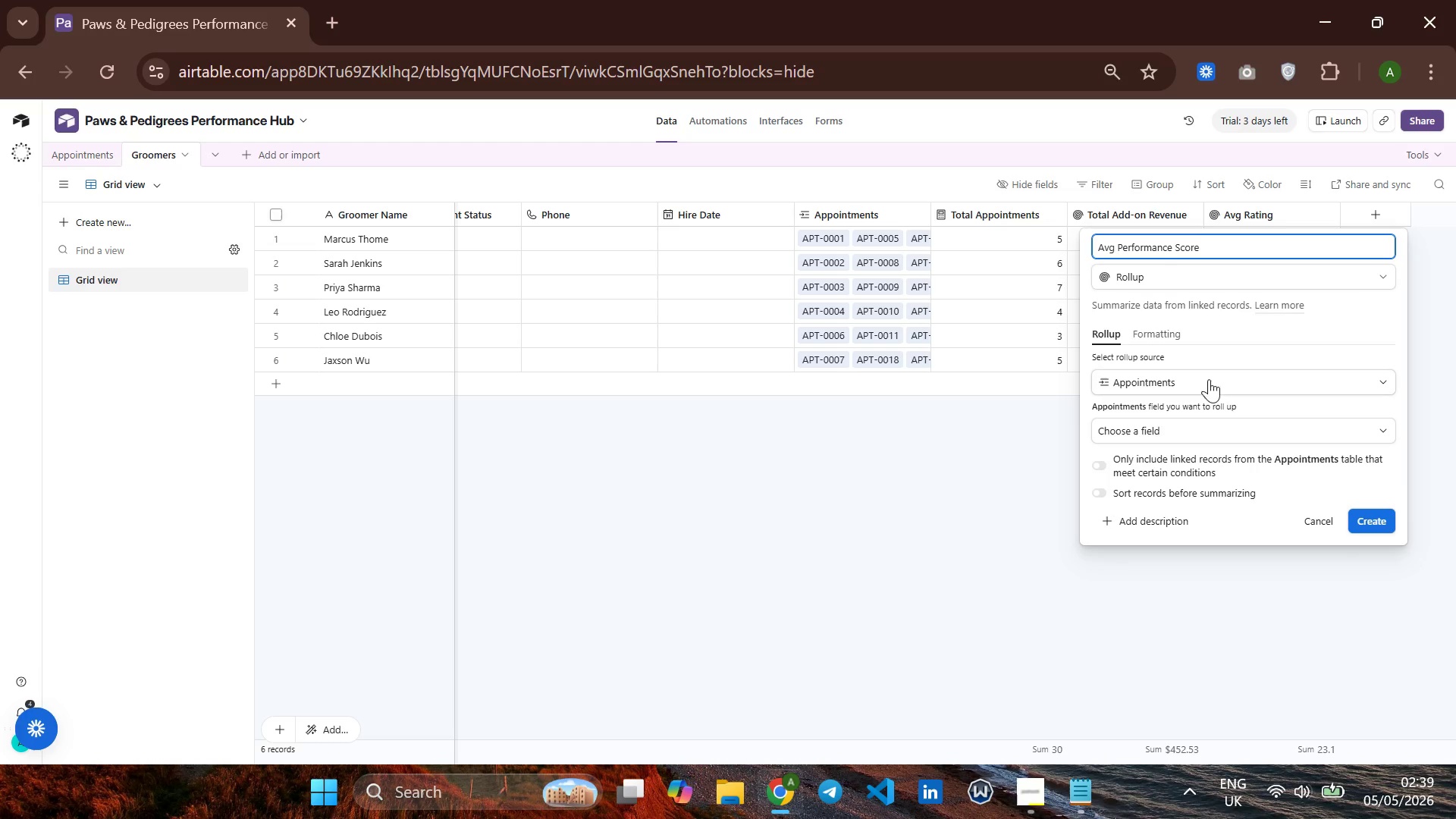 
left_click([1235, 427])
 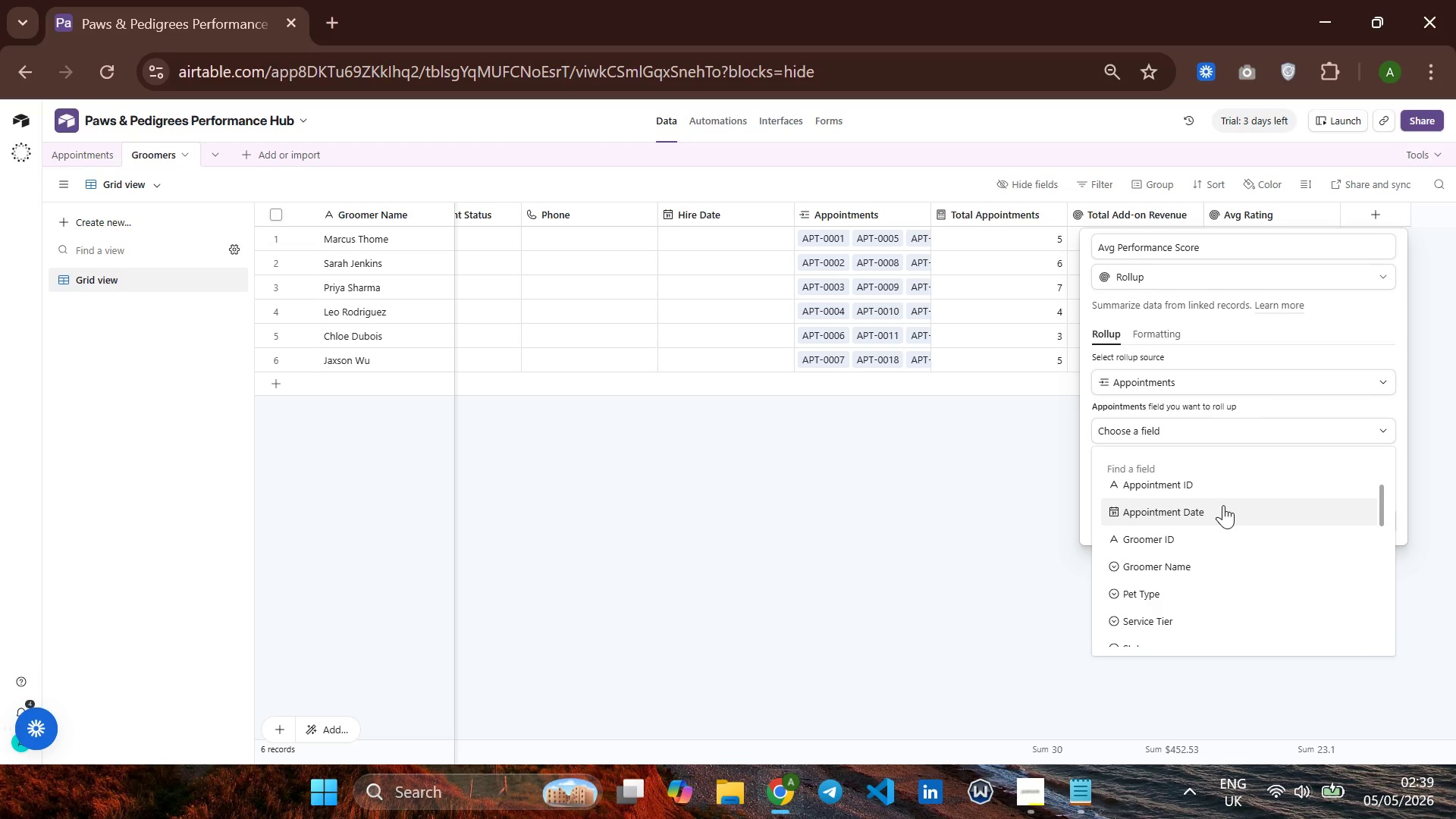 
wait(11.16)
 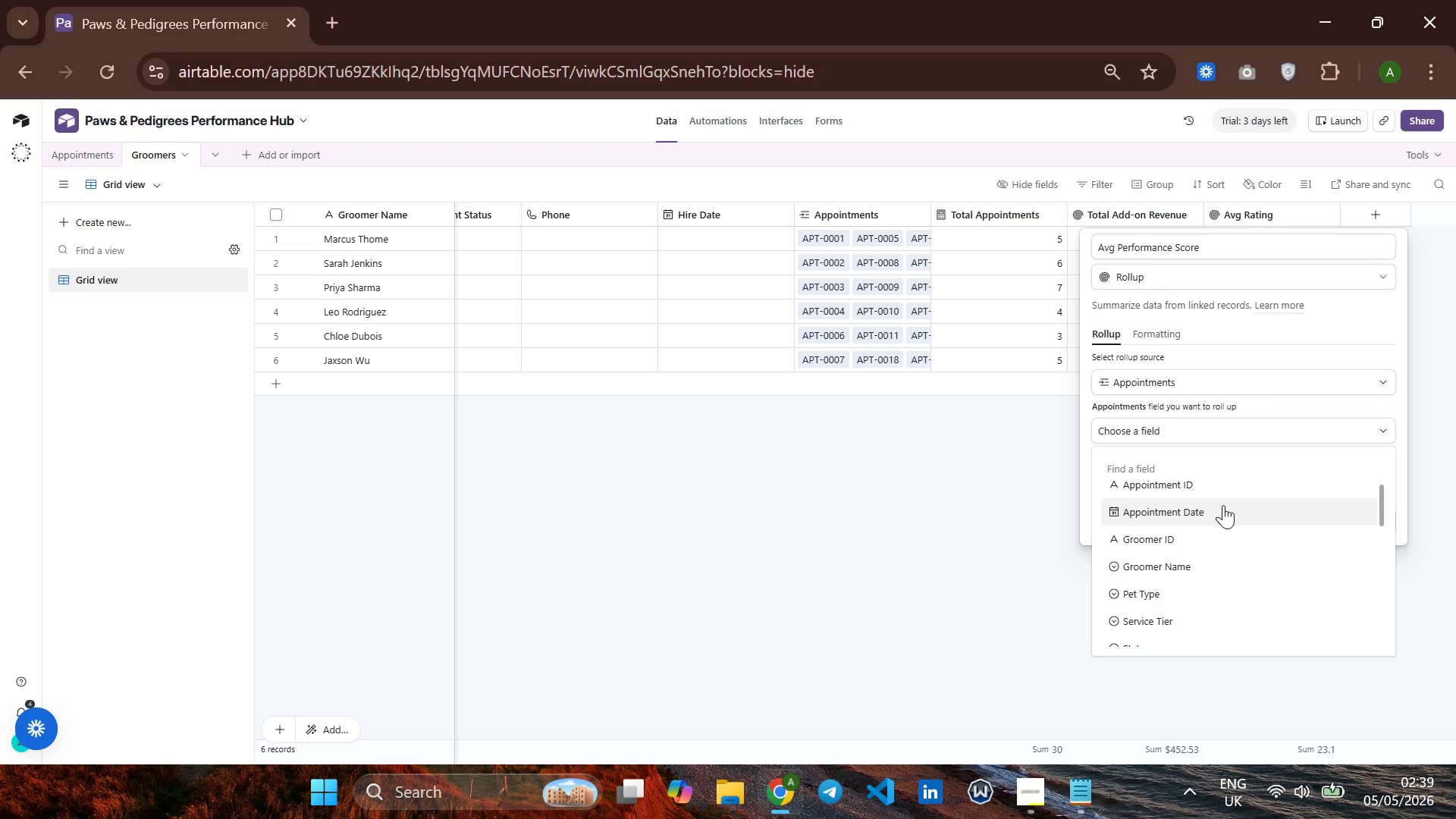 
mouse_move([1185, 543])
 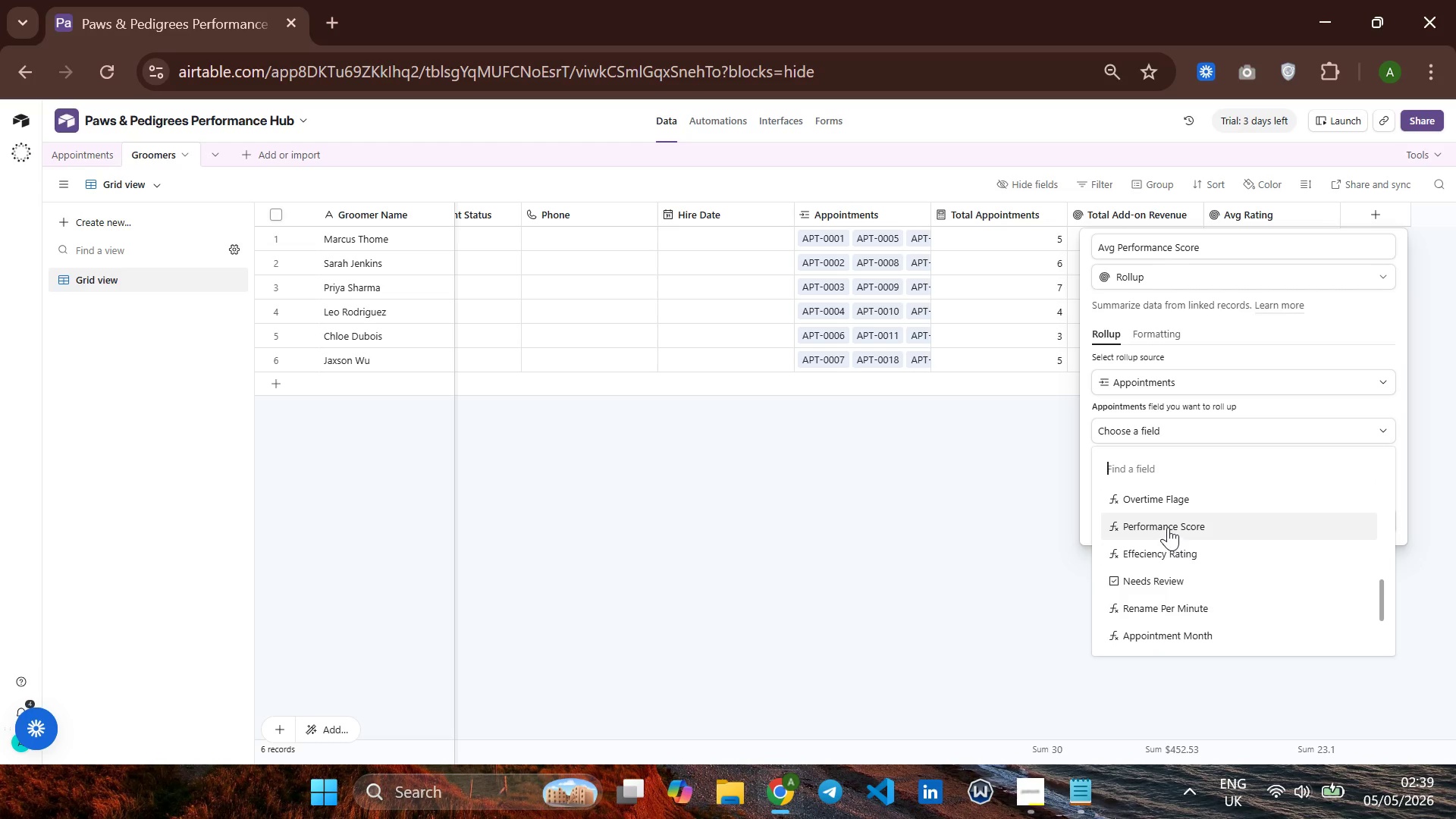 
left_click([1168, 527])
 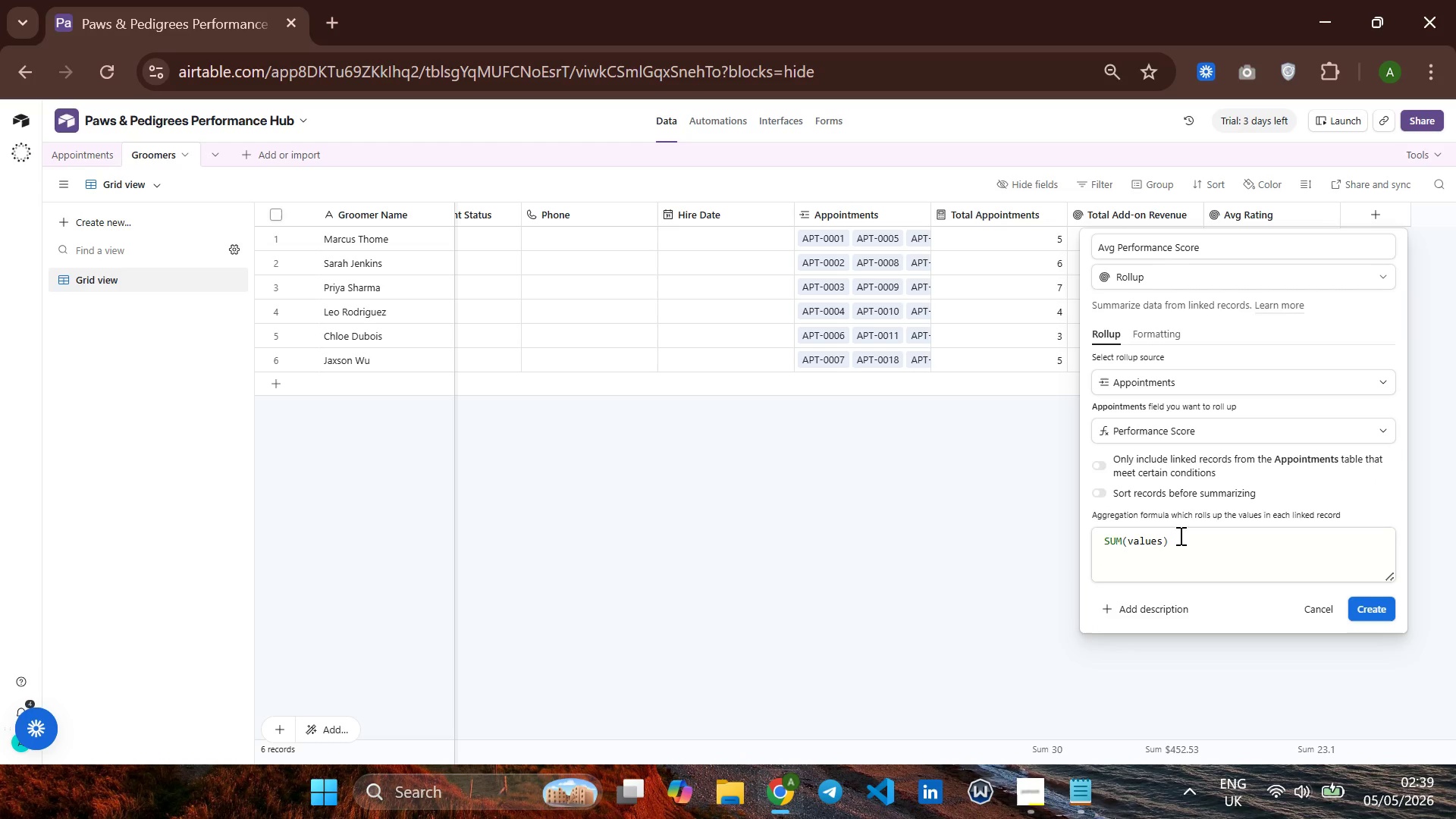 
left_click([1179, 539])
 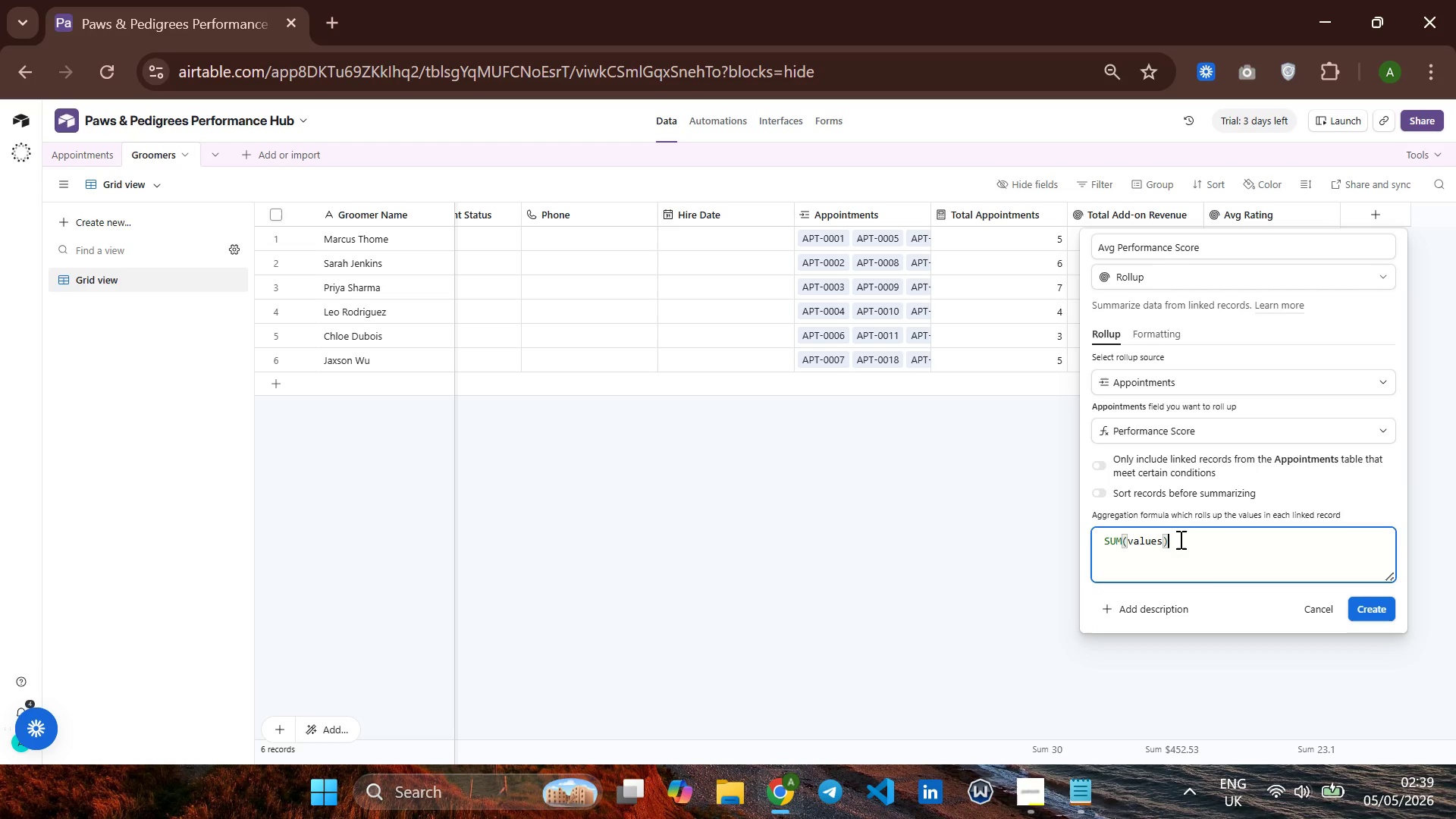 
hold_key(key=Backspace, duration=1.0)
 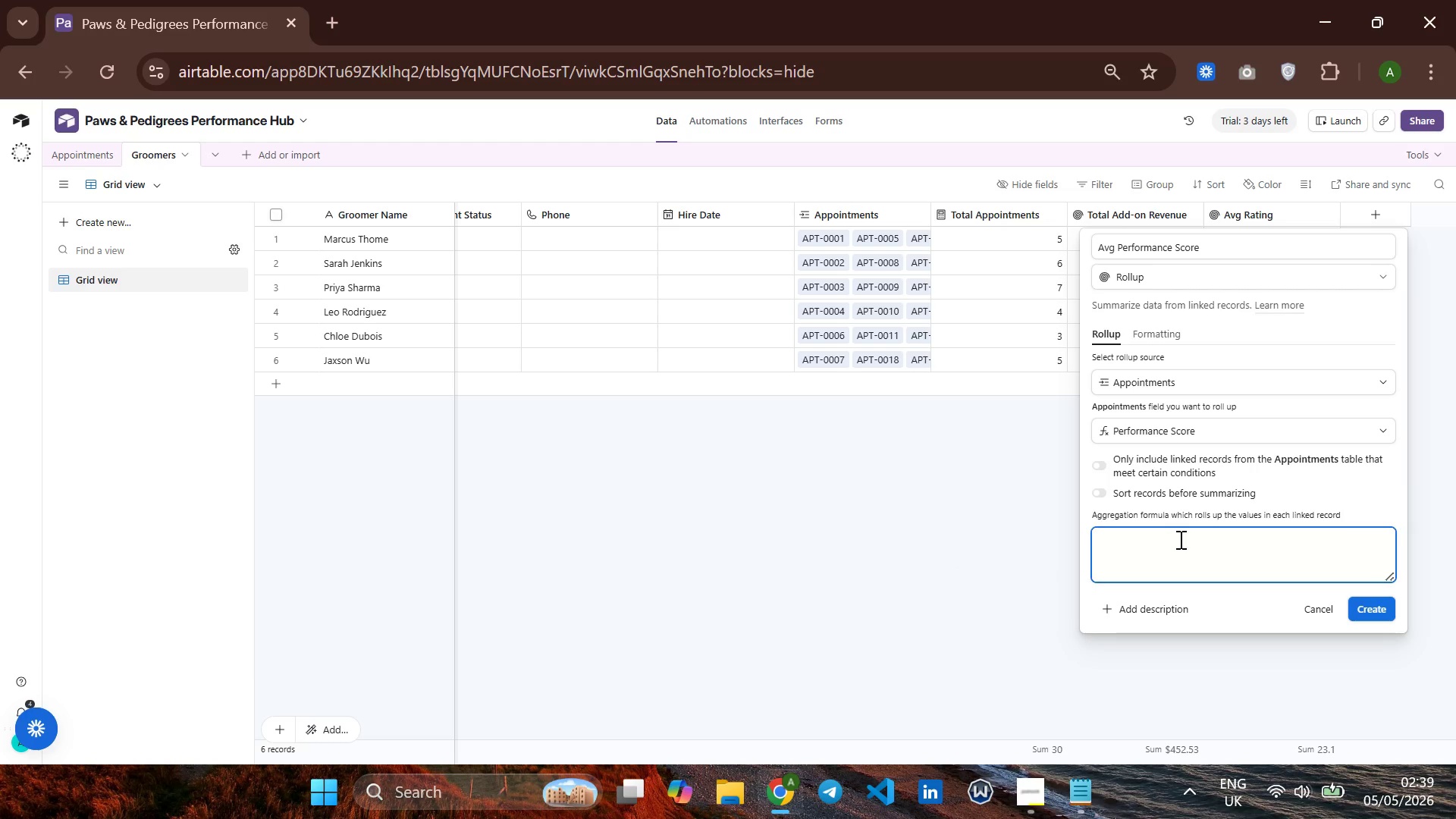 
type(ROUND(AVERAGE)
 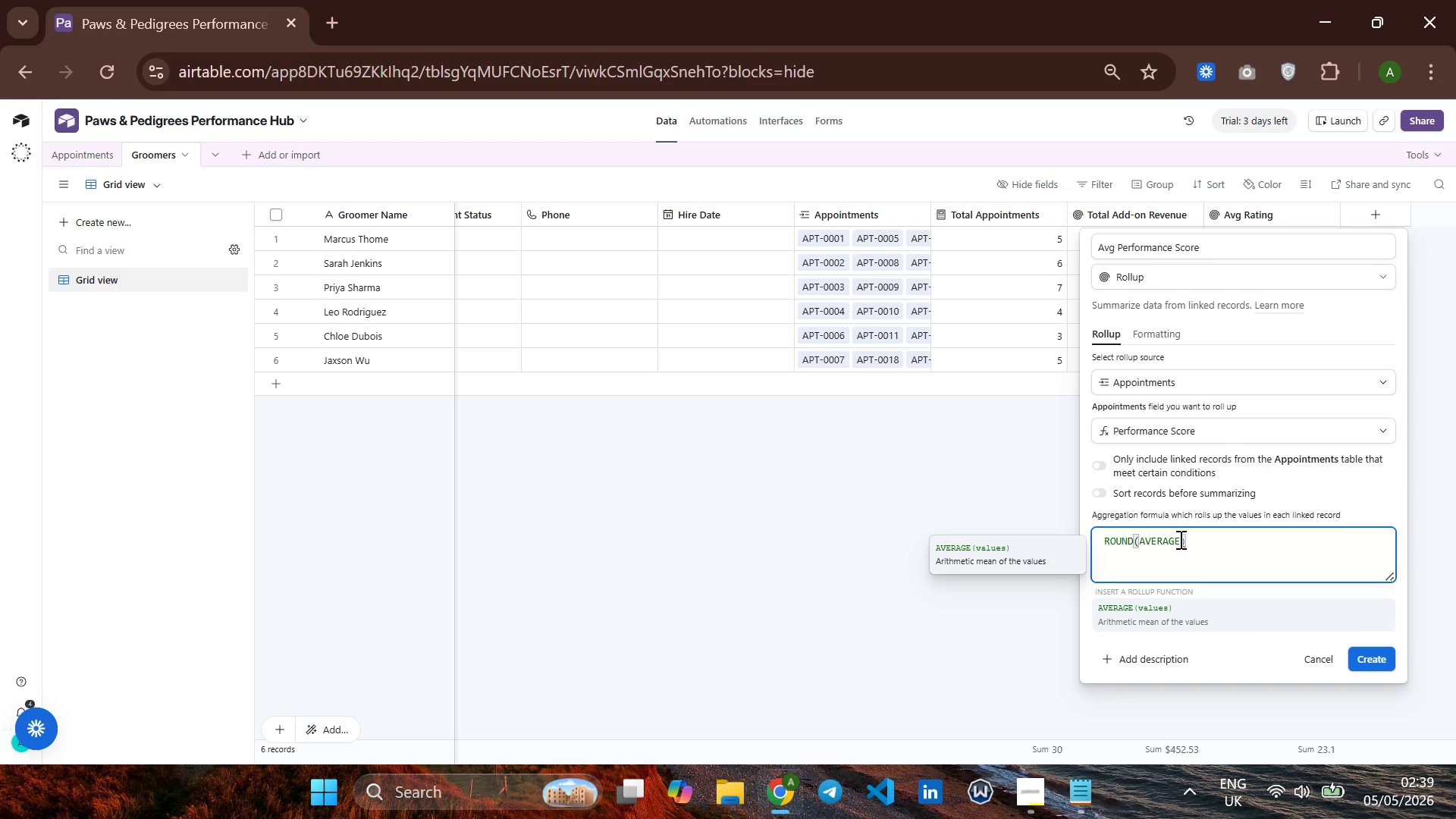 
type((values)
 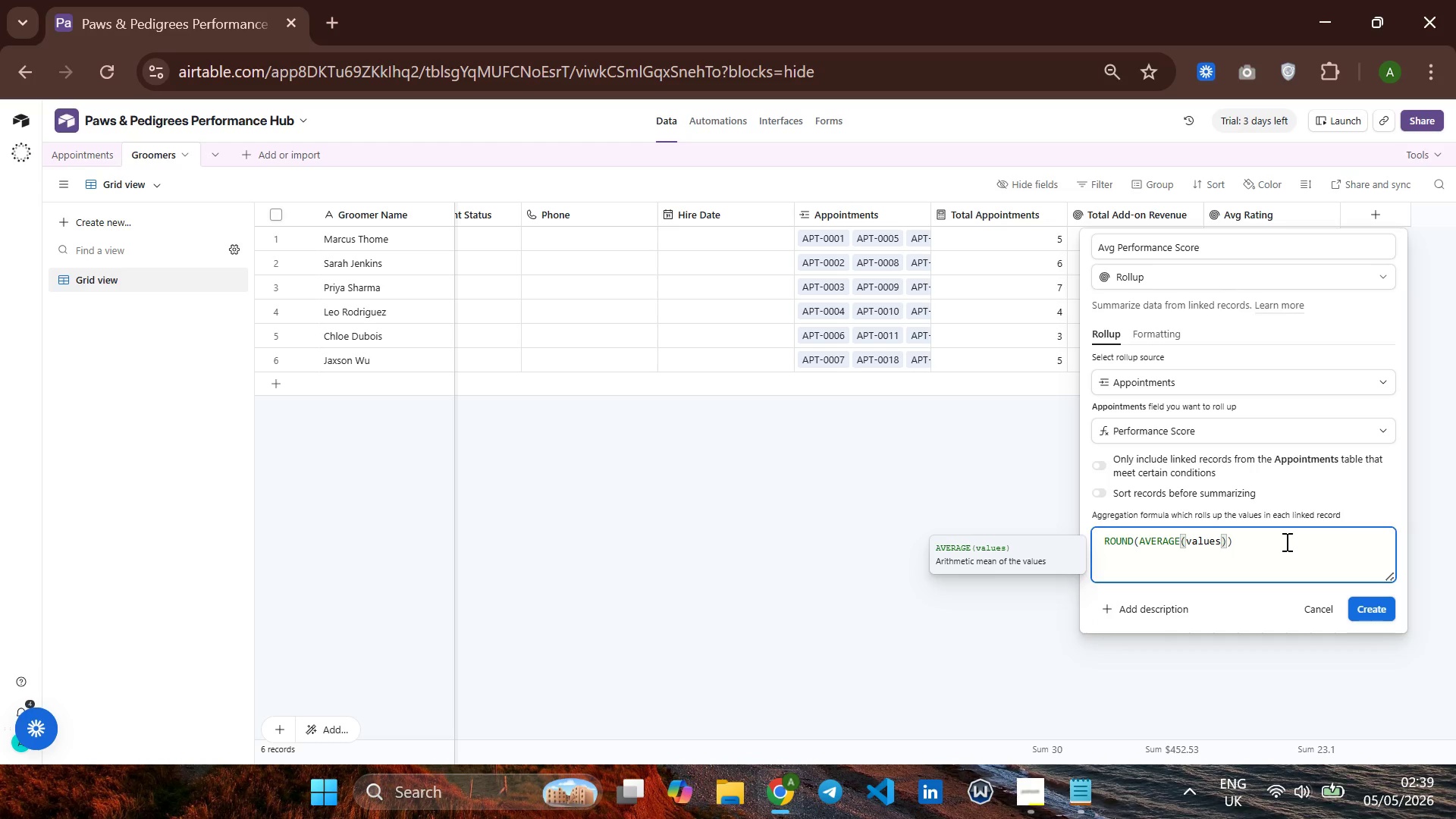 
key(ArrowRight)
 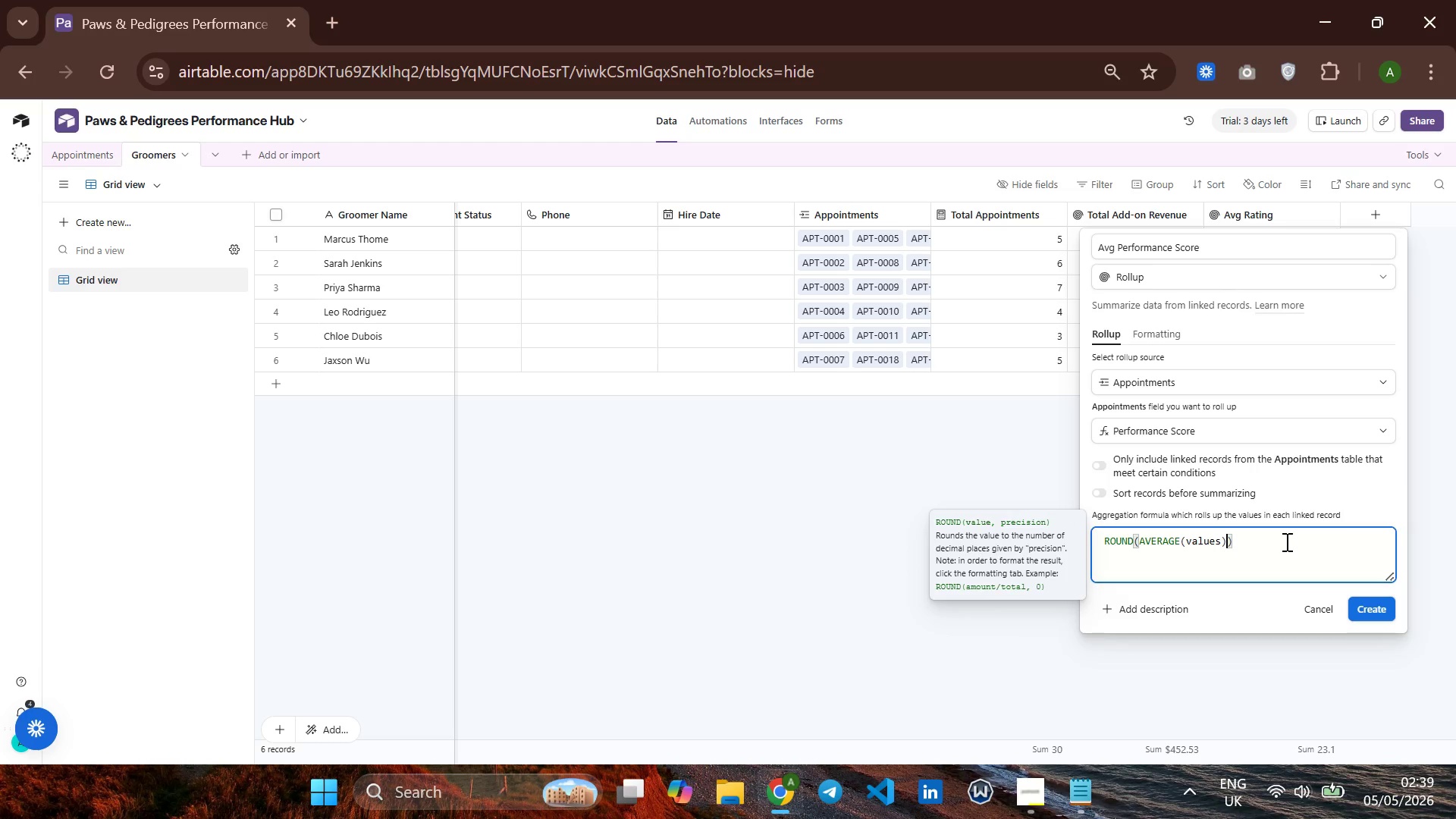 
key(Comma)
 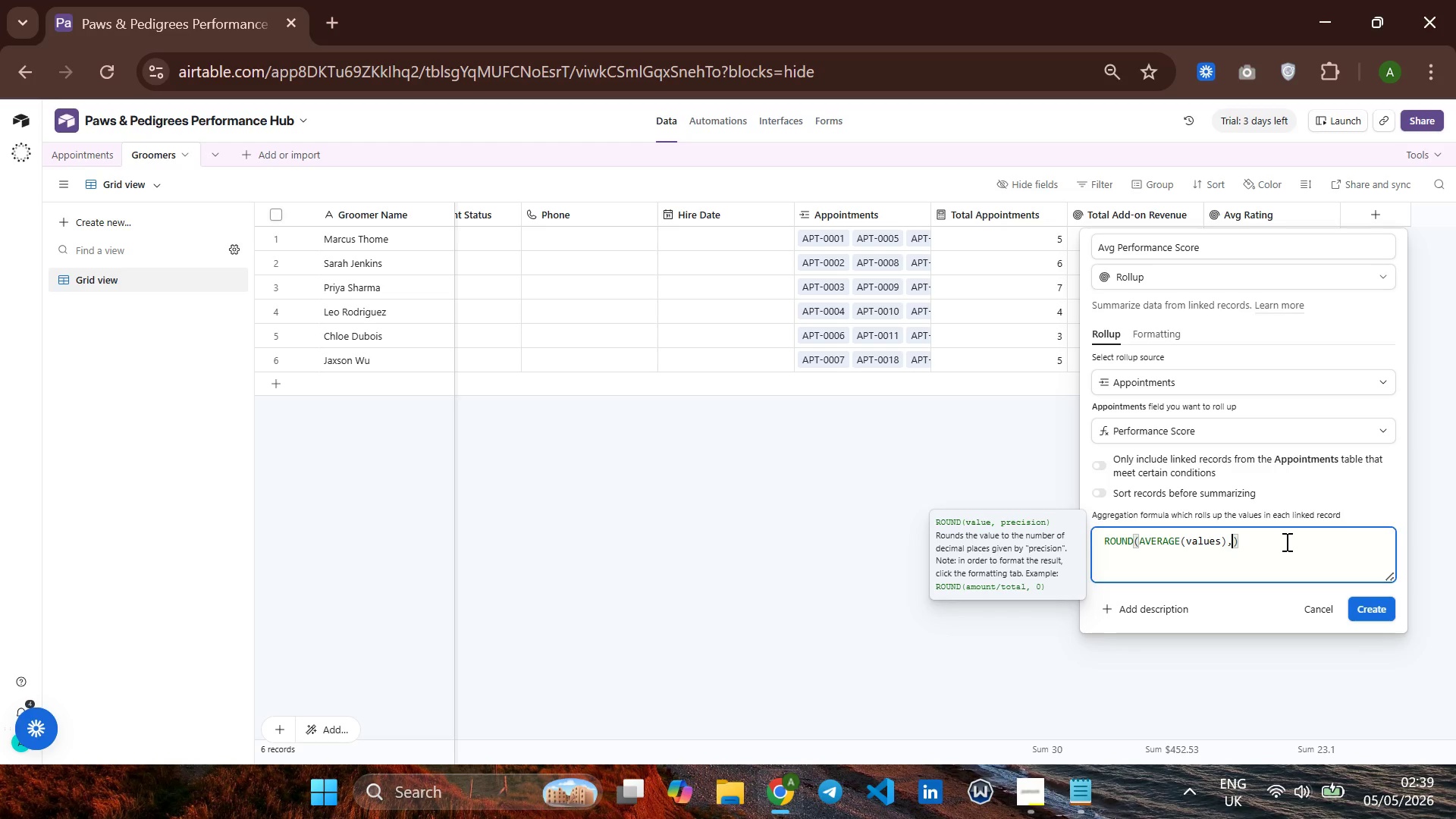 
key(0)
 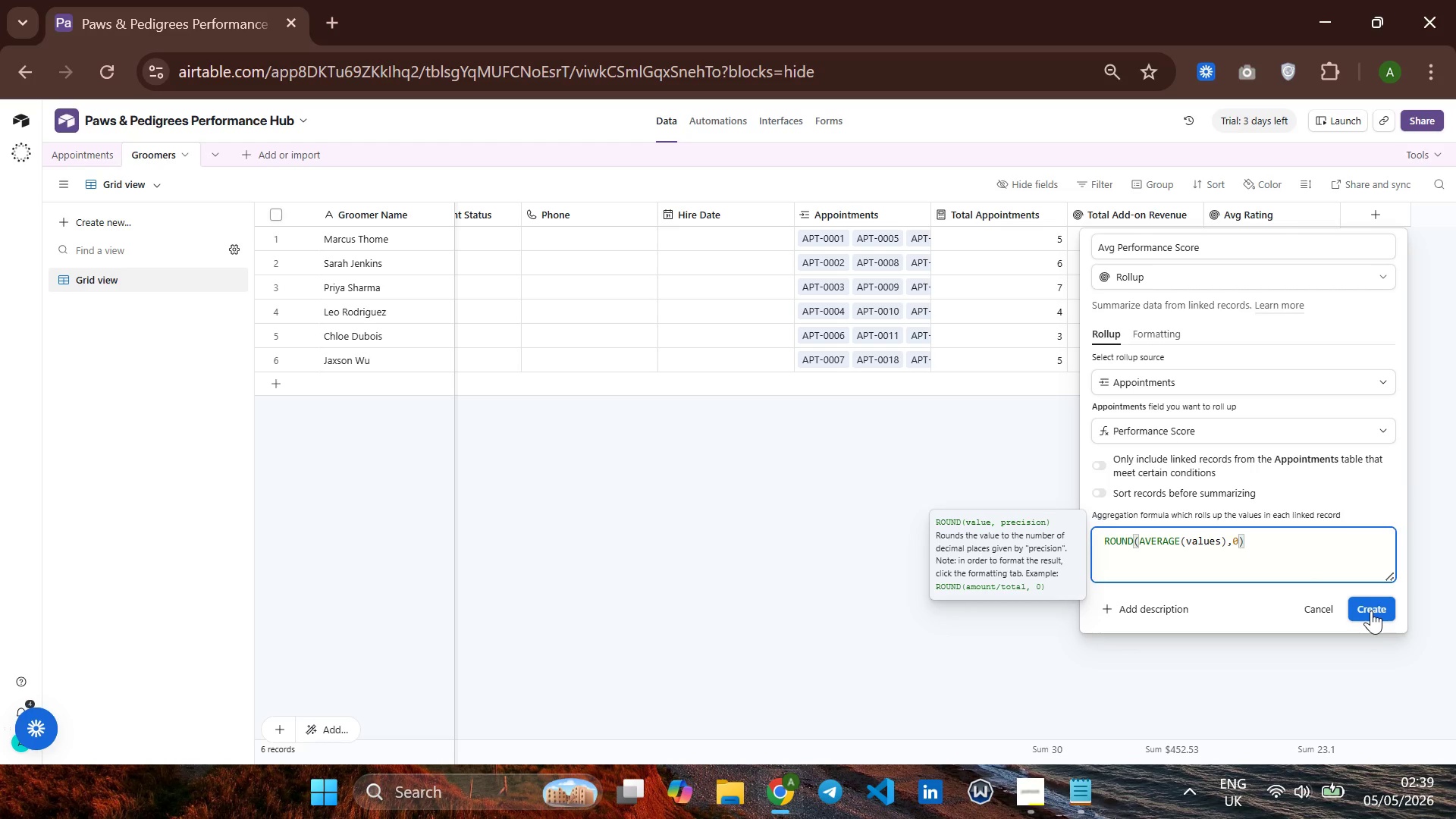 
left_click([1371, 610])
 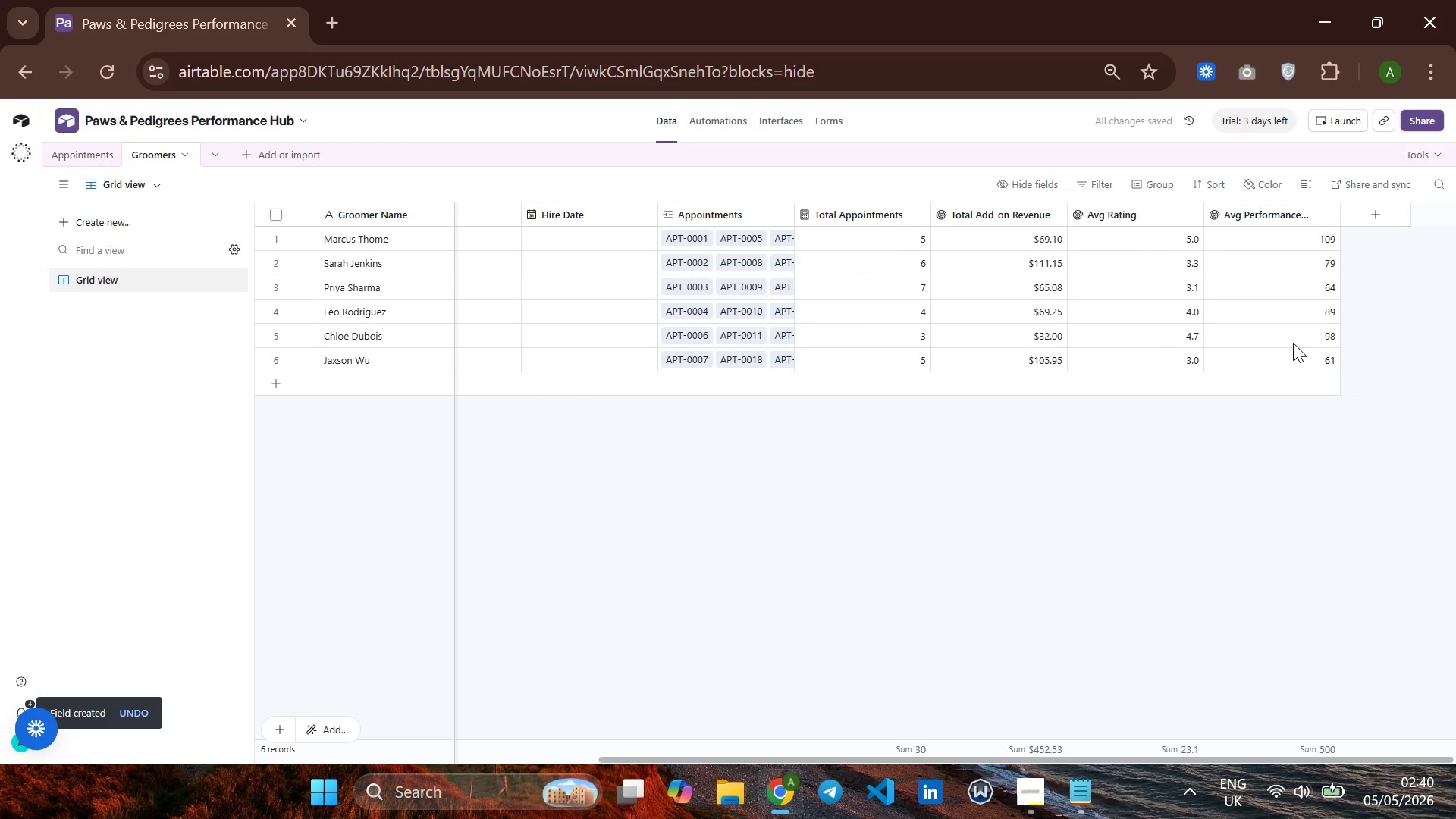 
wait(6.78)
 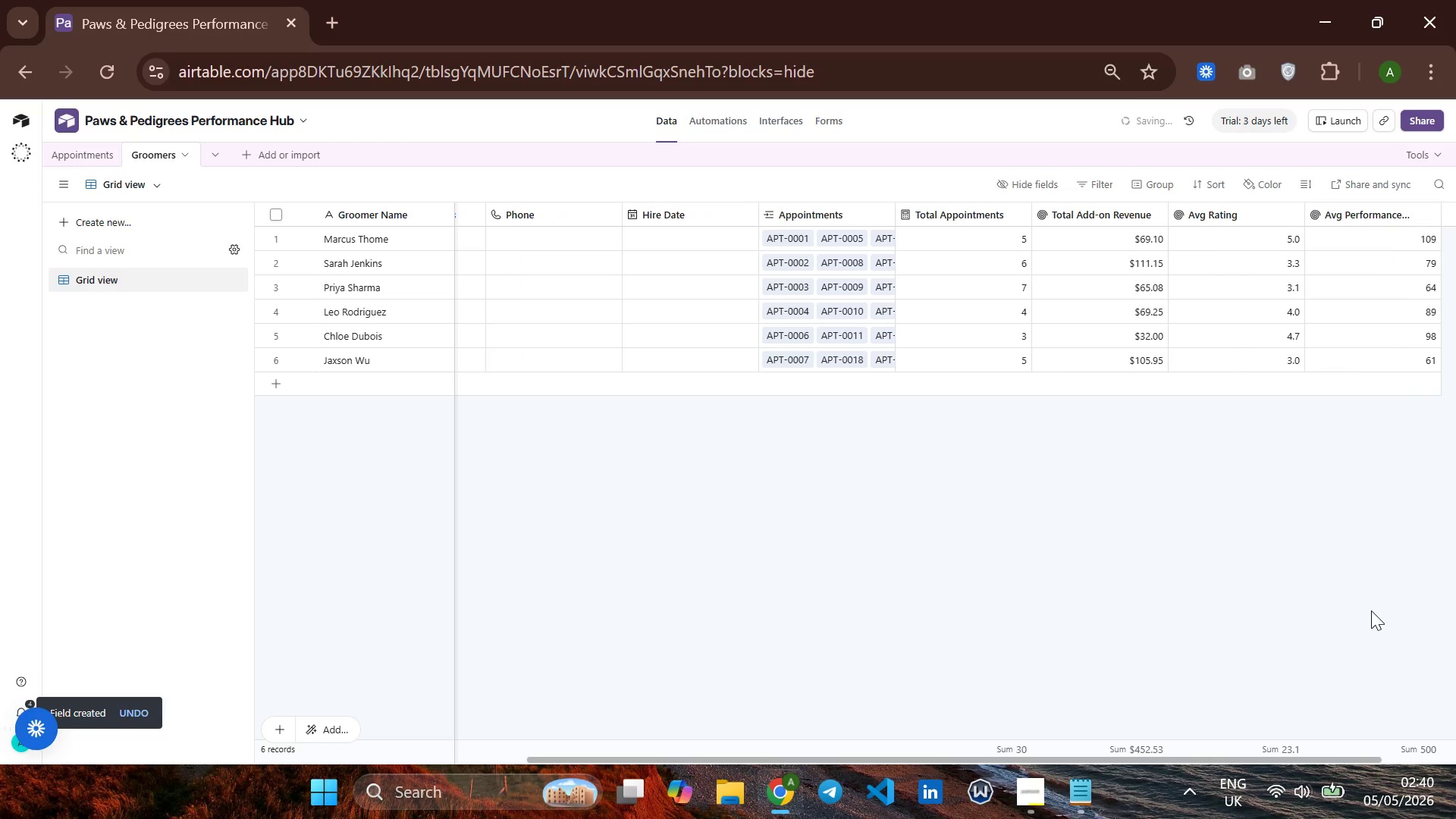 
left_click([1380, 211])
 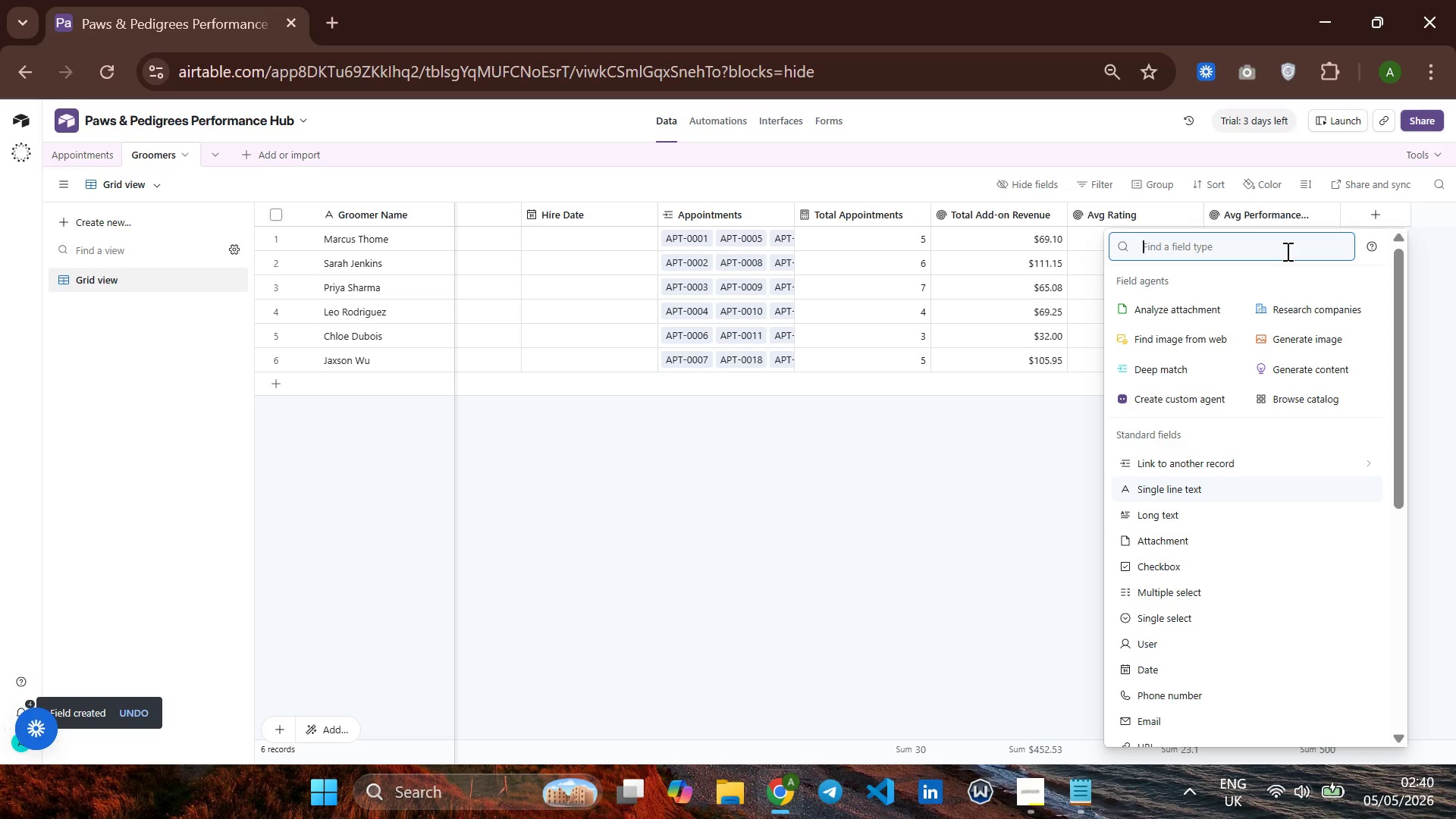 
type(ro)
 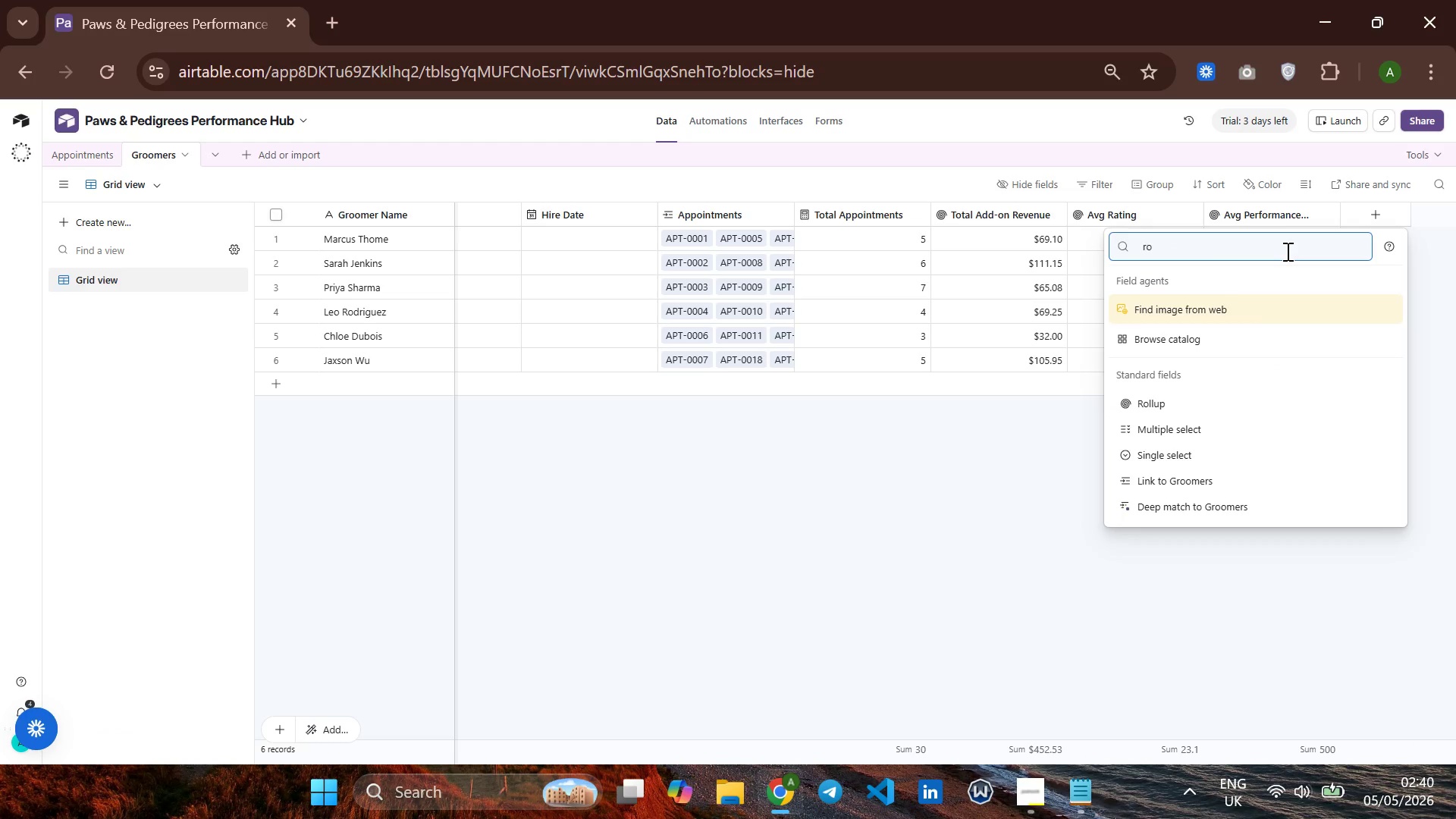 
key(ArrowDown)
 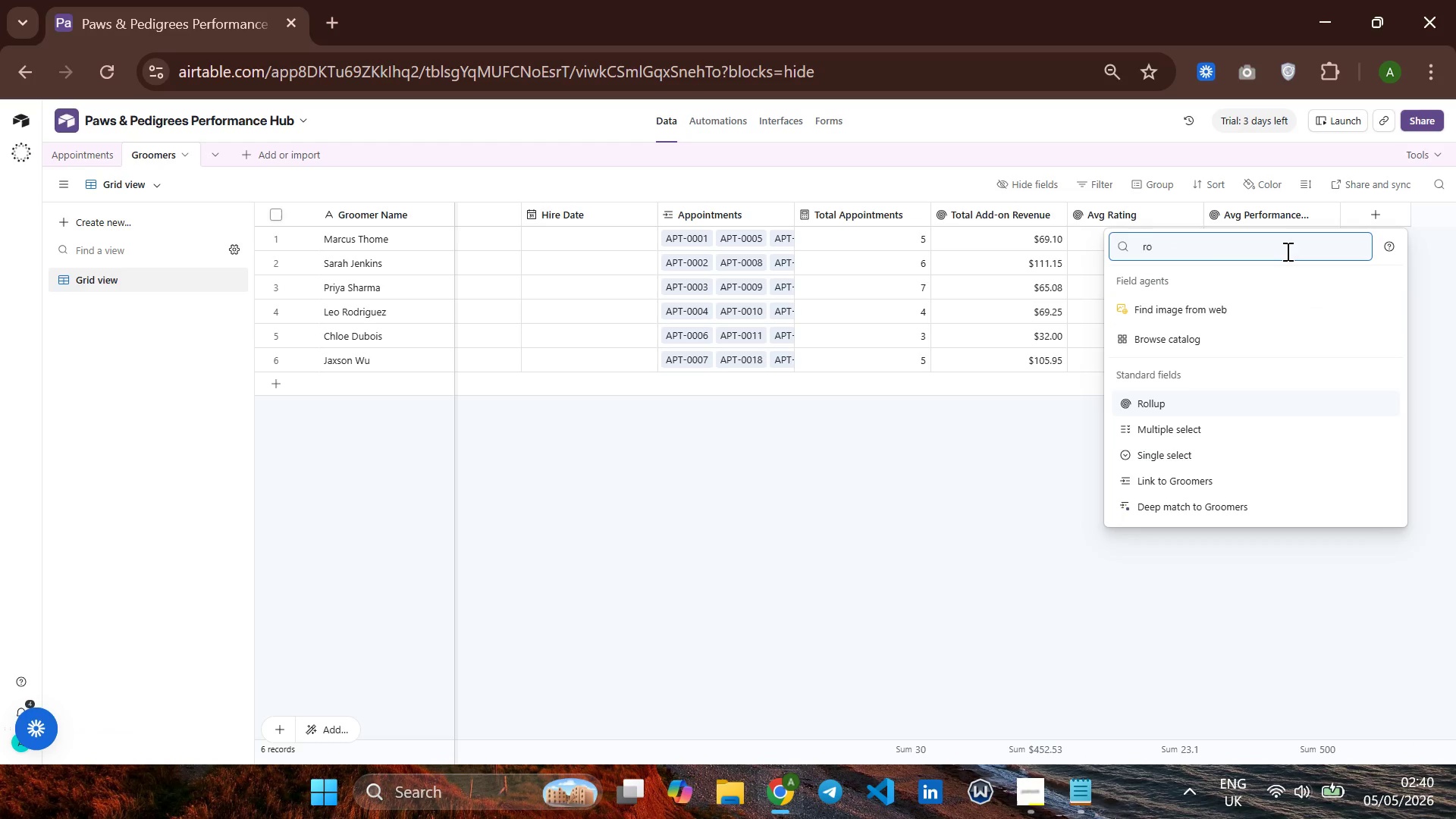 
key(ArrowDown)
 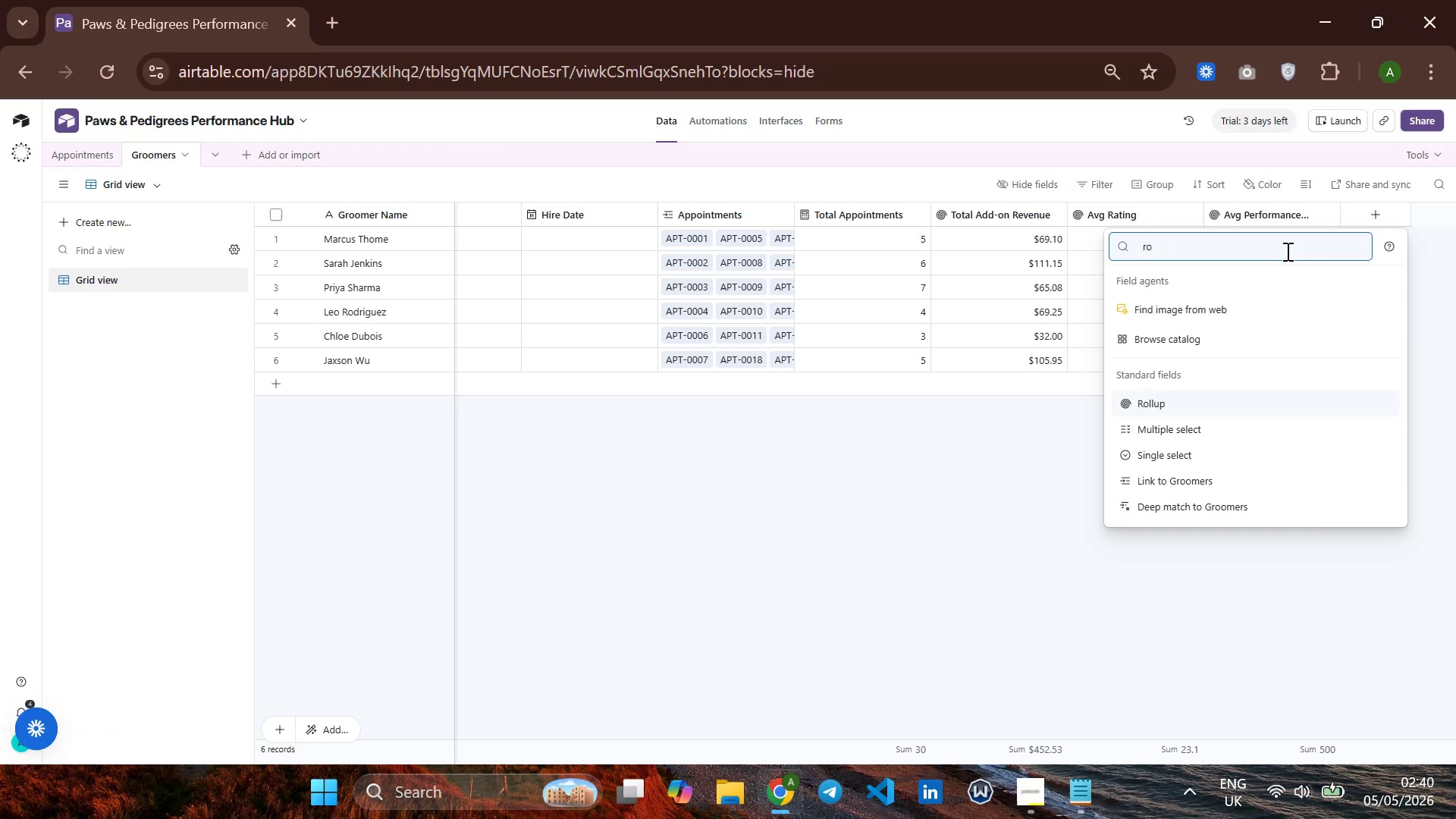 
key(Enter)
 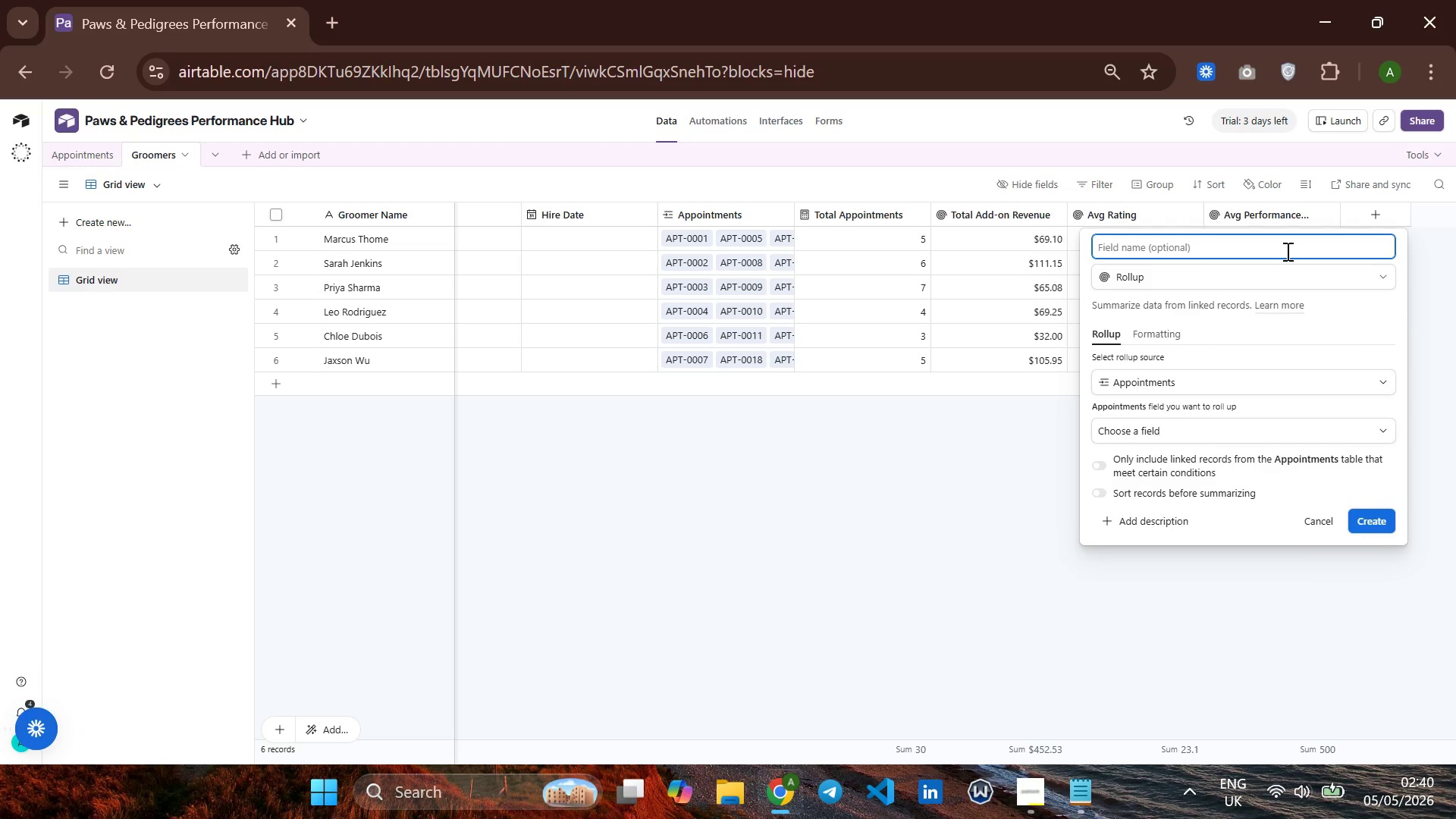 
type(Overtime Appi)
key(Backspace)
type(ointment)
 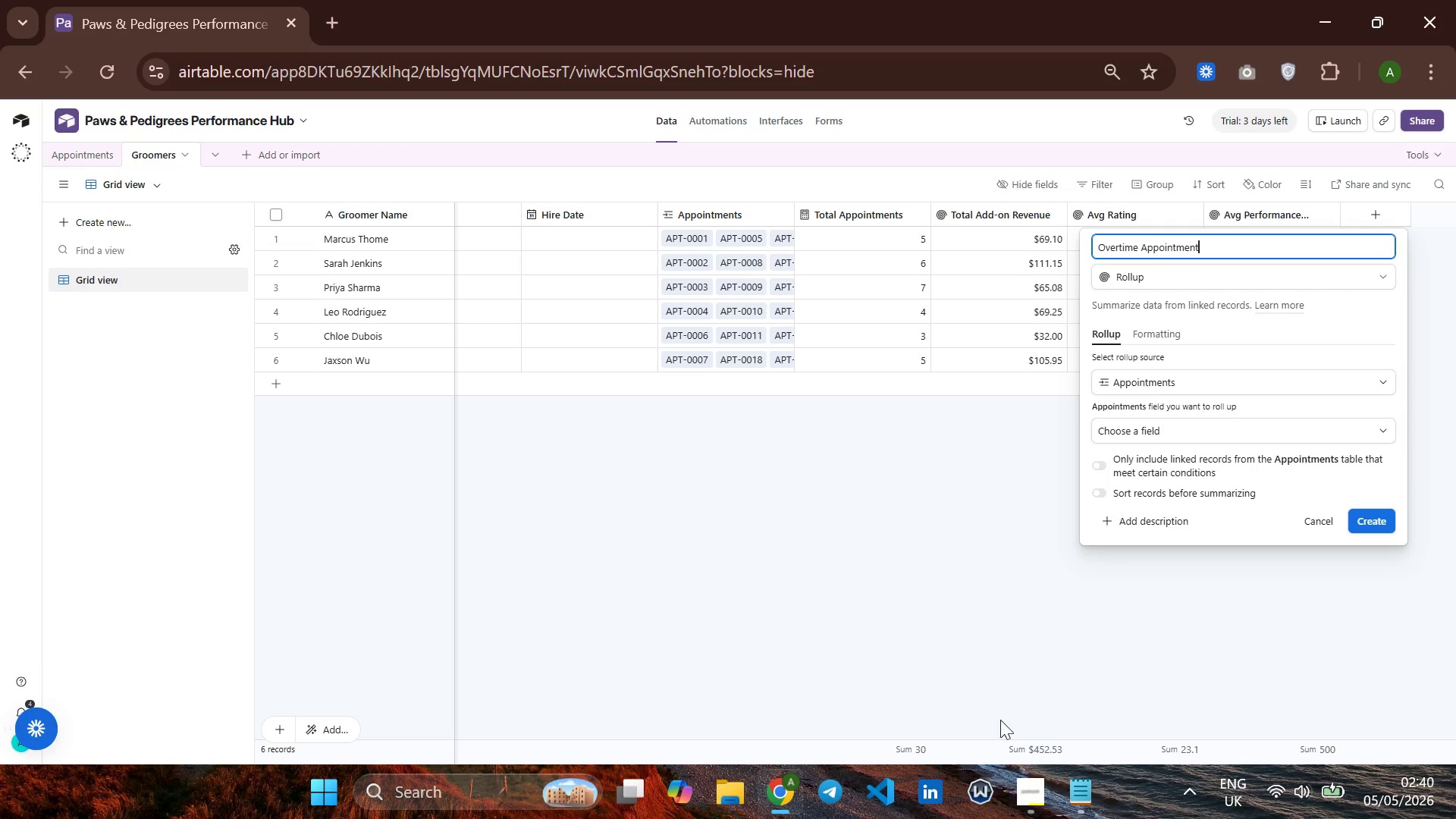 
left_click([1031, 785])